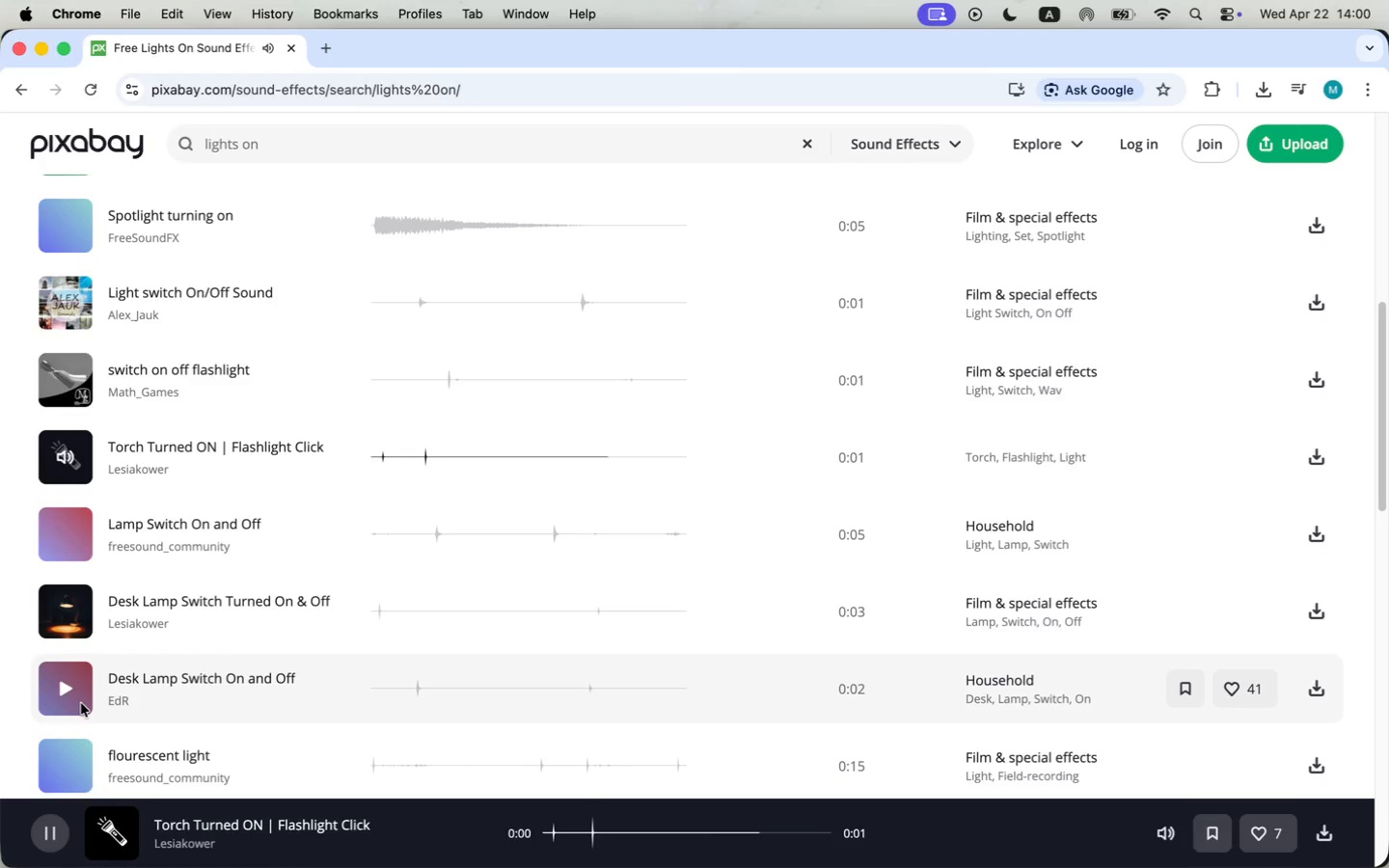 
scroll: coordinate [81, 703], scroll_direction: down, amount: 7.0
 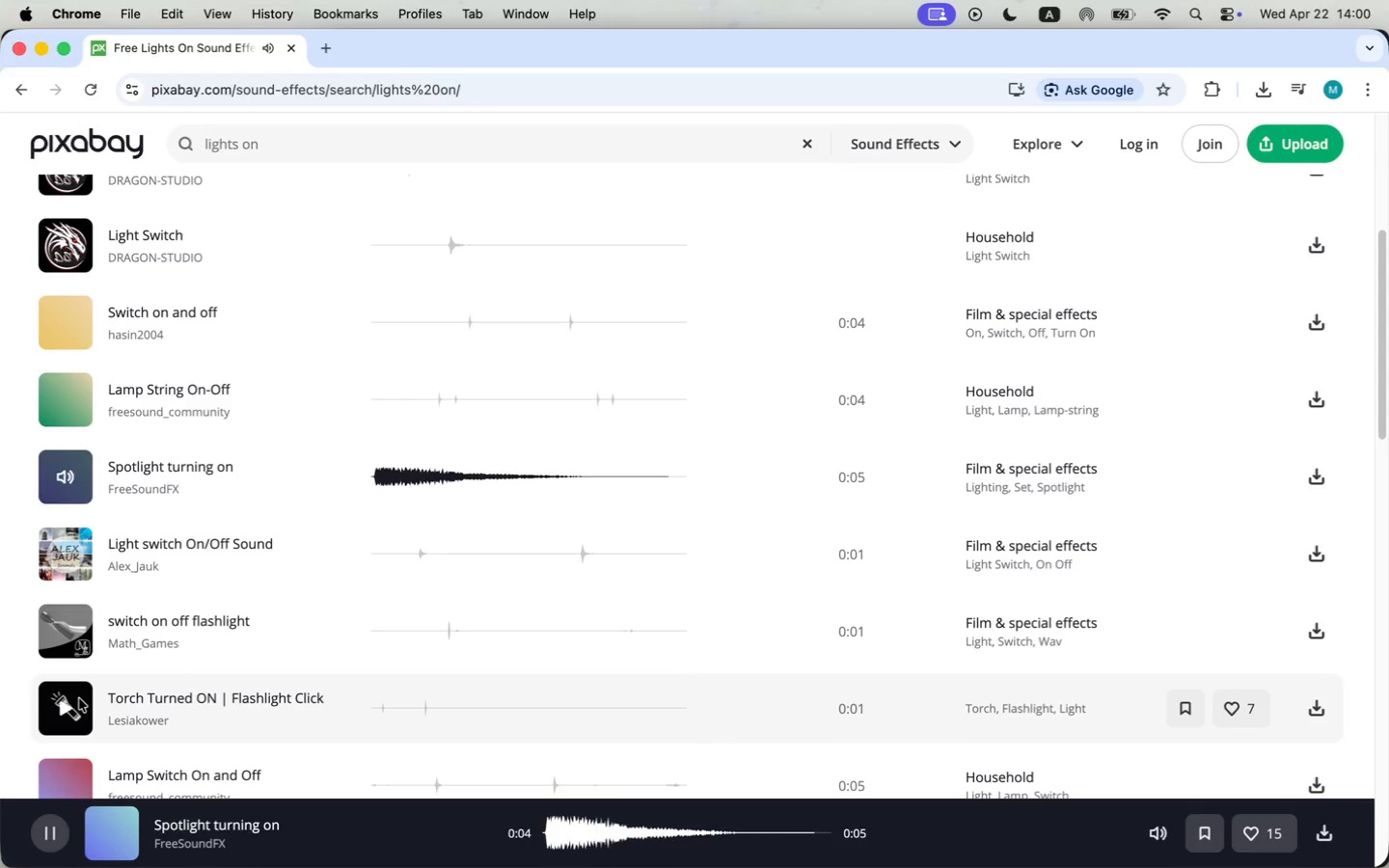 
left_click([65, 694])
 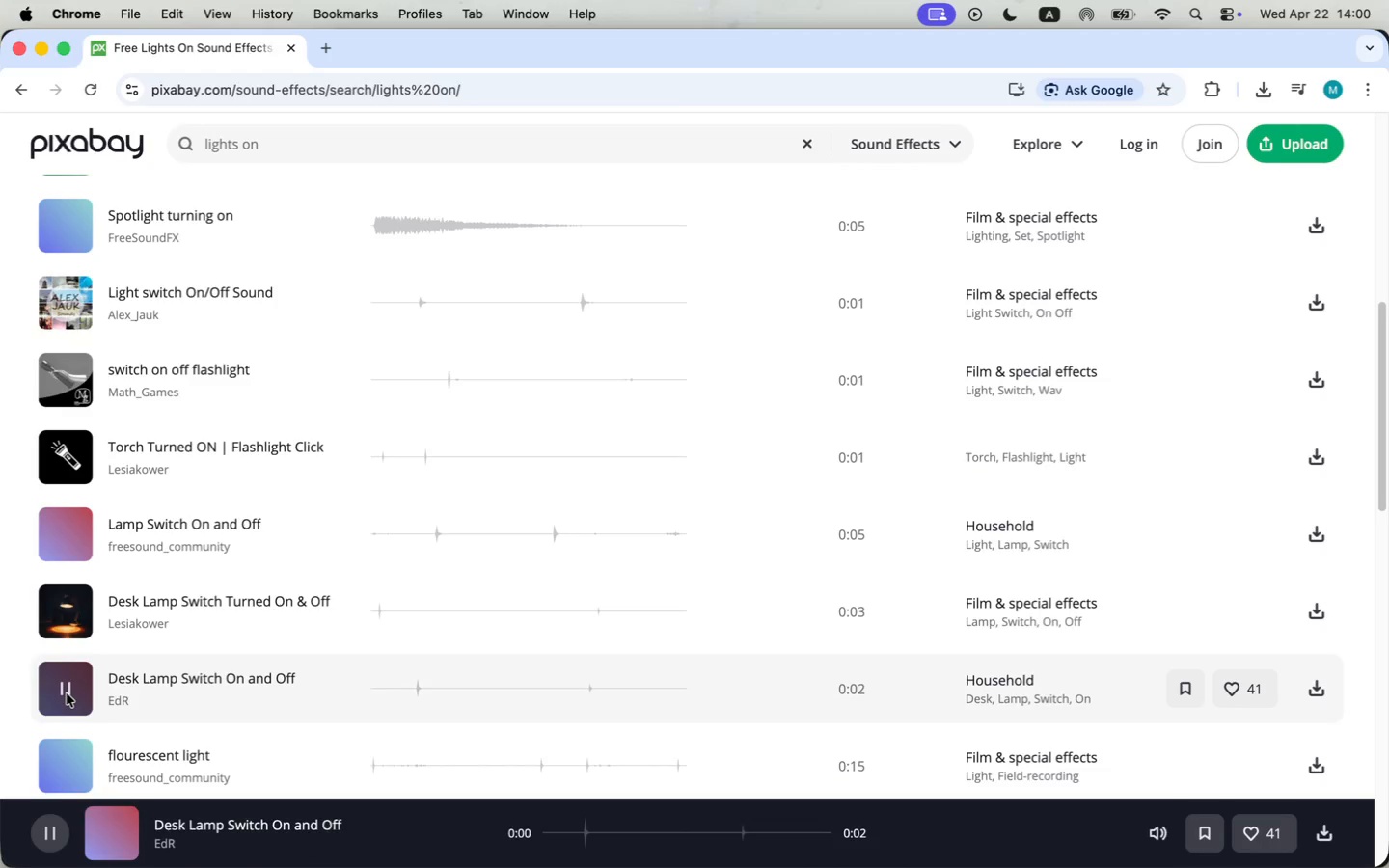 
left_click([71, 613])
 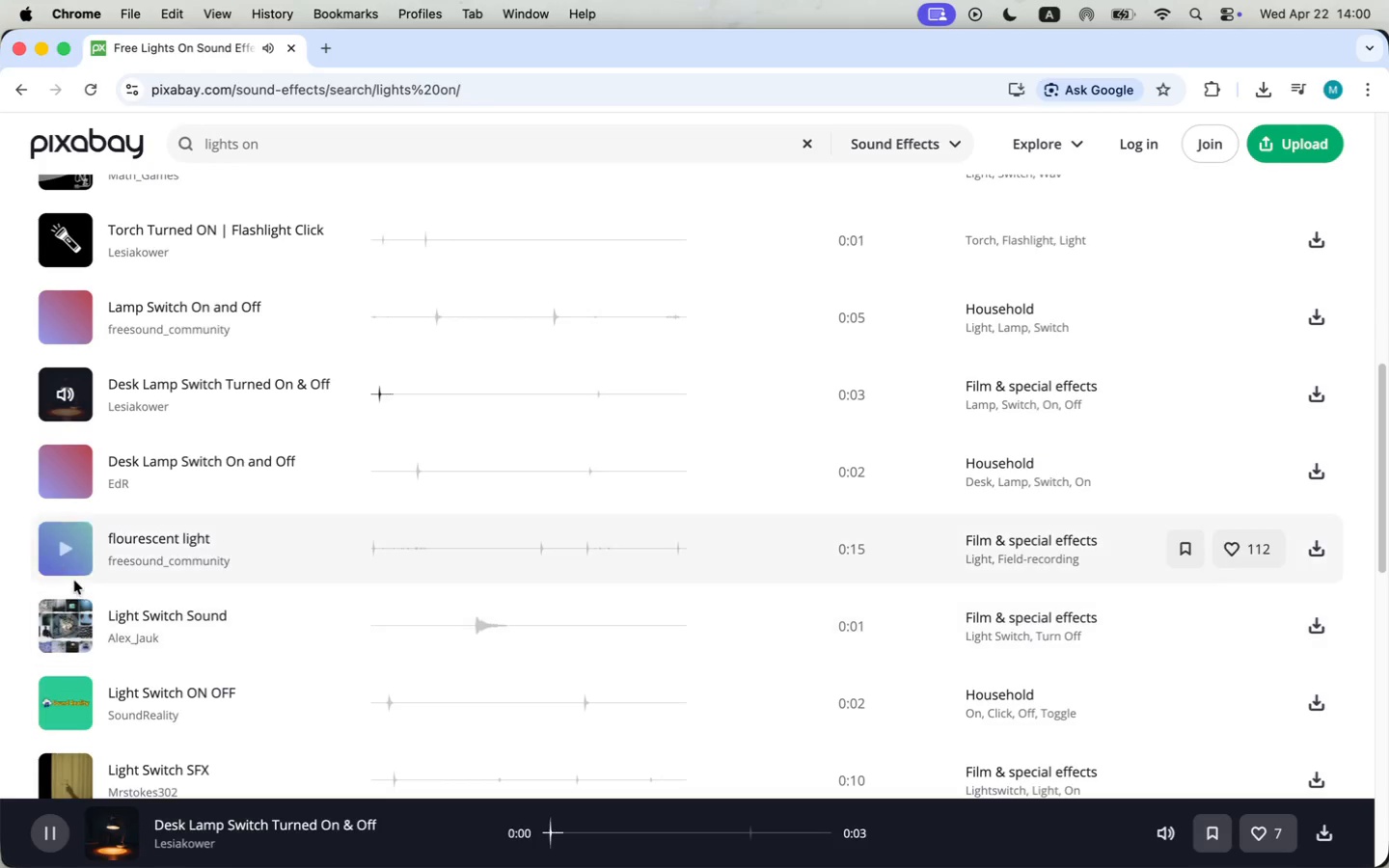 
scroll: coordinate [70, 628], scroll_direction: down, amount: 6.0
 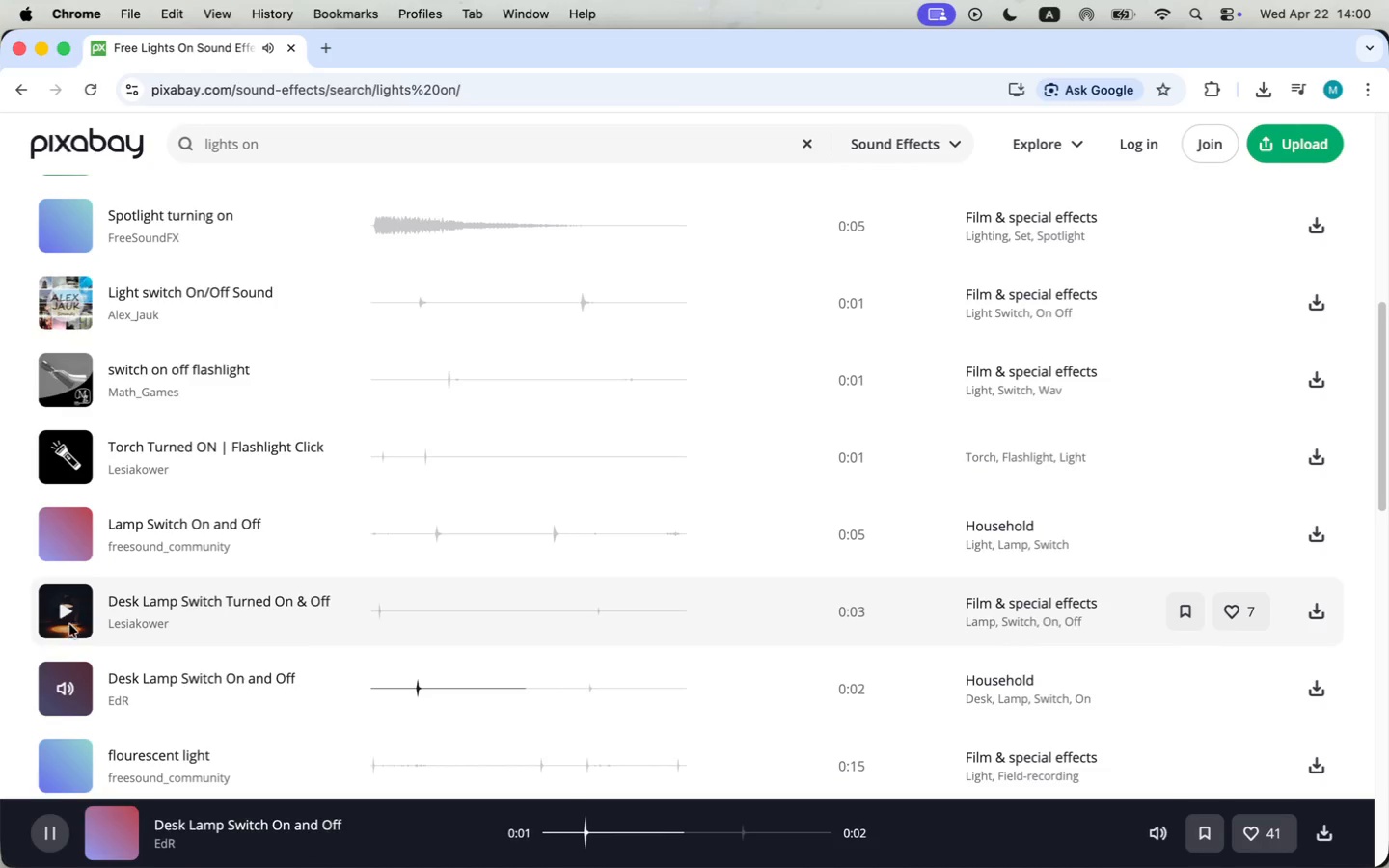 
left_click([70, 540])
 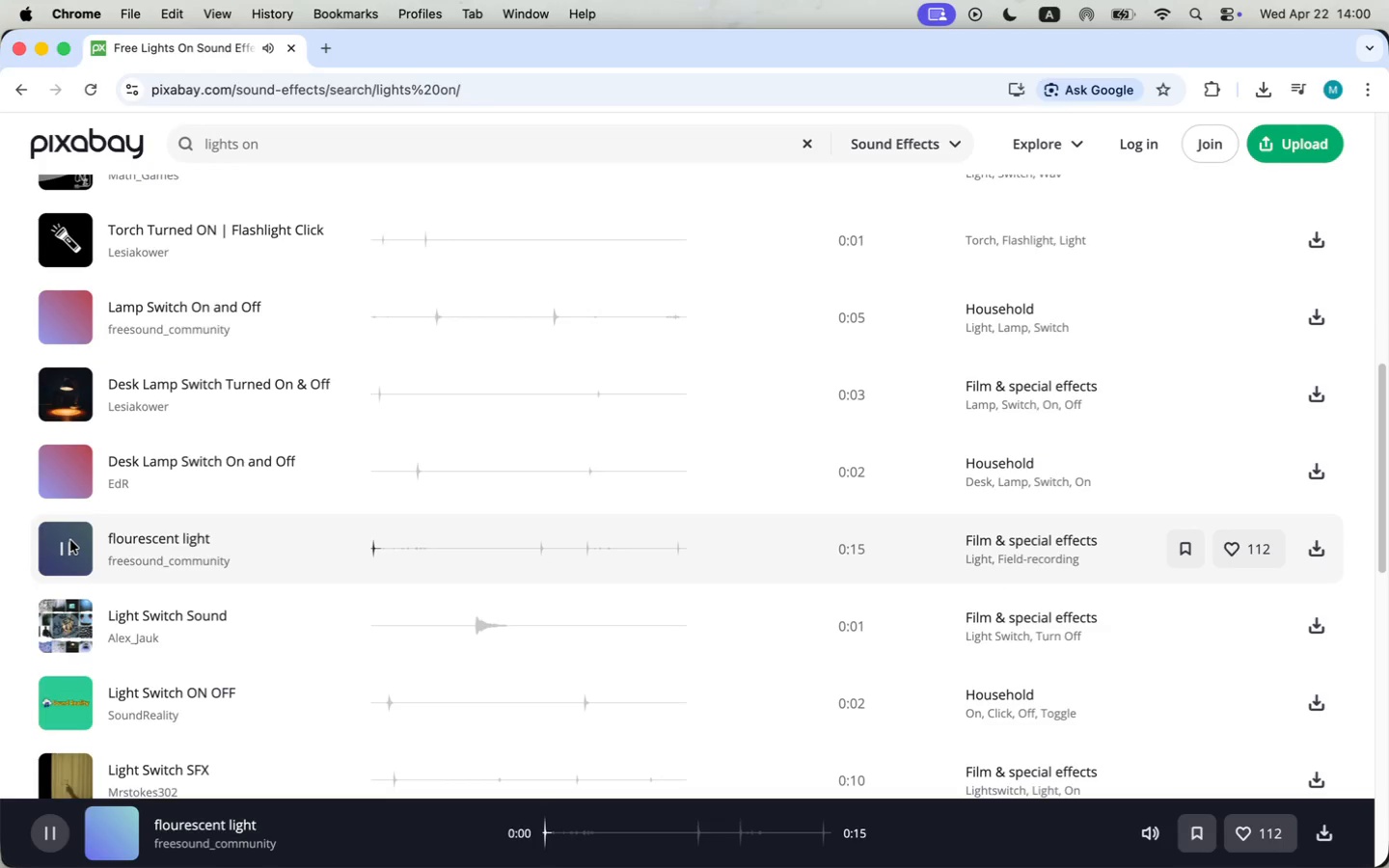 
scroll: coordinate [84, 665], scroll_direction: down, amount: 17.0
 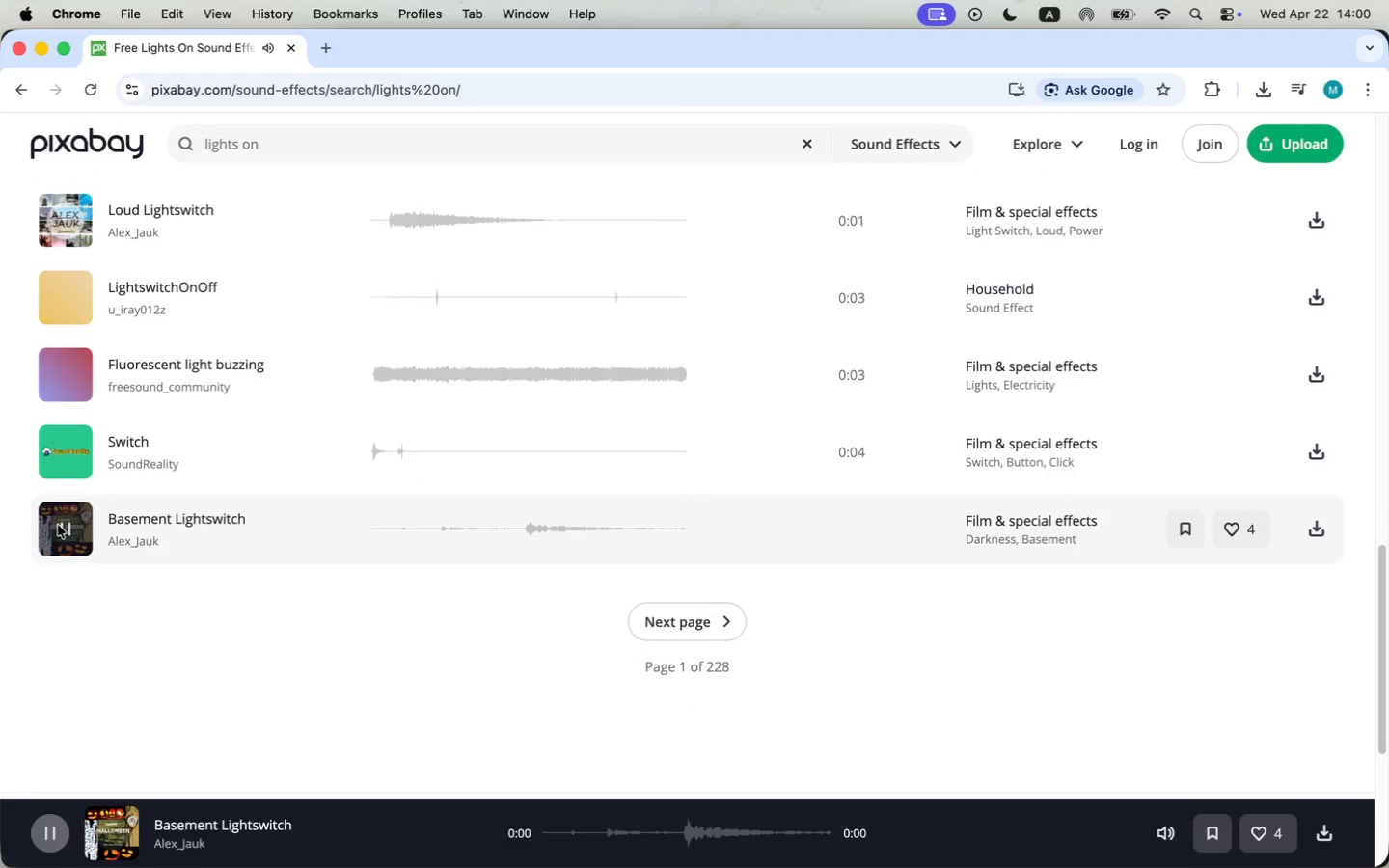 
left_click([77, 375])
 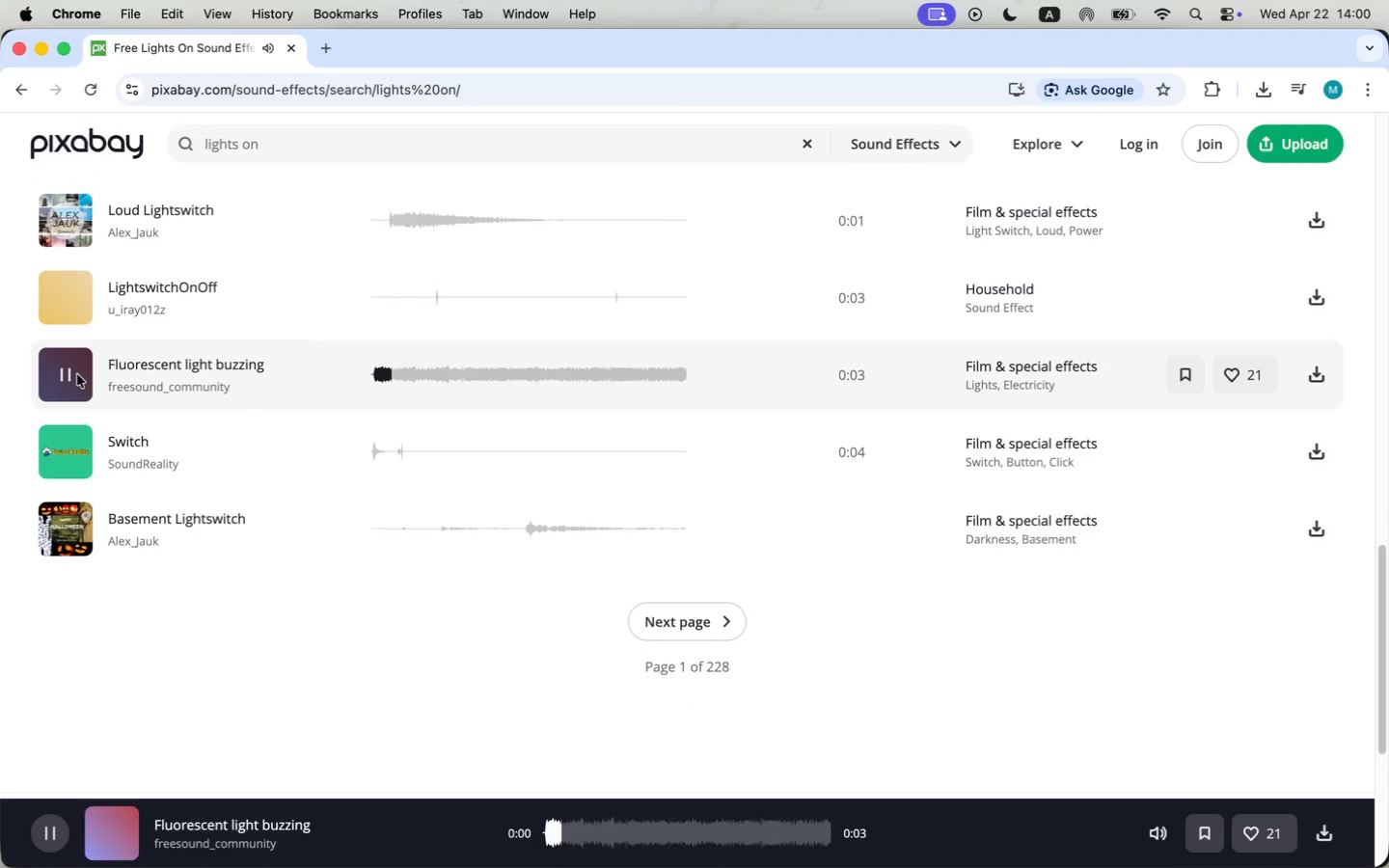 
left_click([78, 374])
 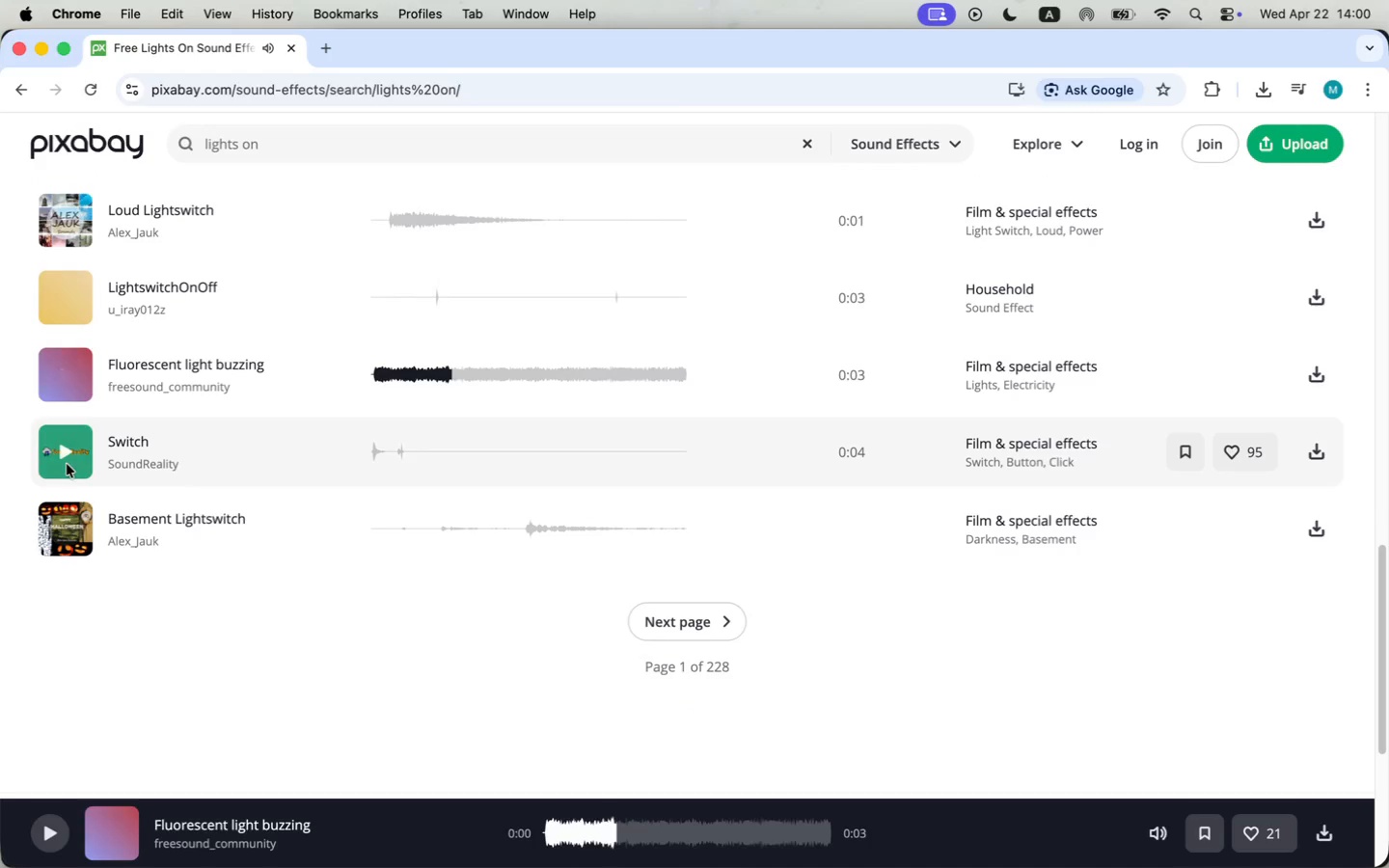 
left_click([67, 457])
 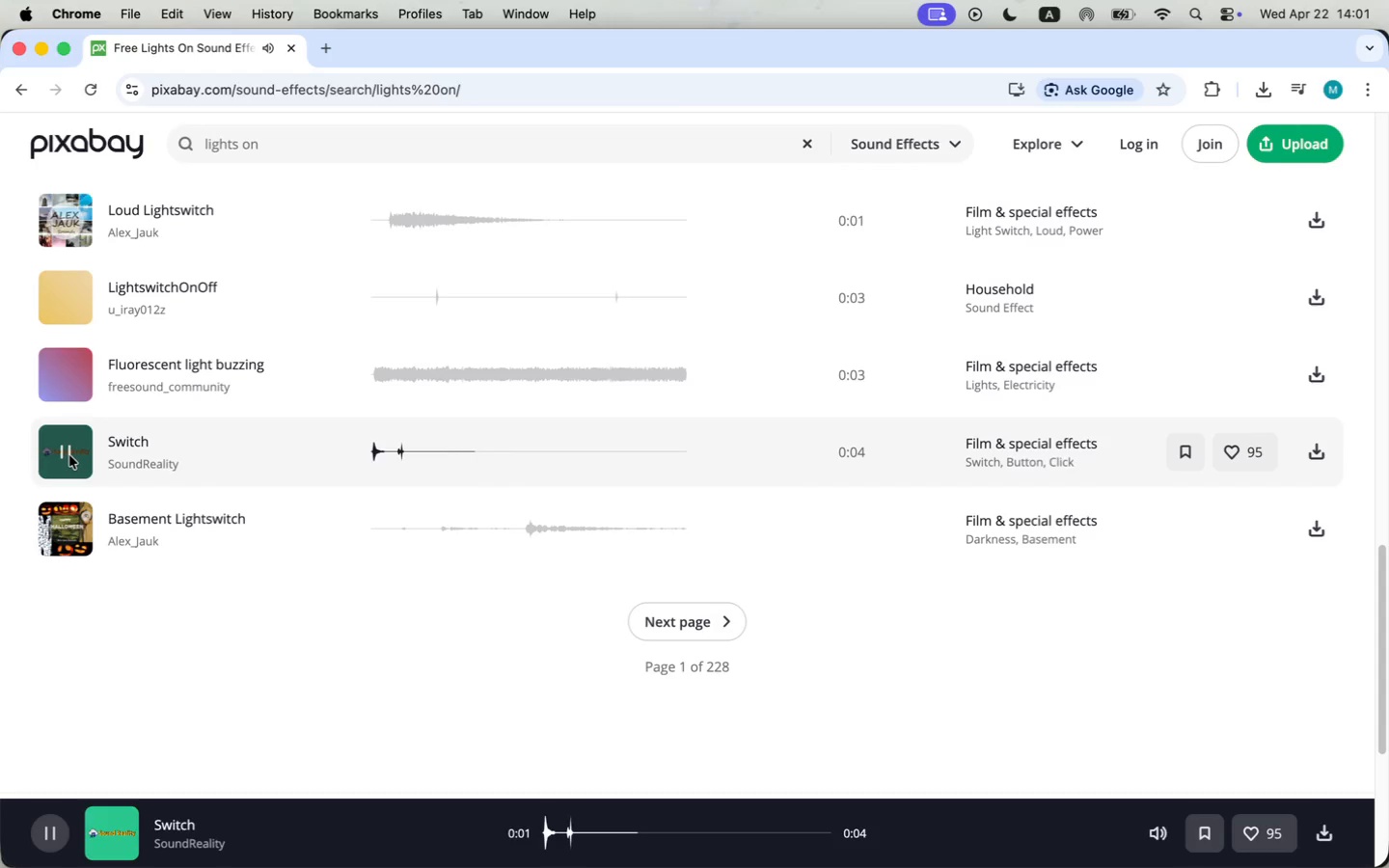 
left_click([724, 631])
 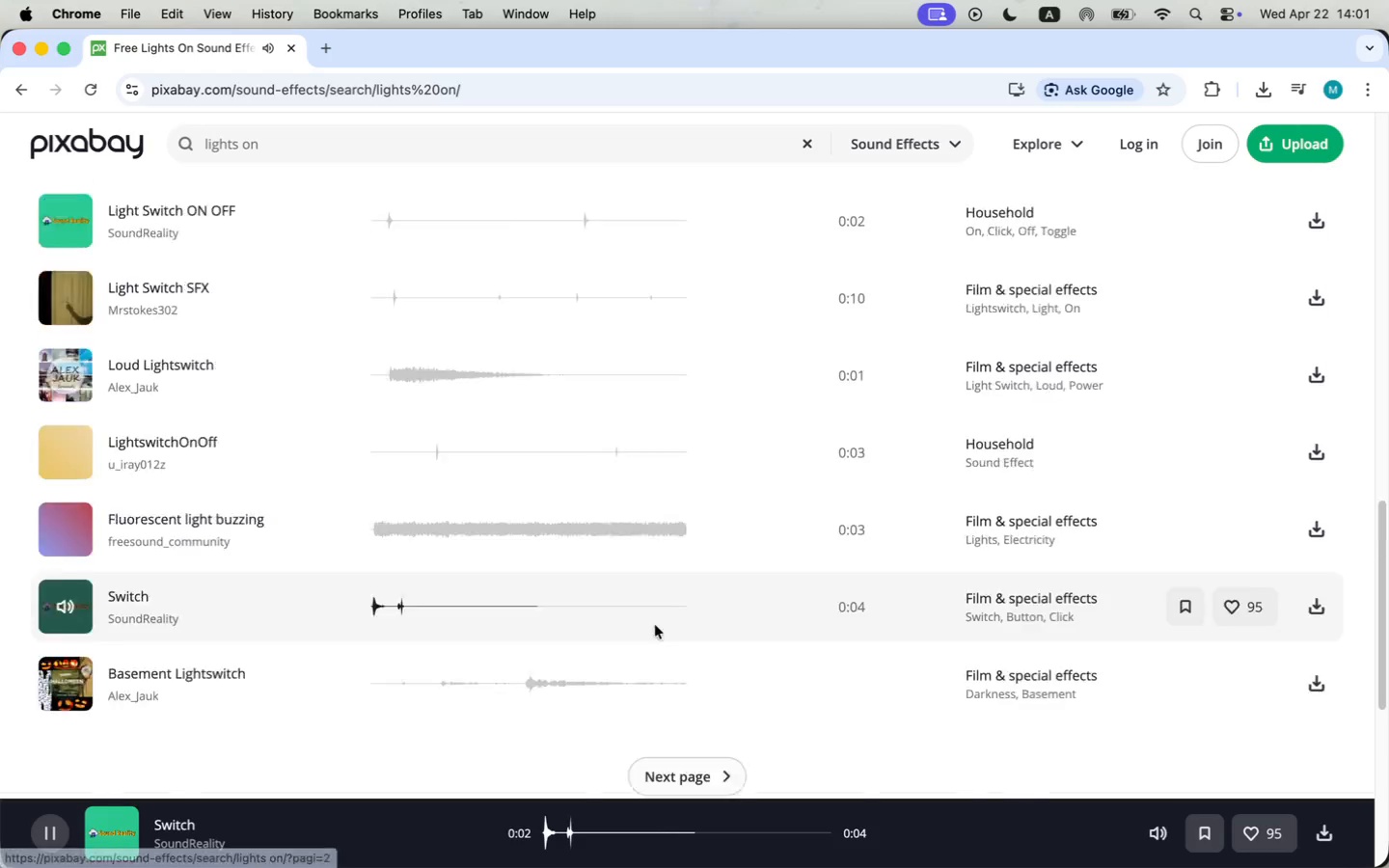 
mouse_move([446, 591])
 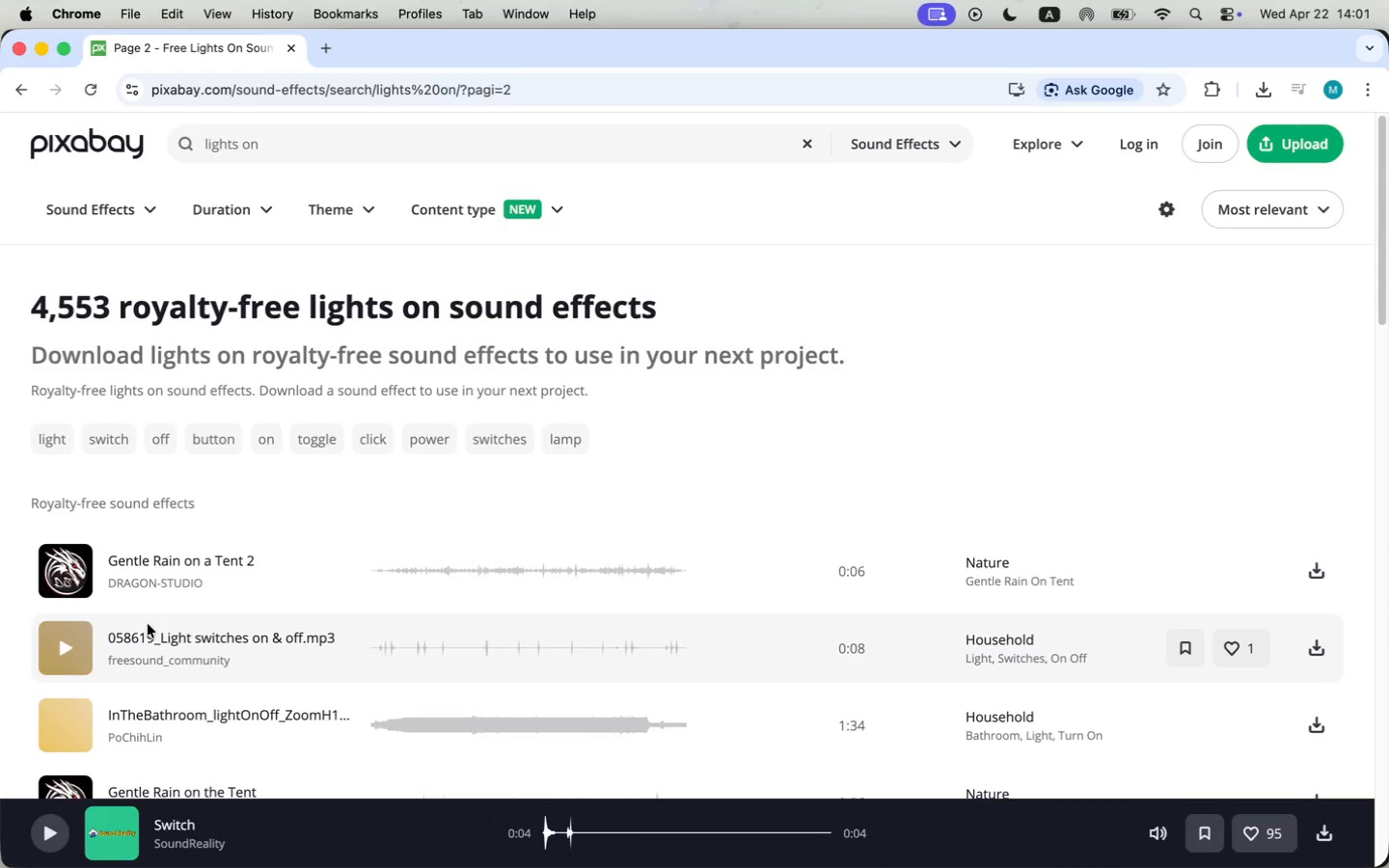 
scroll: coordinate [150, 621], scroll_direction: down, amount: 7.0
 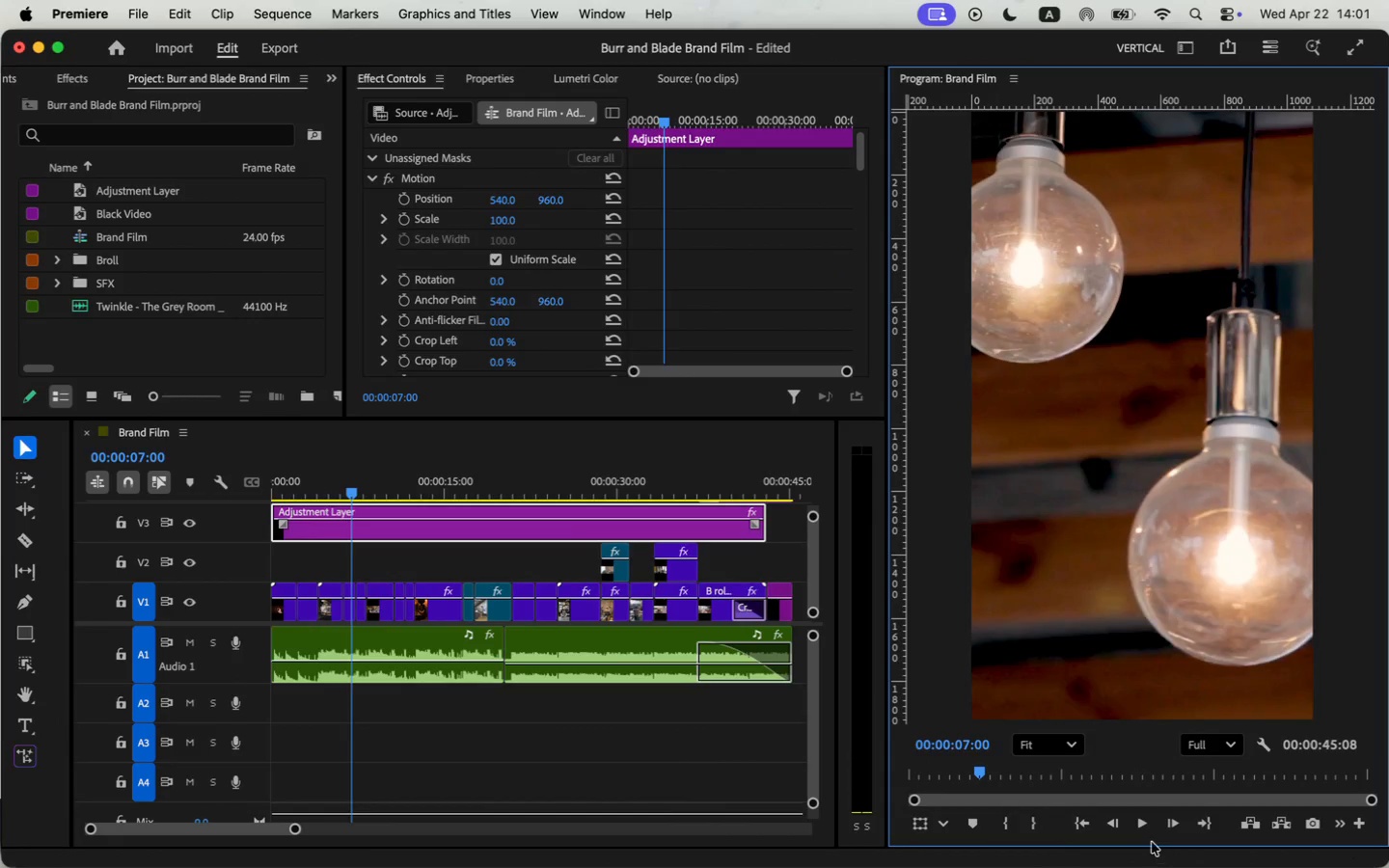 
wait(8.35)
 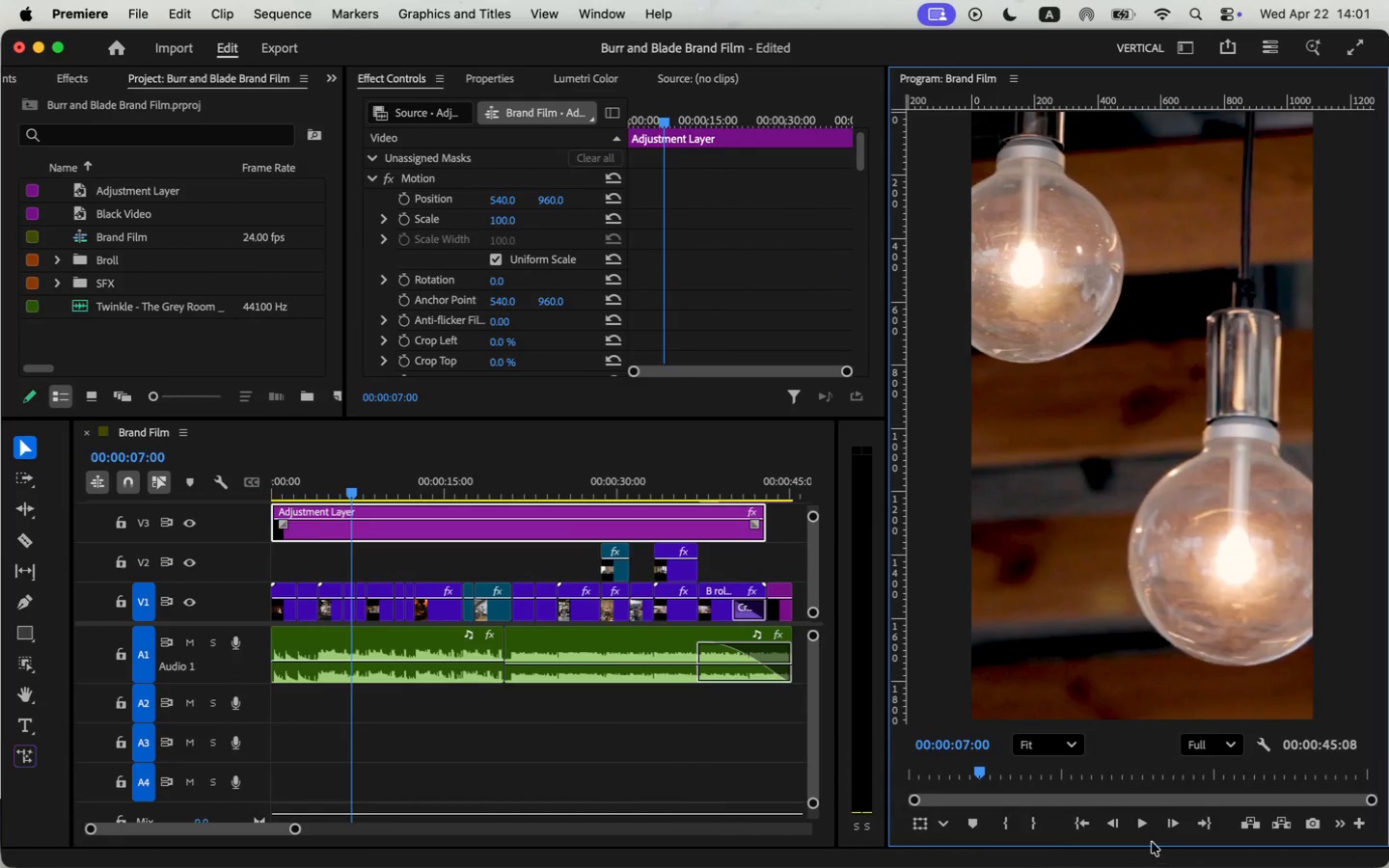 
double_click([1149, 827])
 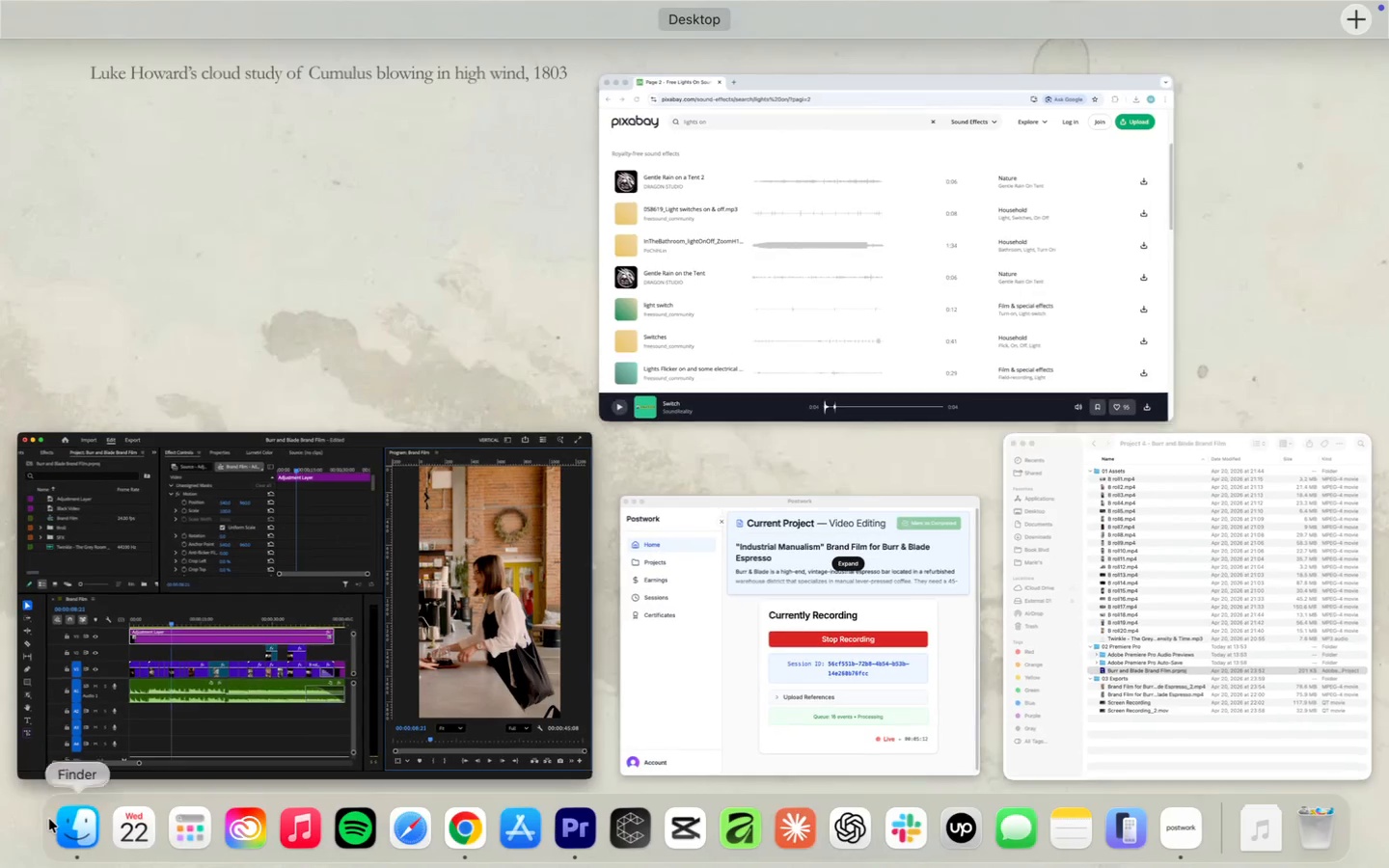 
left_click([545, 179])
 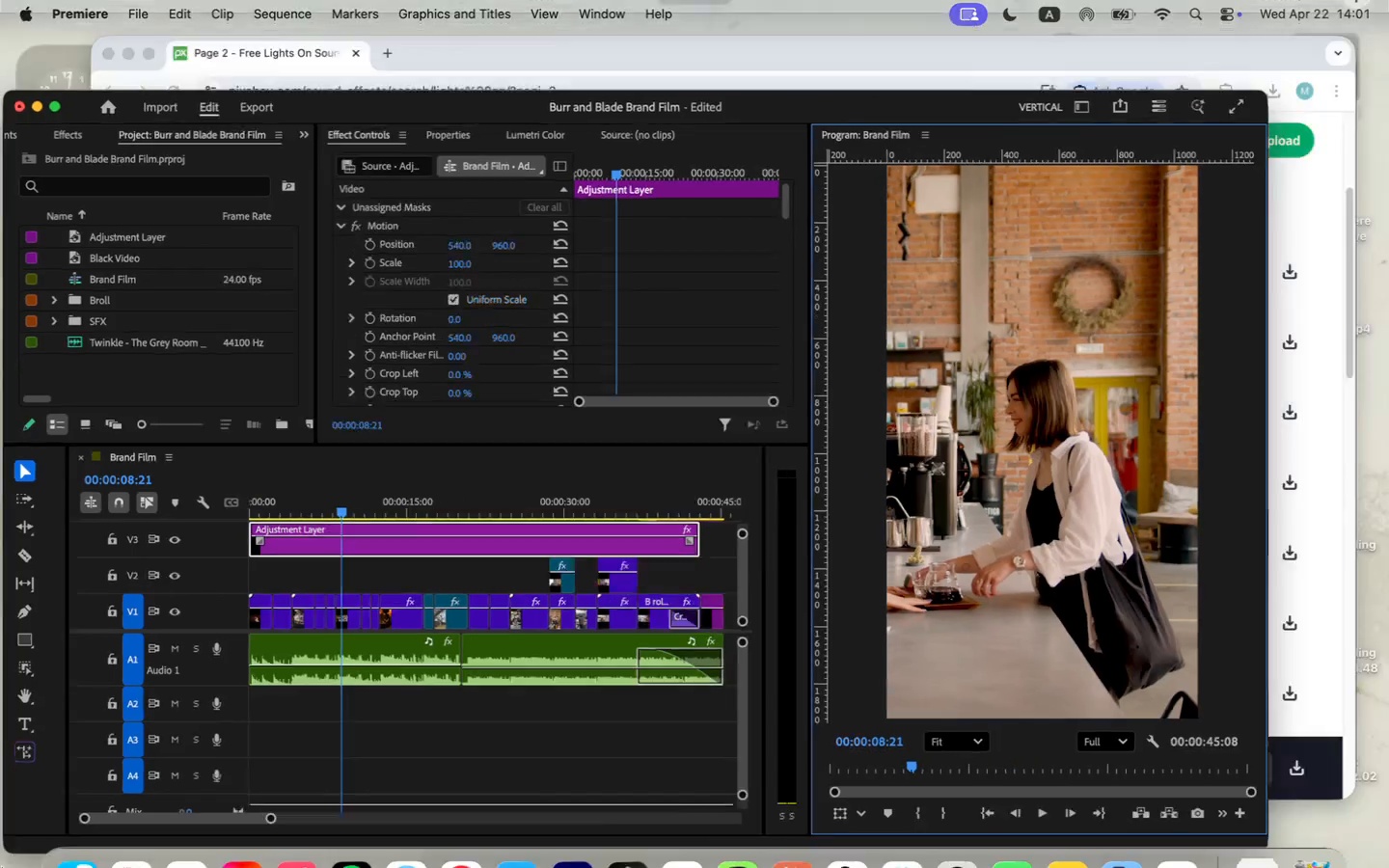 
left_click([839, 259])
 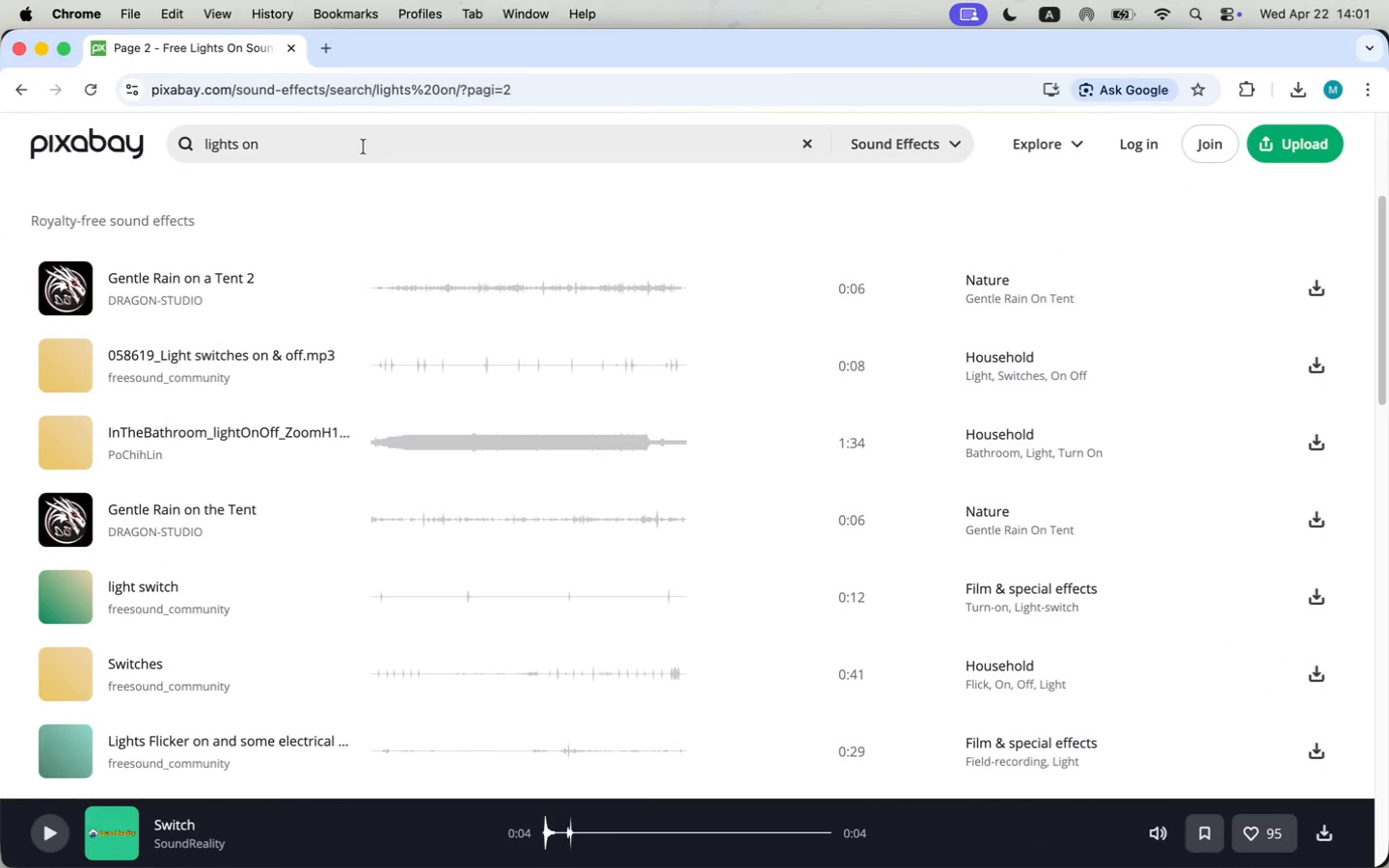 
double_click([364, 147])
 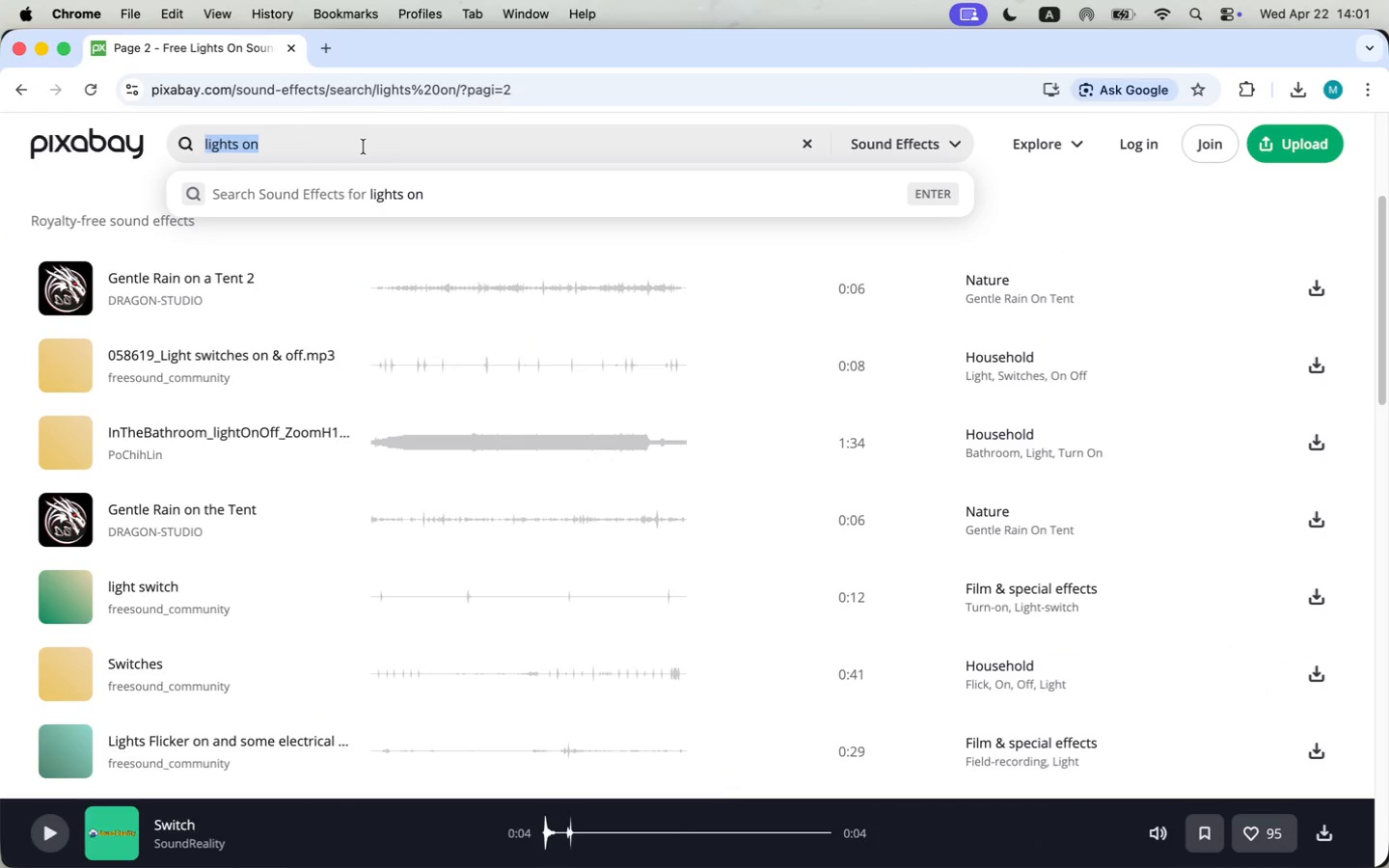 
triple_click([364, 147])
 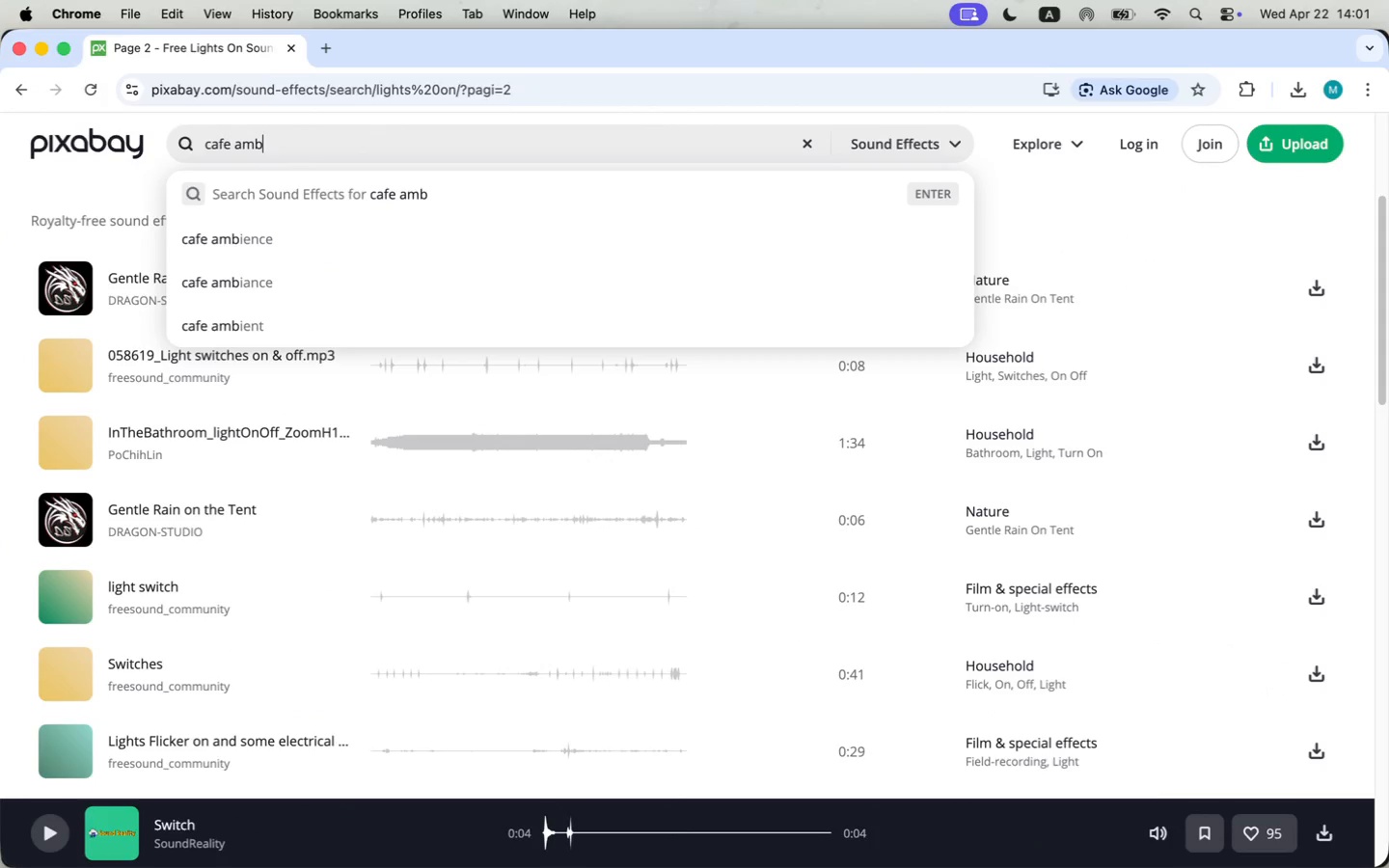 
type(cafe ami)
key(Backspace)
type(bience)
 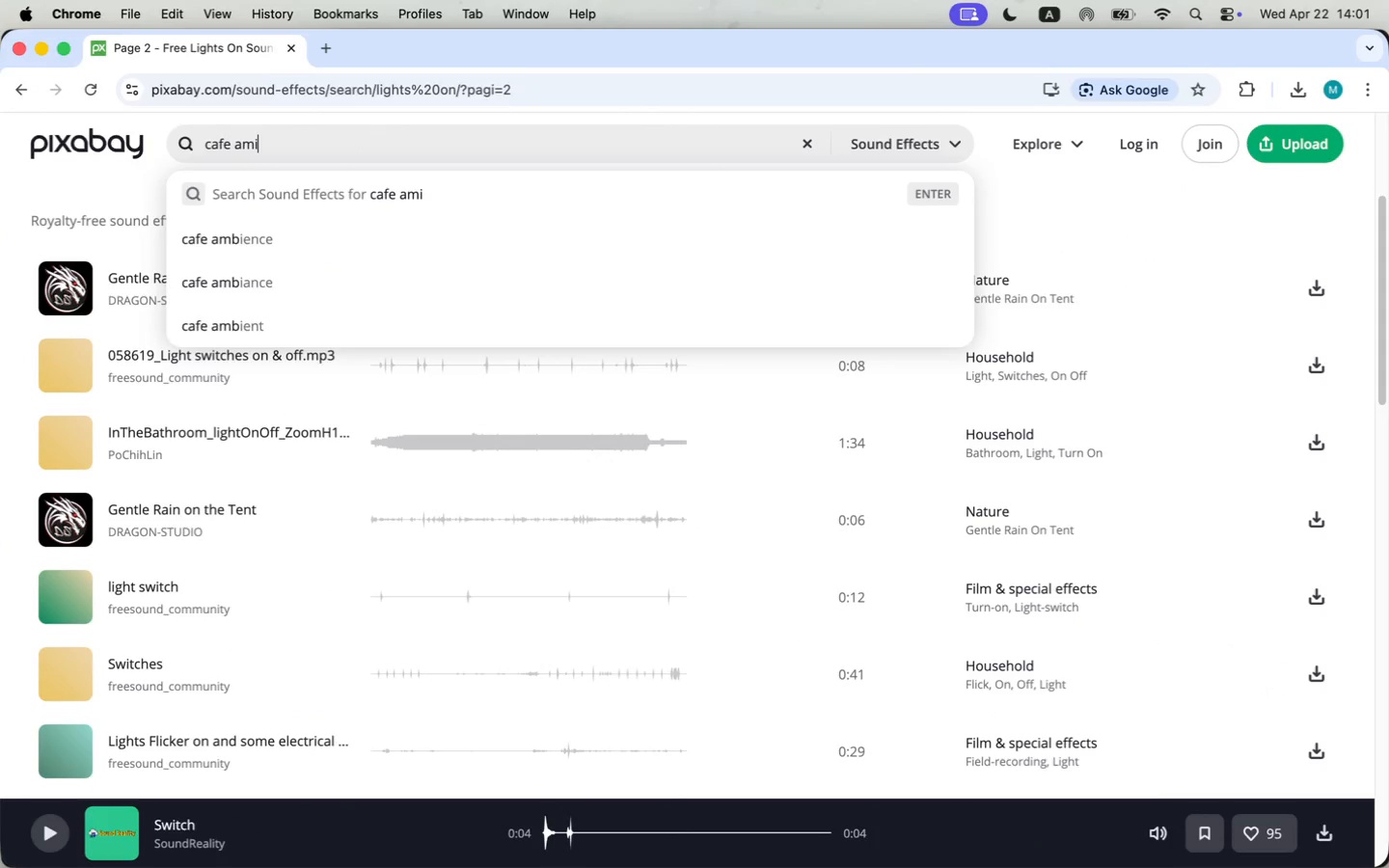 
key(Enter)
 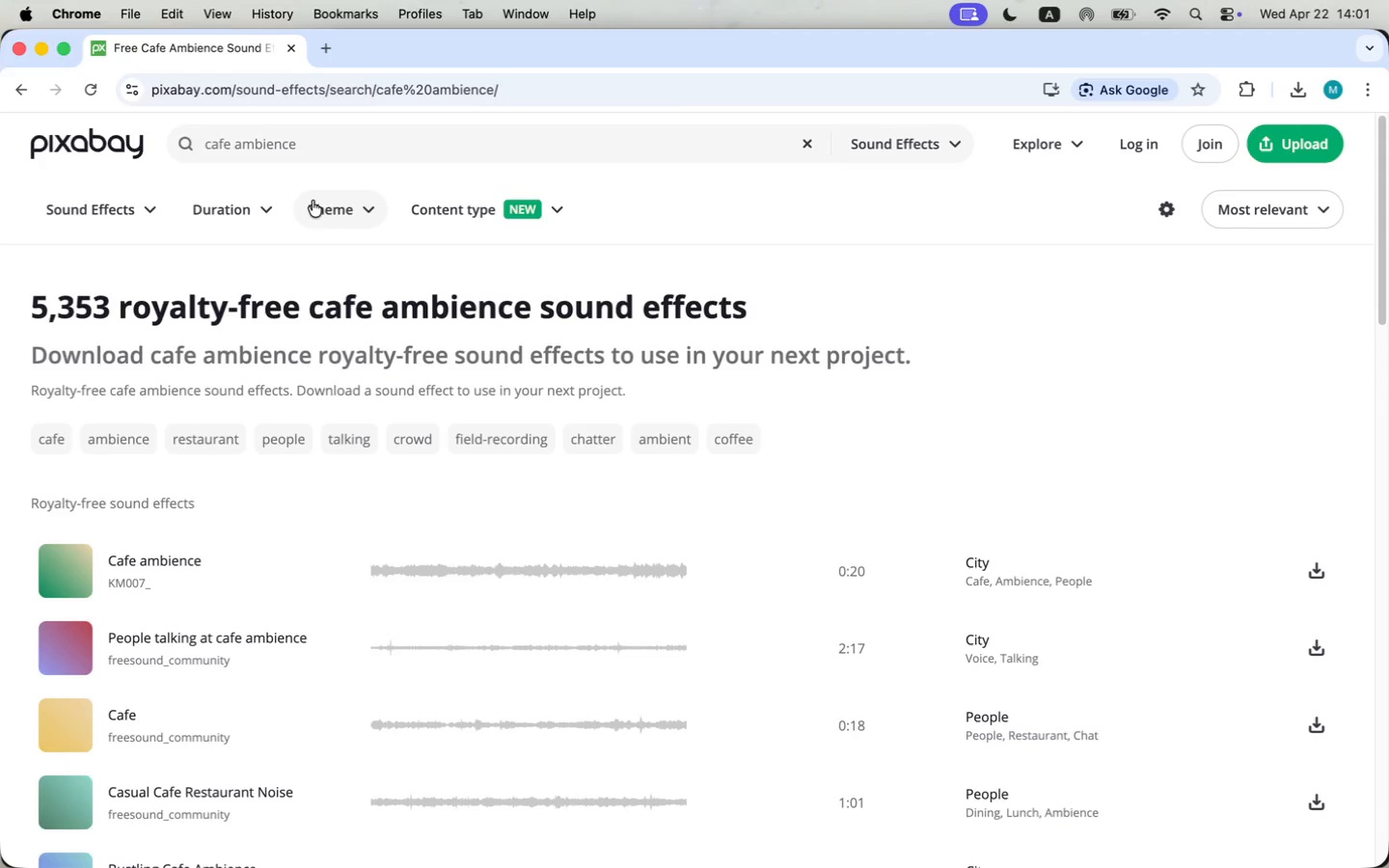 
wait(6.42)
 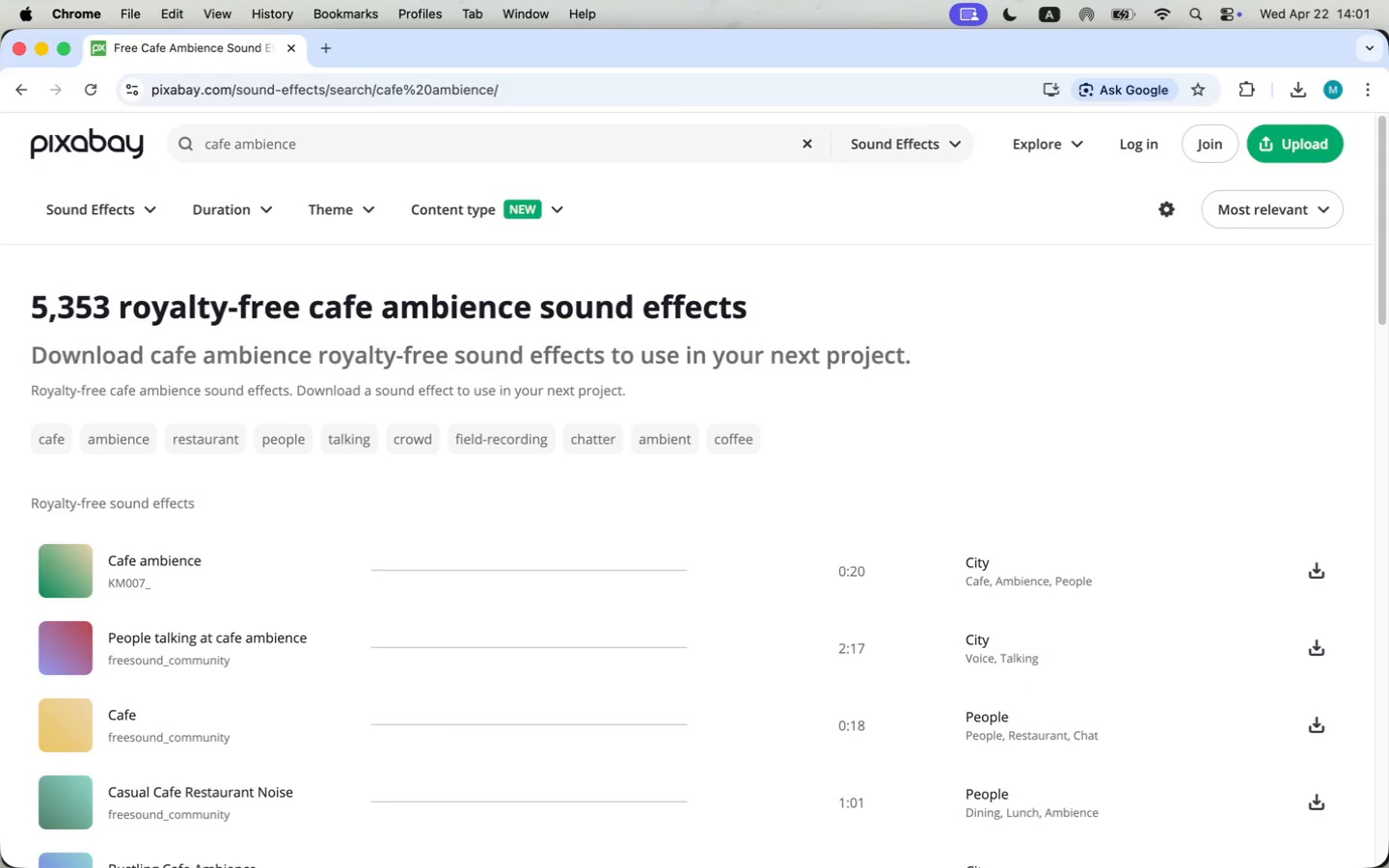 
scroll: coordinate [66, 640], scroll_direction: down, amount: 3.0
 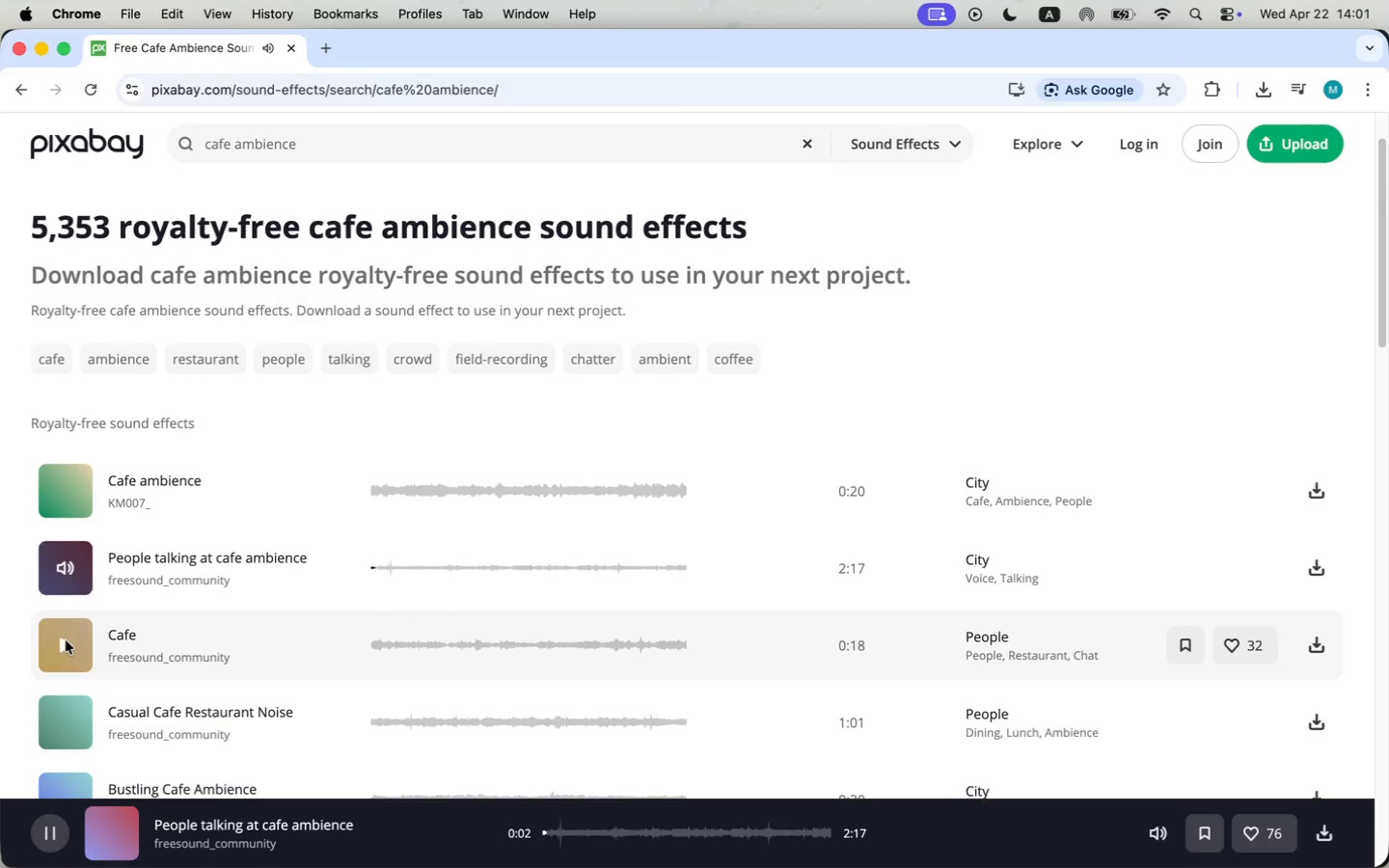 
left_click([68, 482])
 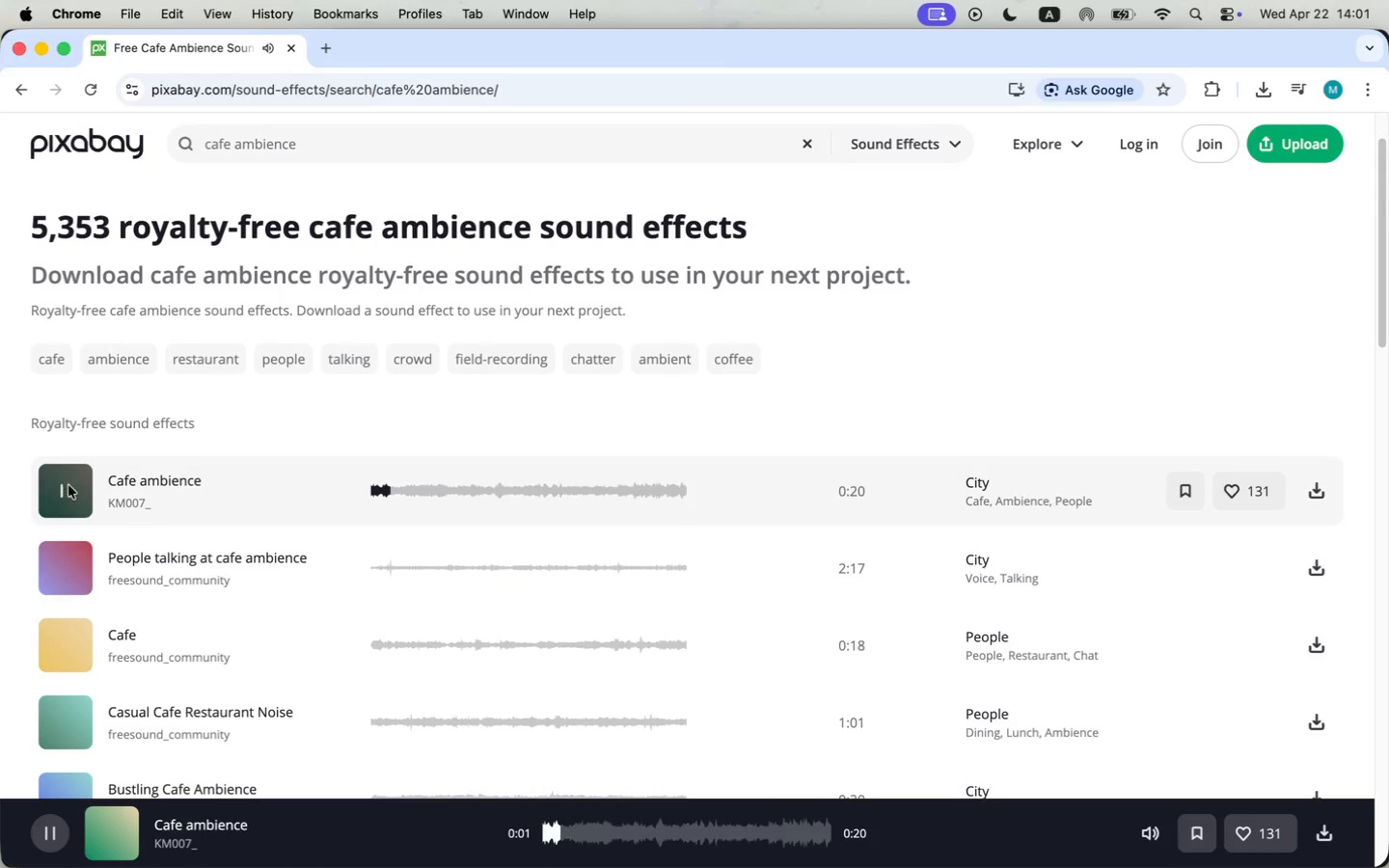 
scroll: coordinate [146, 652], scroll_direction: down, amount: 7.0
 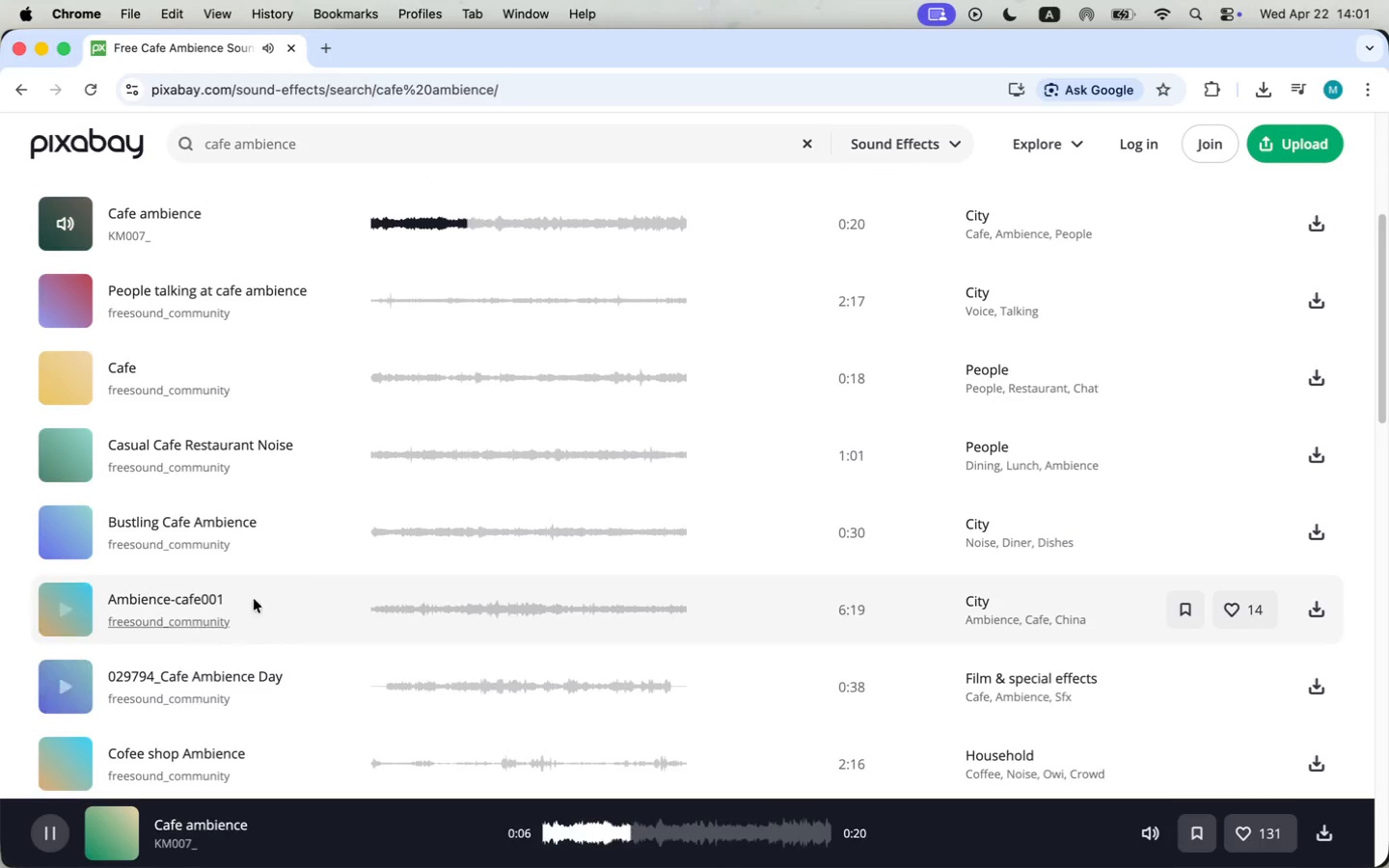 
left_click([1315, 218])
 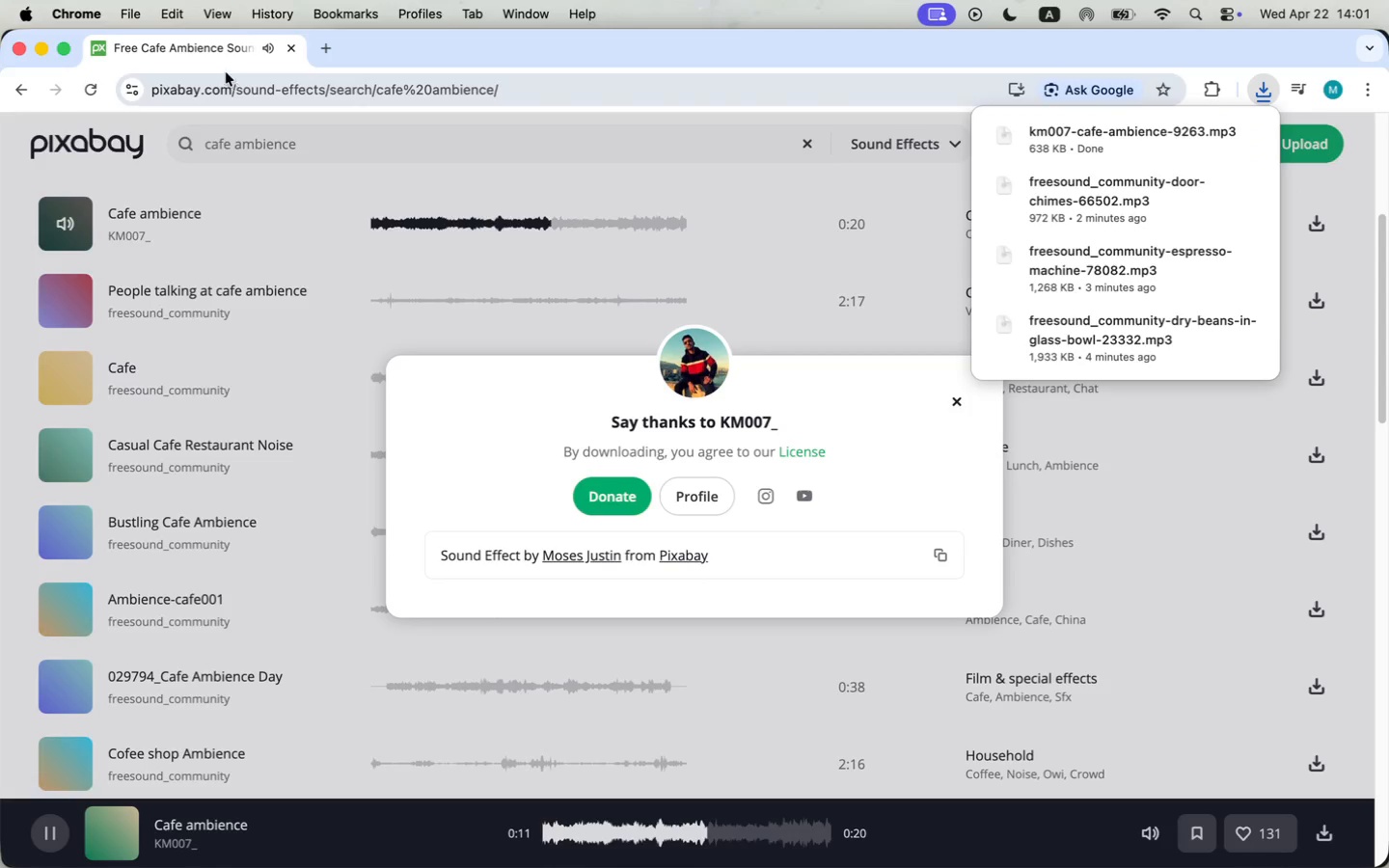 
wait(5.33)
 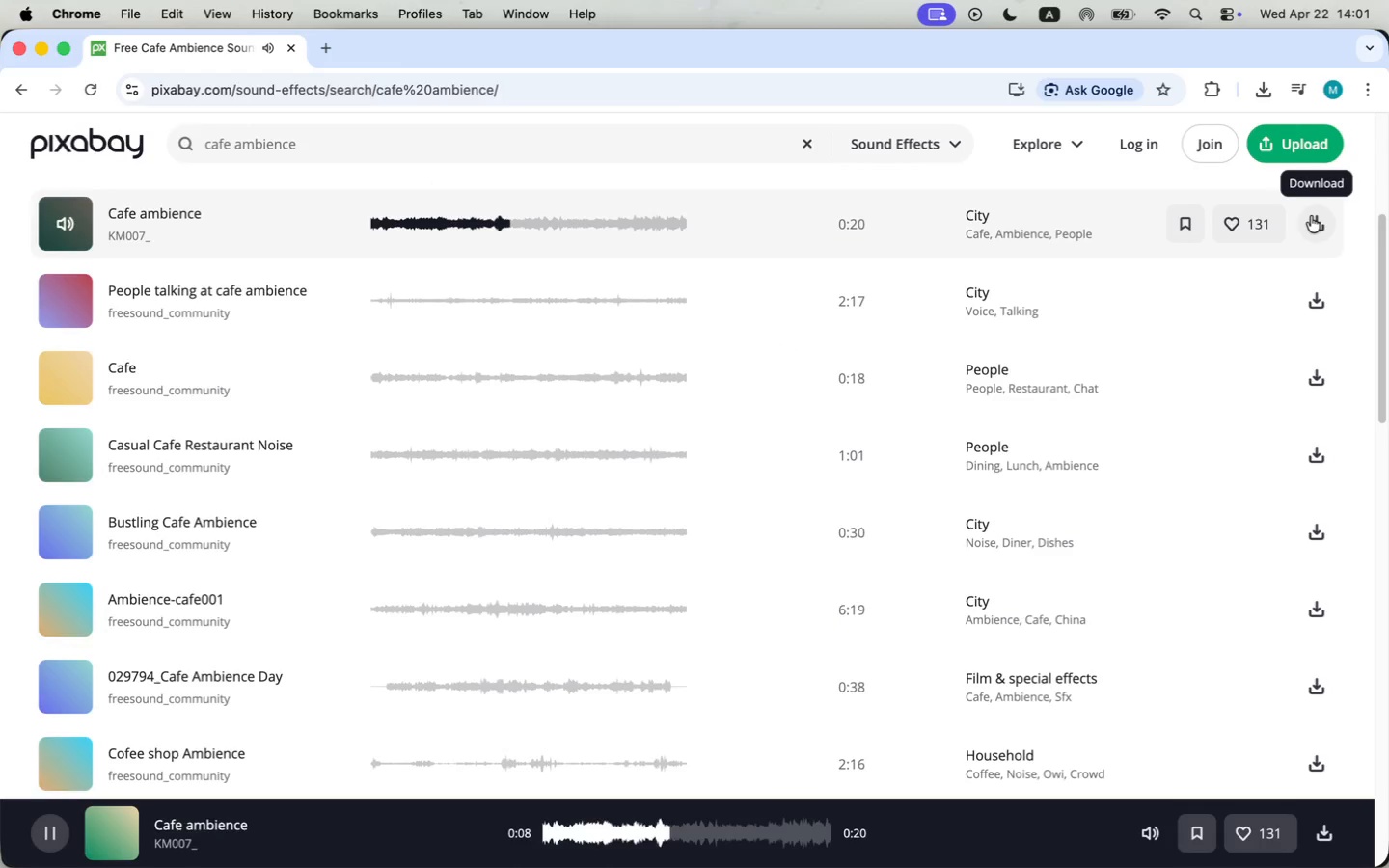 
left_click([308, 312])
 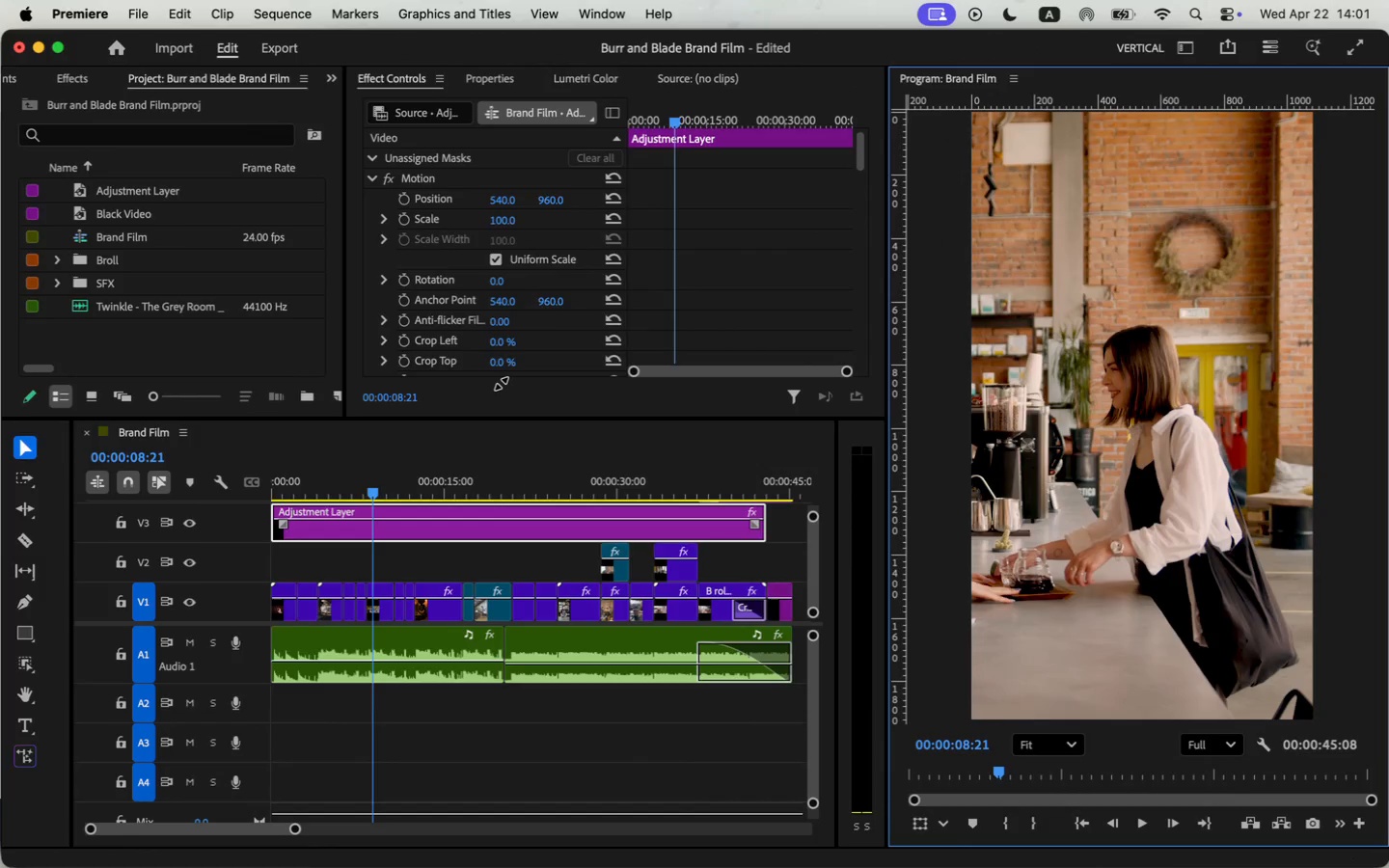 
key(Space)
 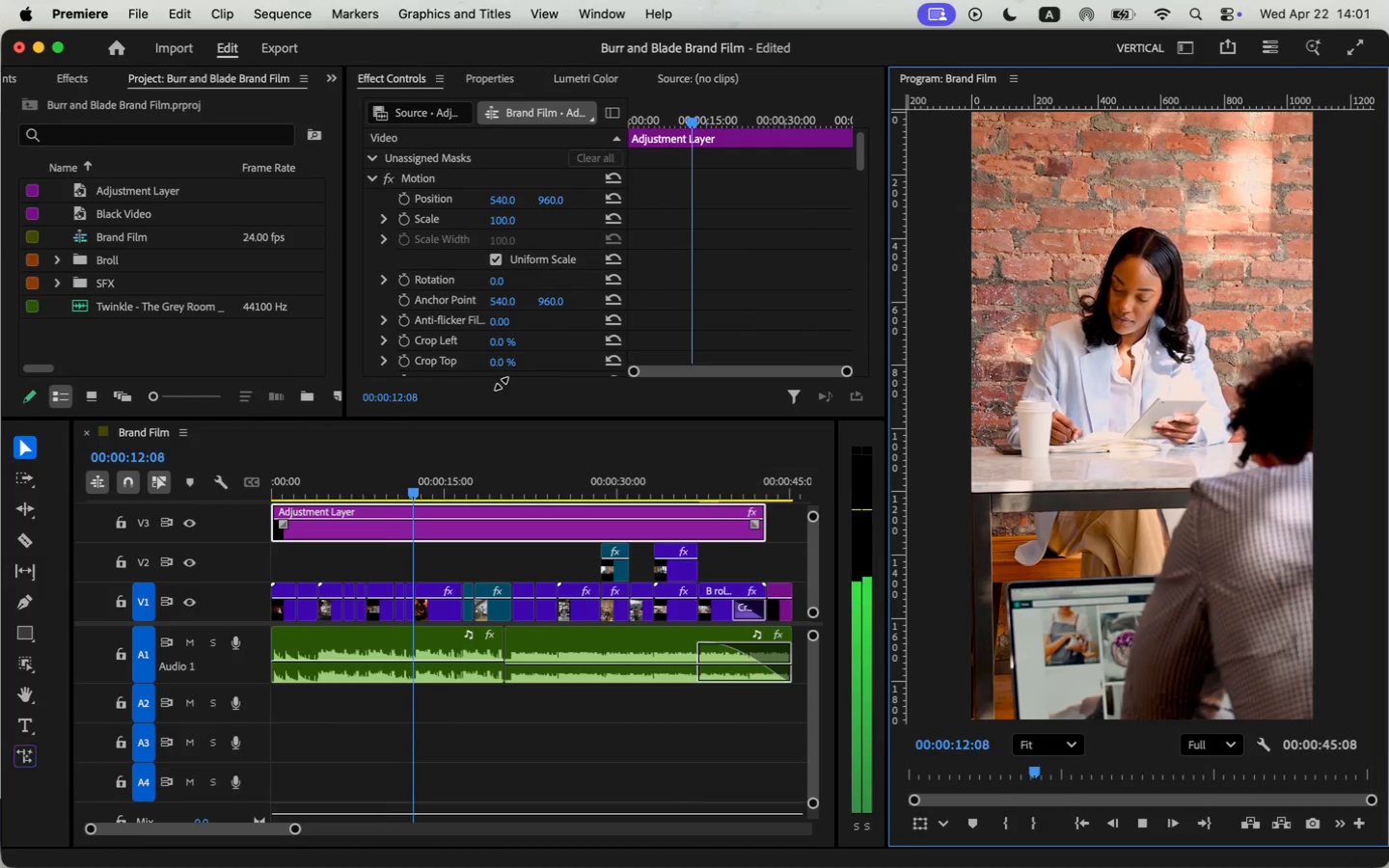 
key(Space)
 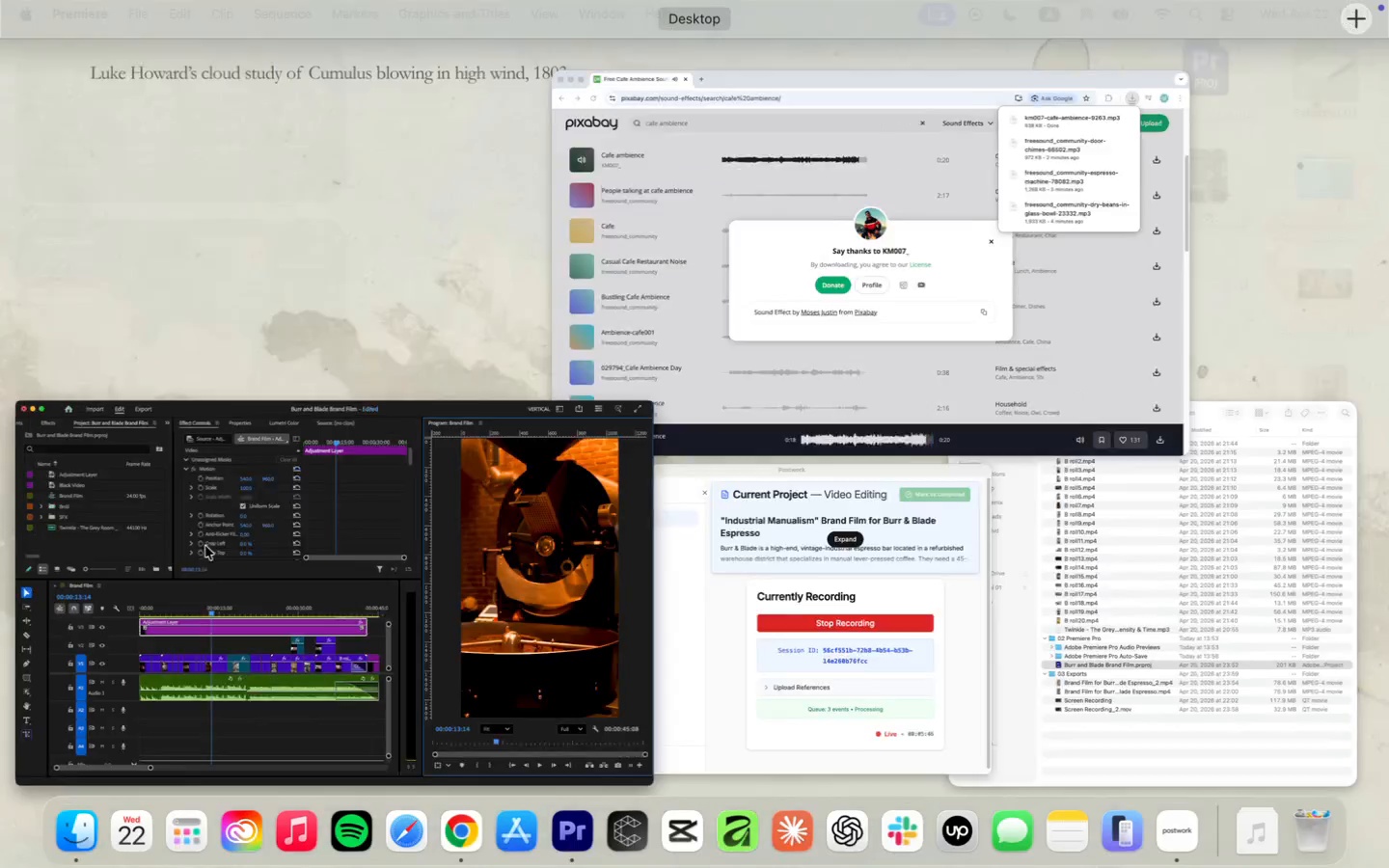 
left_click([728, 250])
 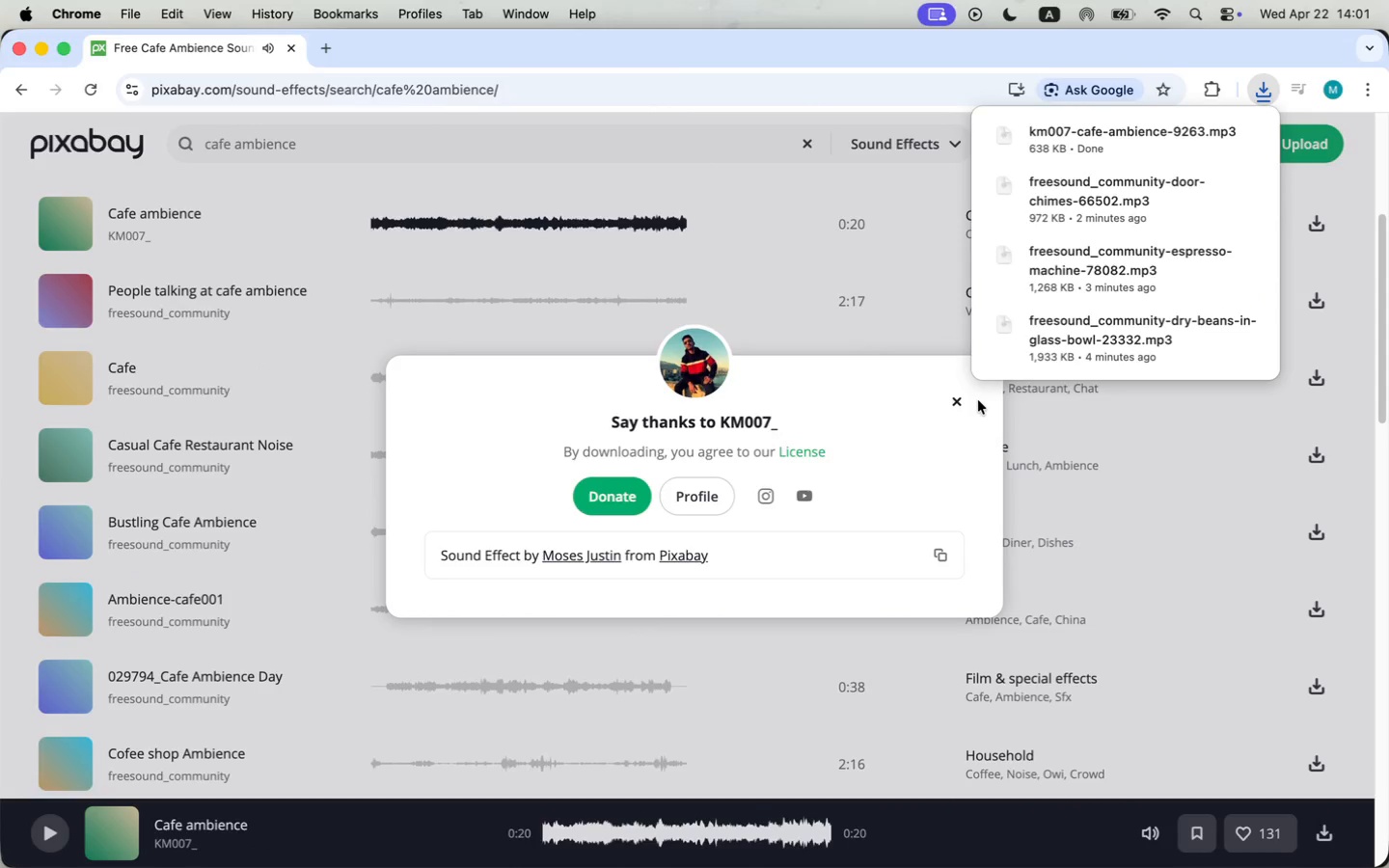 
left_click([958, 401])
 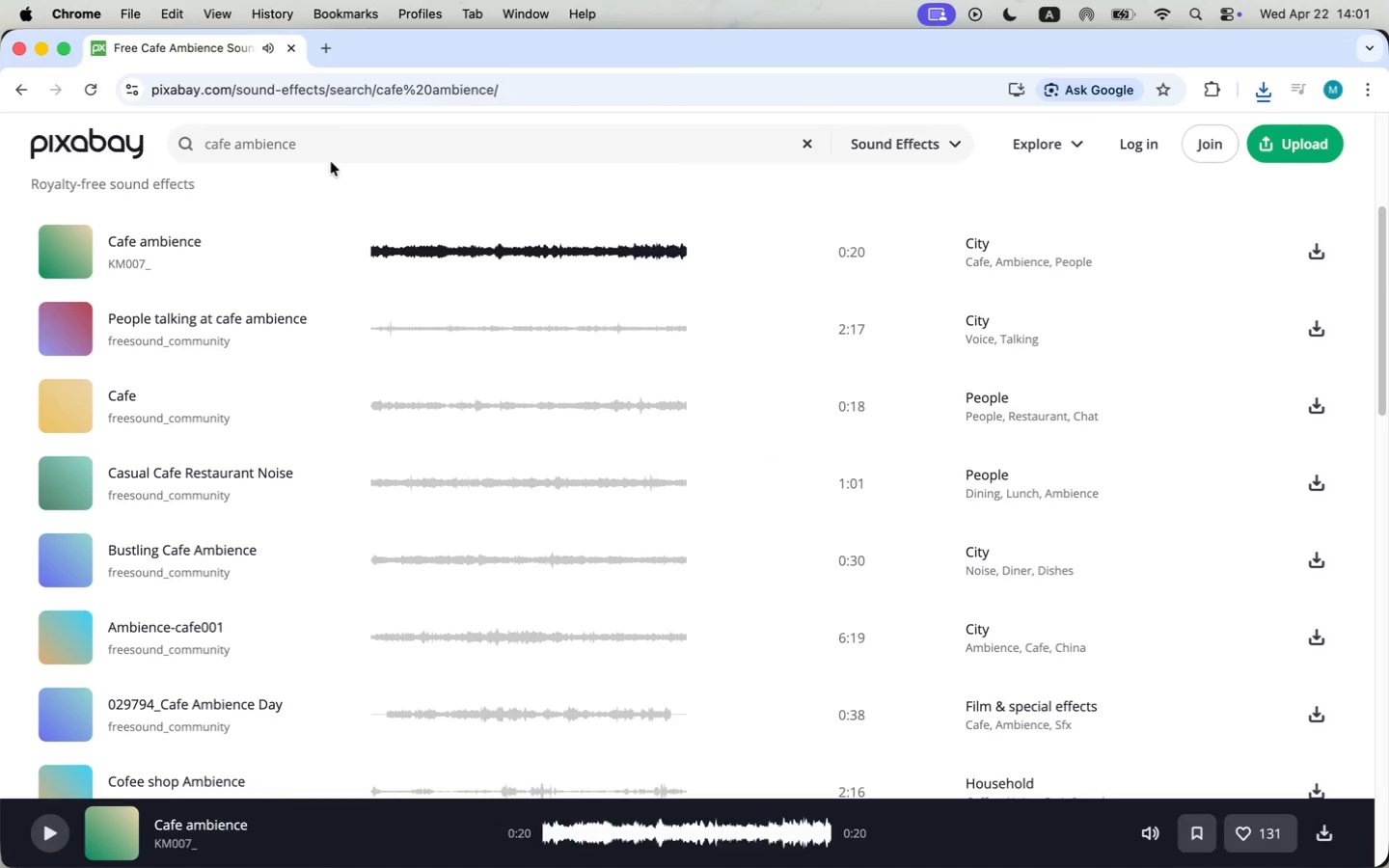 
scroll: coordinate [457, 386], scroll_direction: up, amount: 2.0
 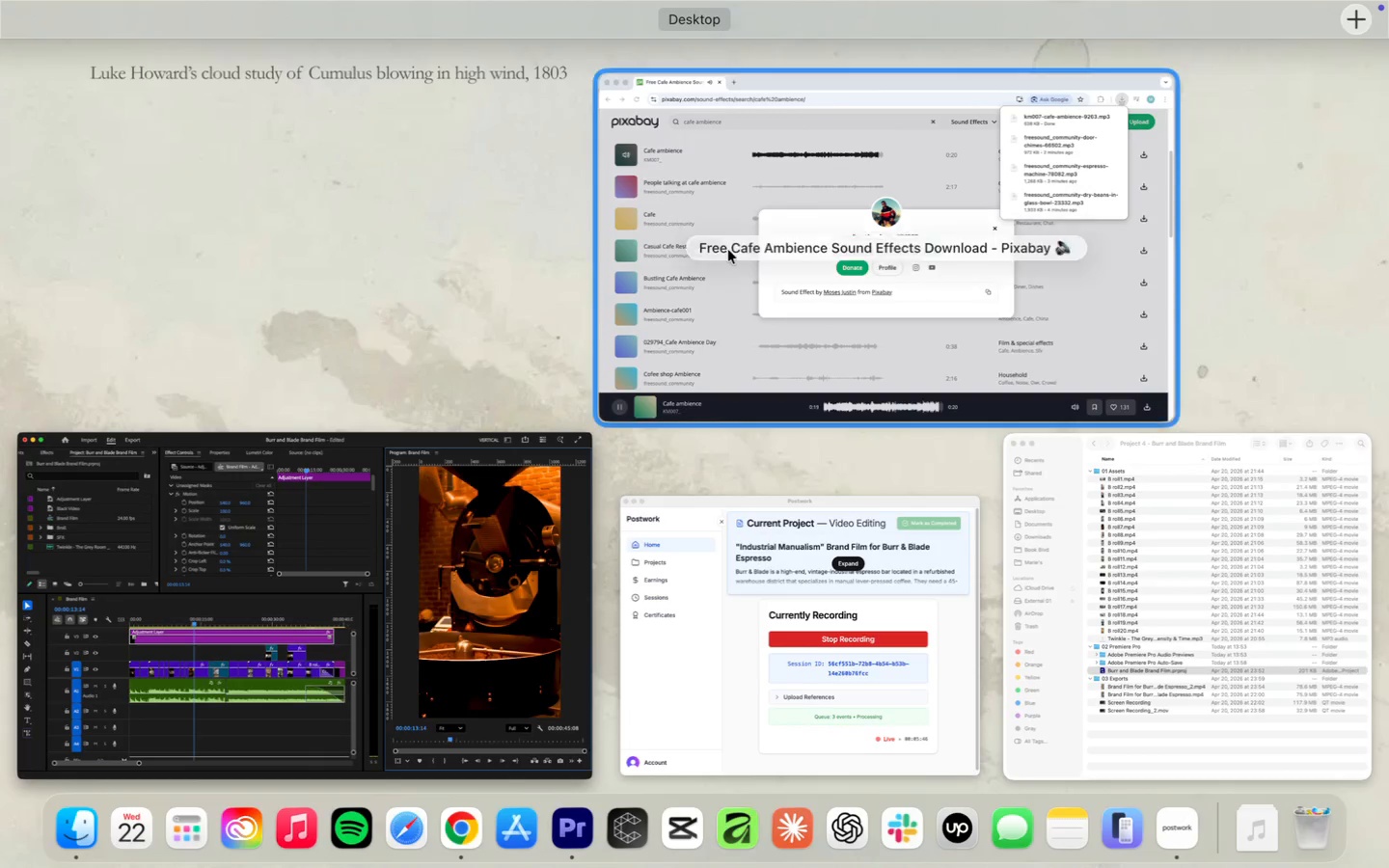 
double_click([340, 138])
 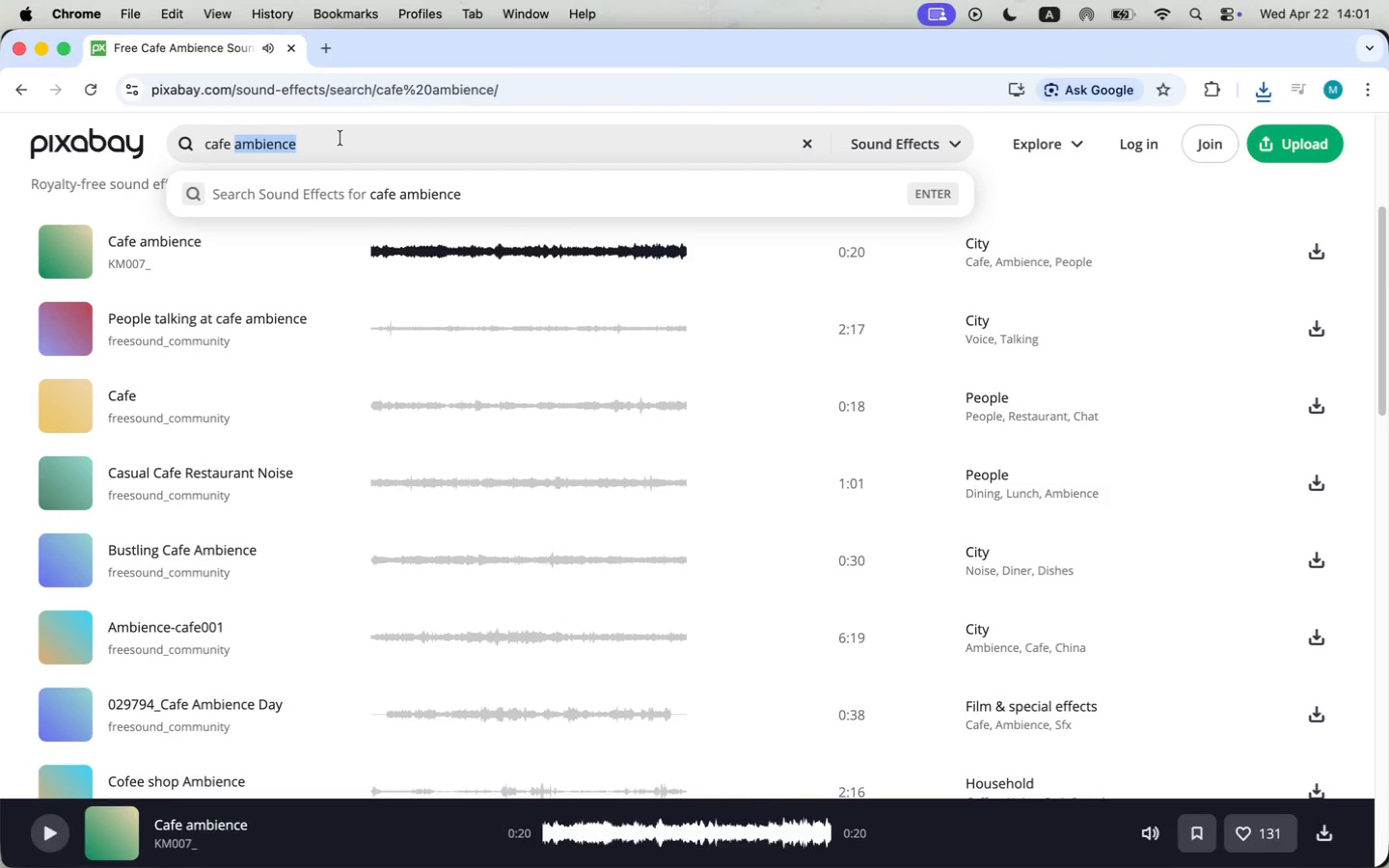 
triple_click([340, 138])
 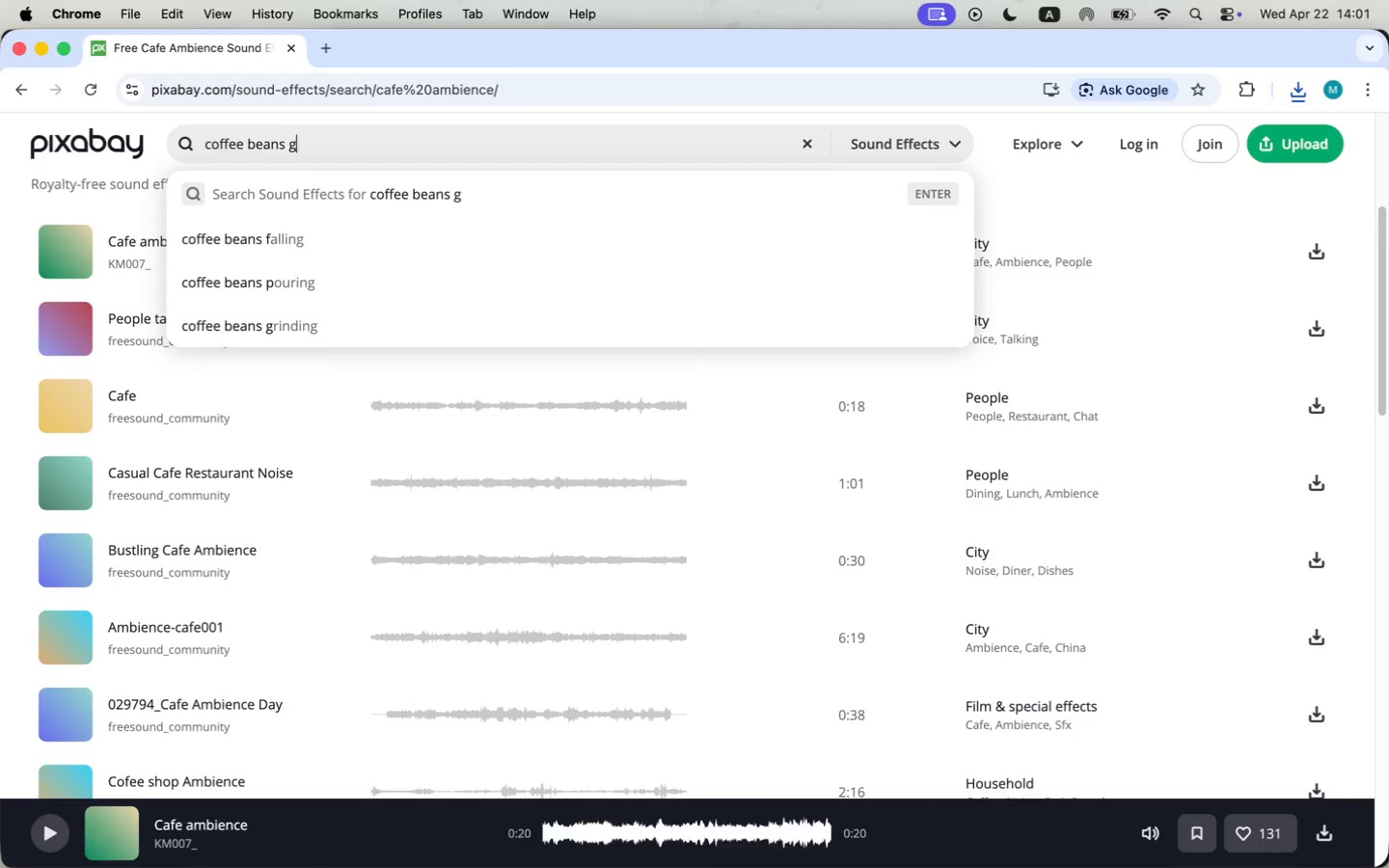 
type(coffee beans grinding)
 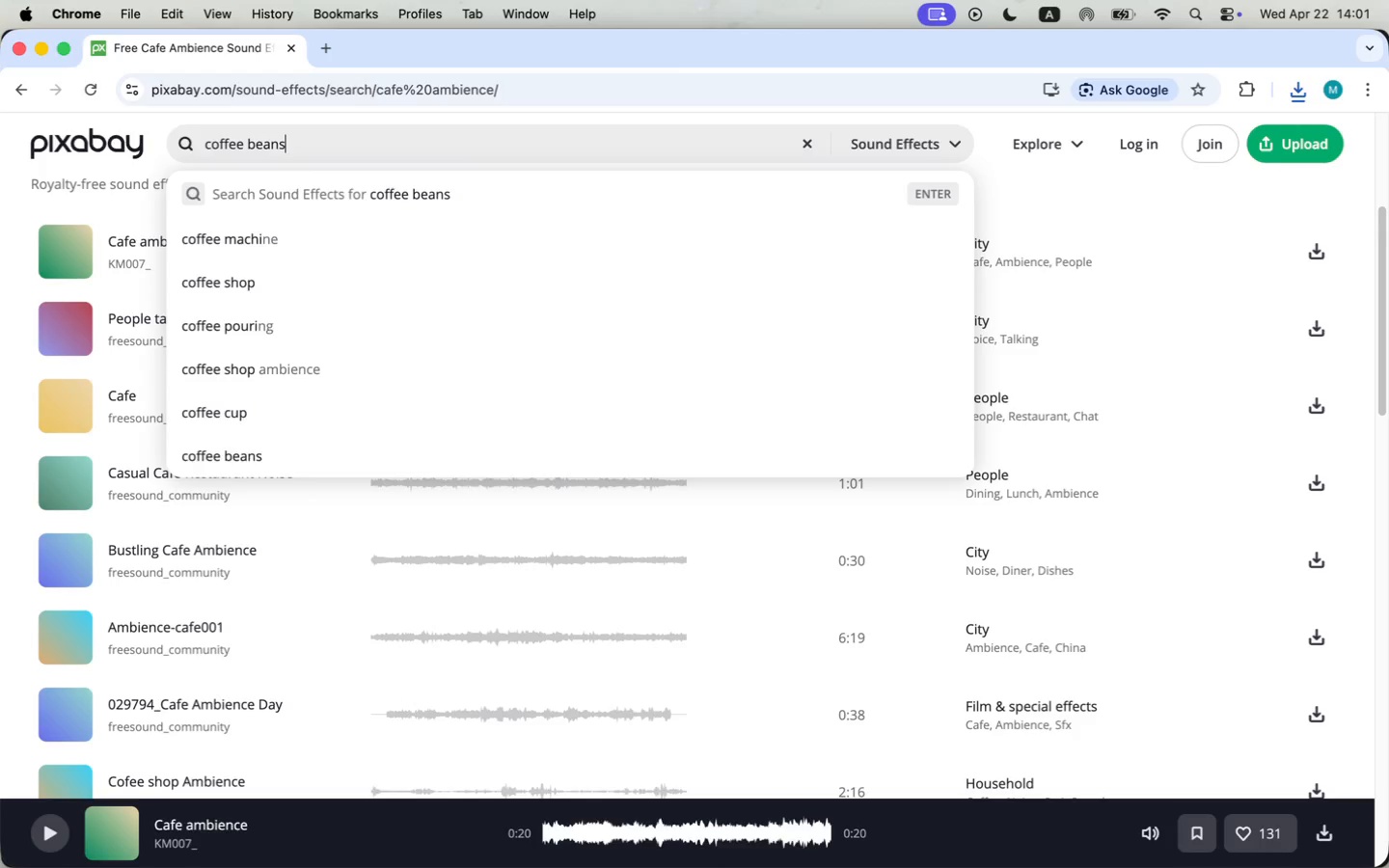 
key(Enter)
 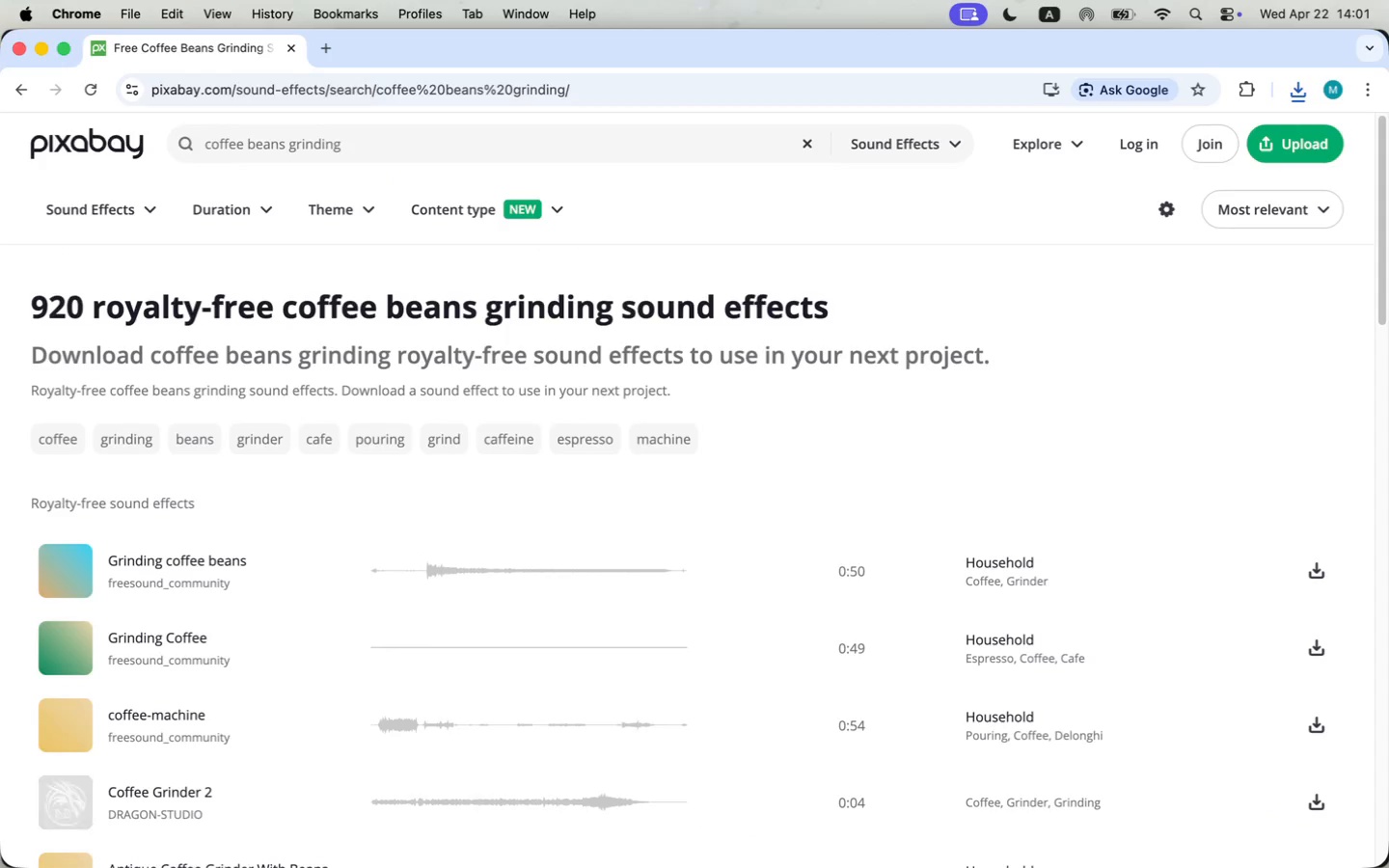 
mouse_move([104, 561])
 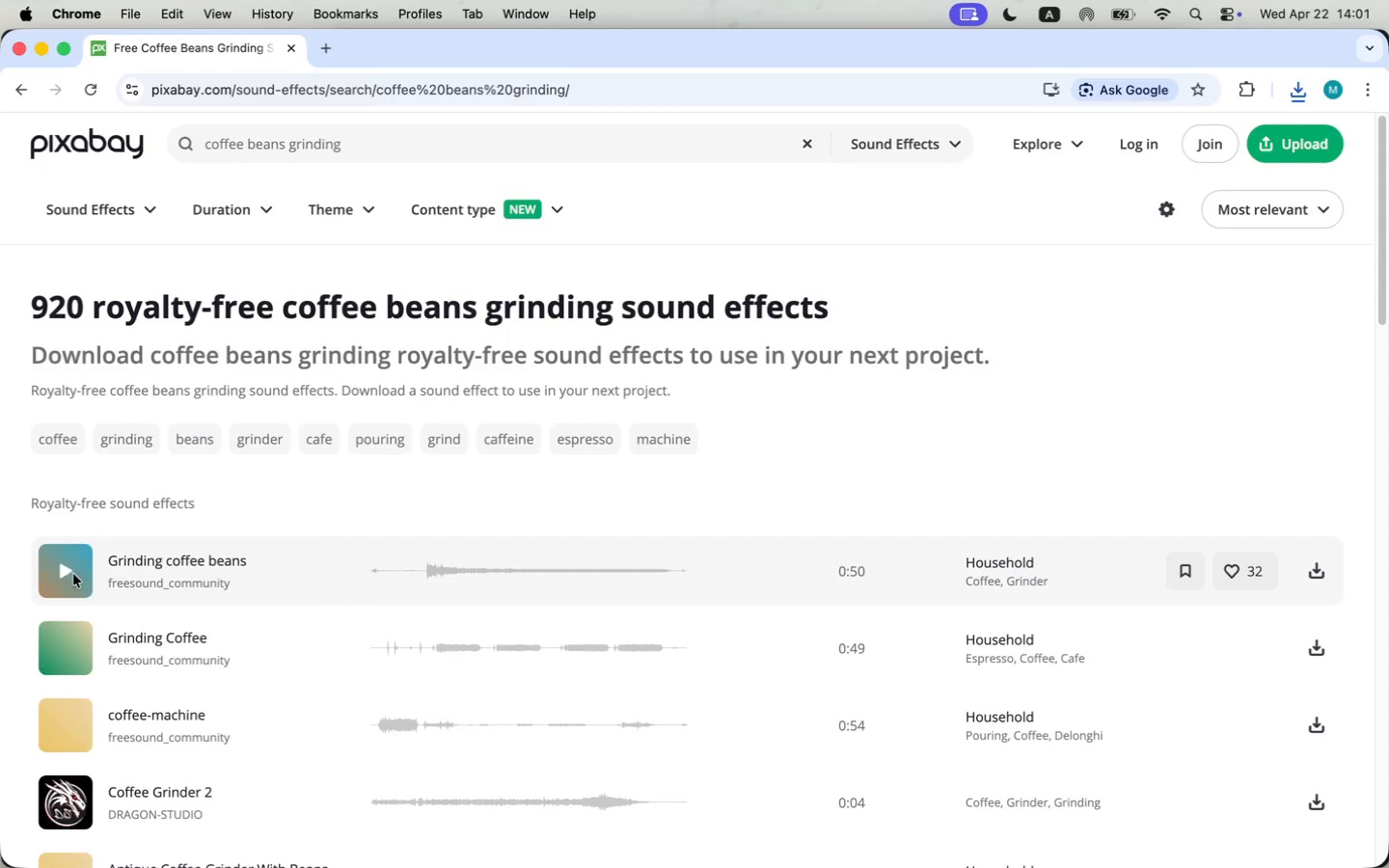 
left_click([70, 569])
 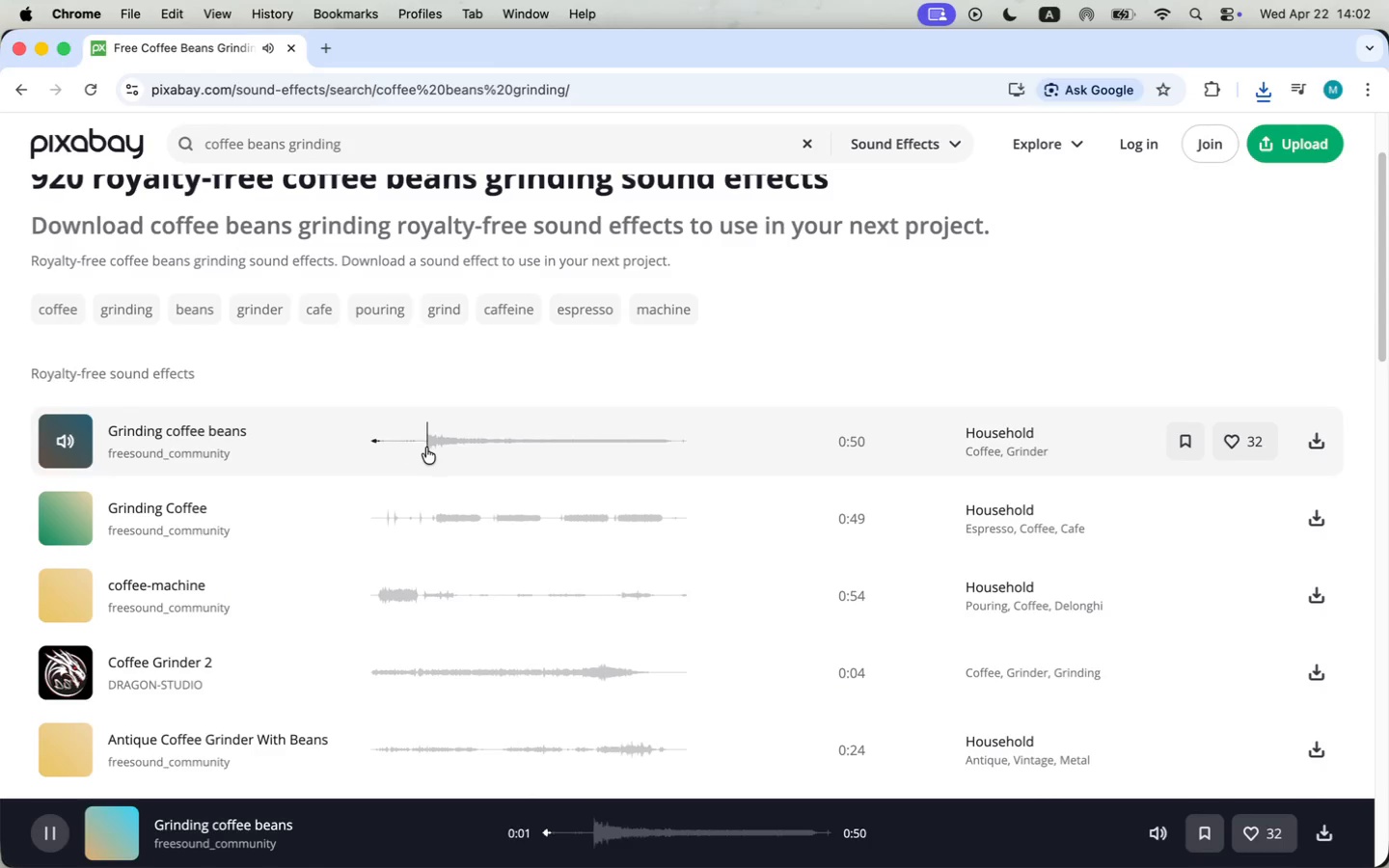 
scroll: coordinate [95, 559], scroll_direction: down, amount: 4.0
 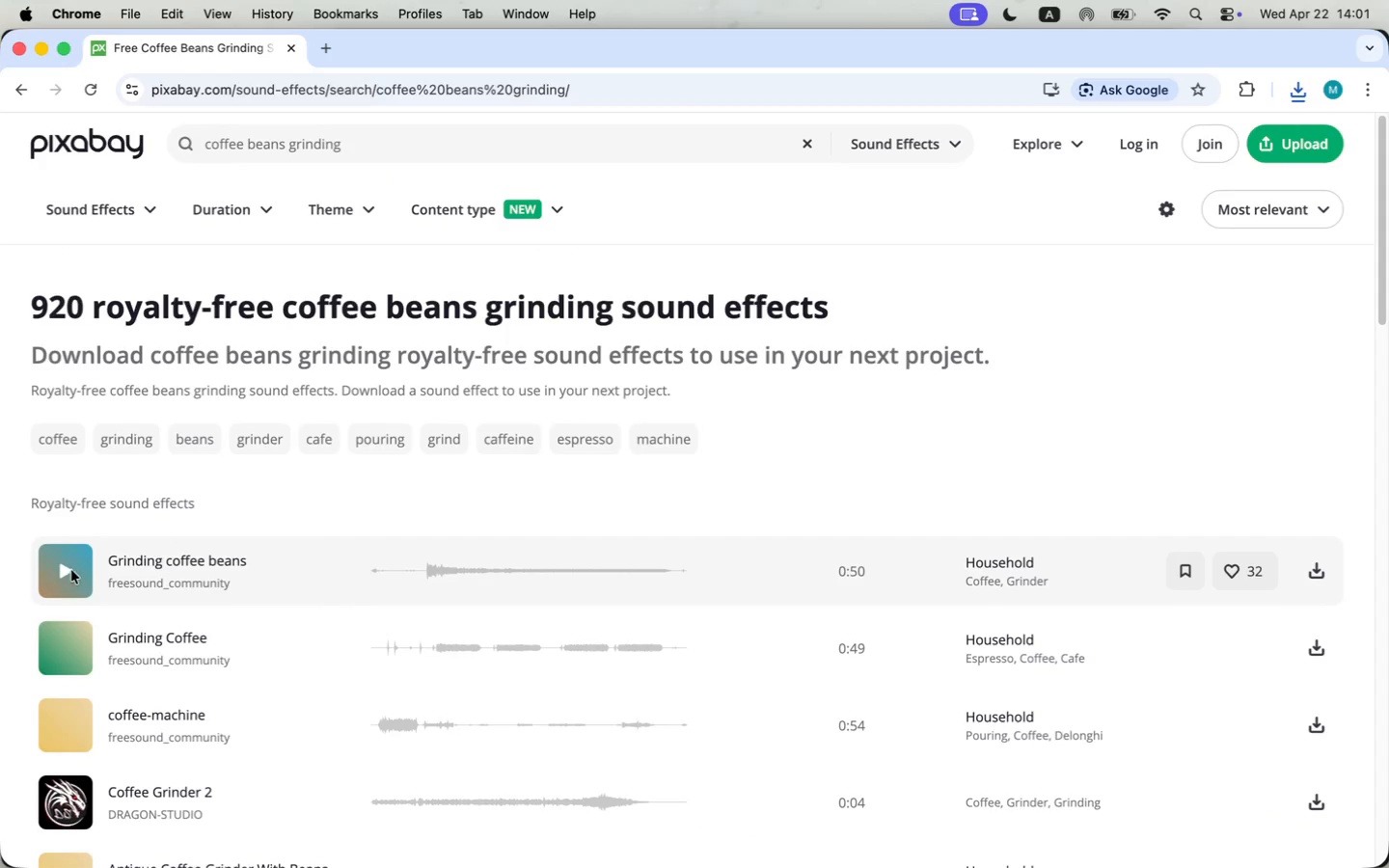 
left_click([424, 439])
 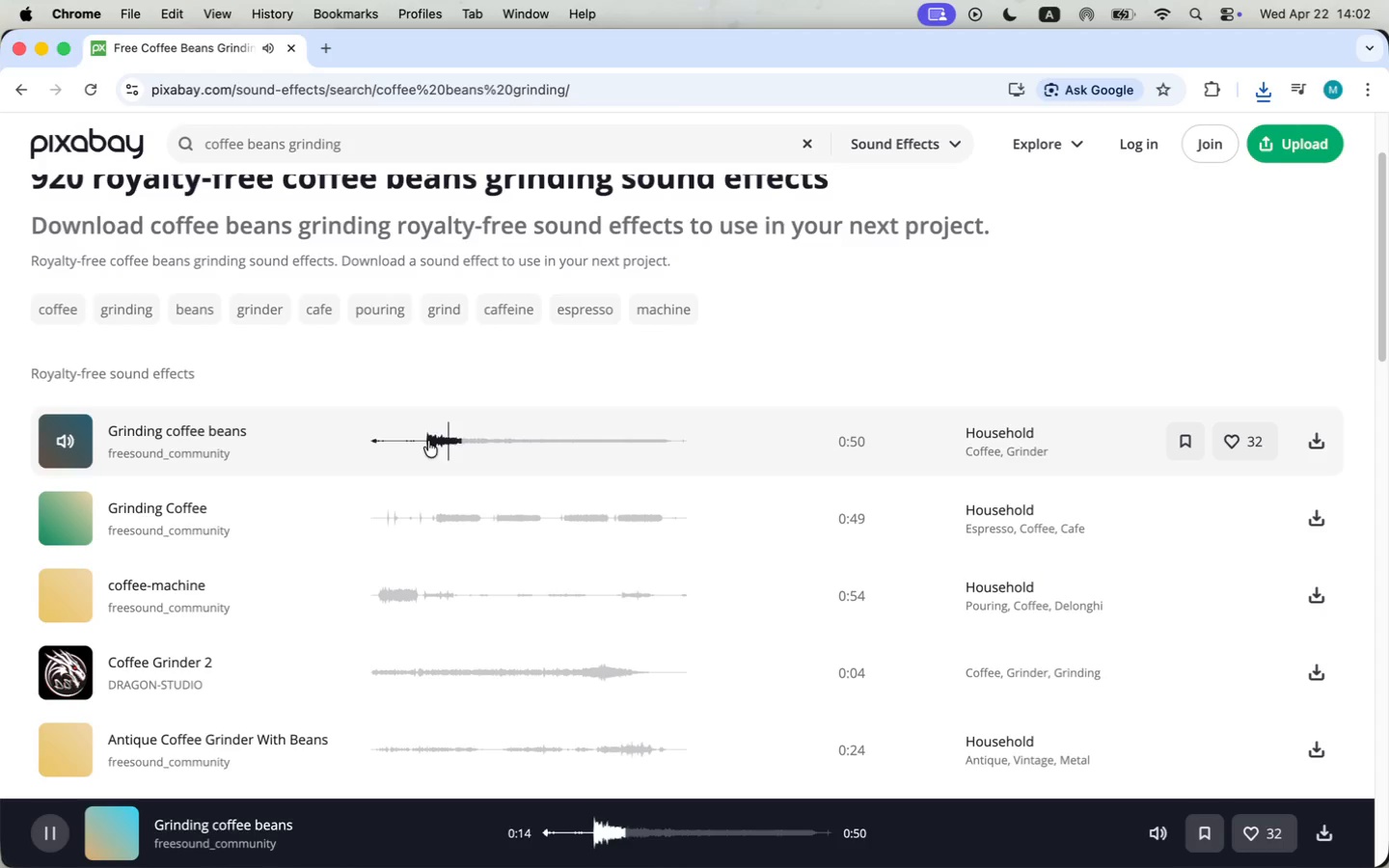 
wait(5.24)
 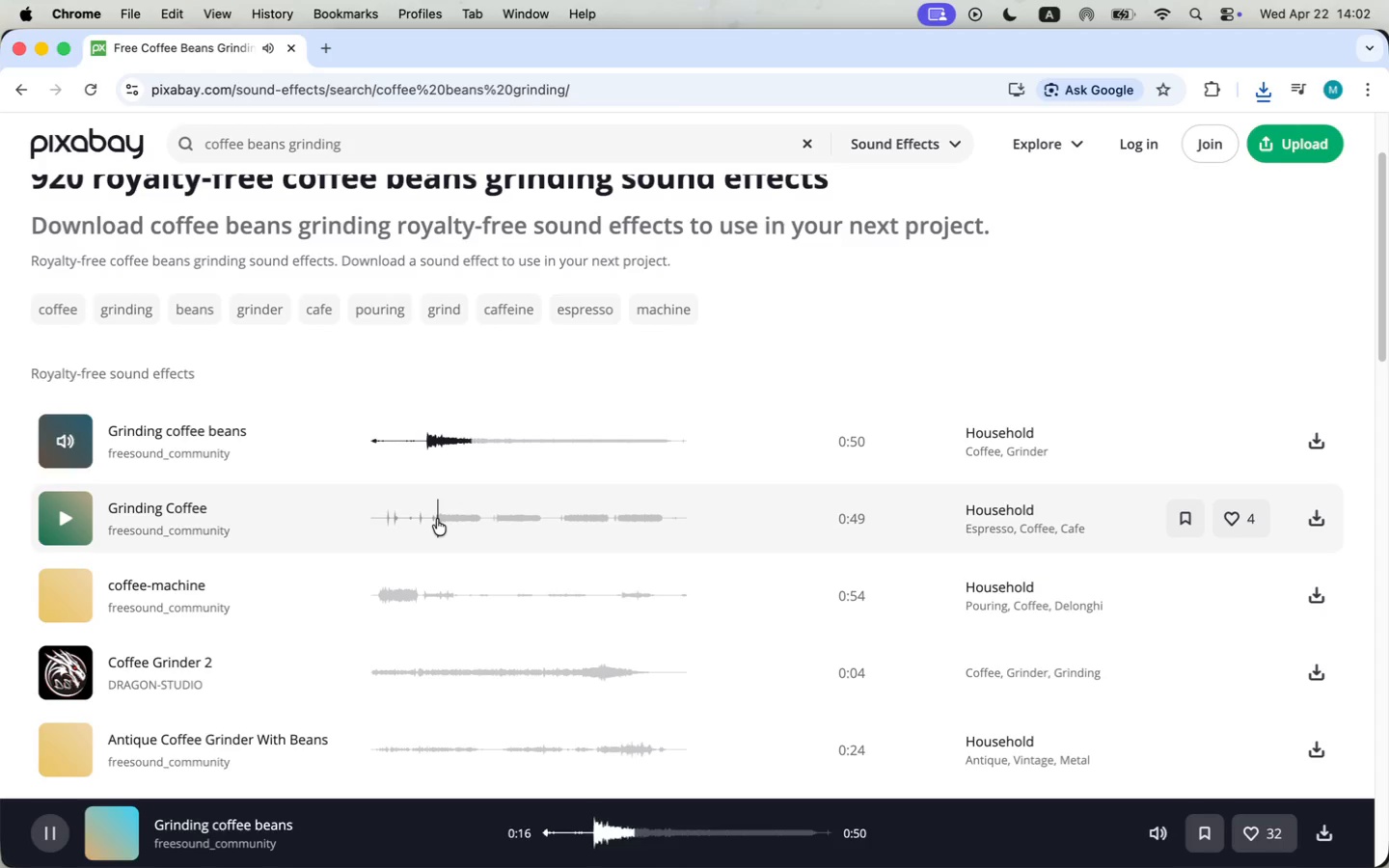 
key(Space)
 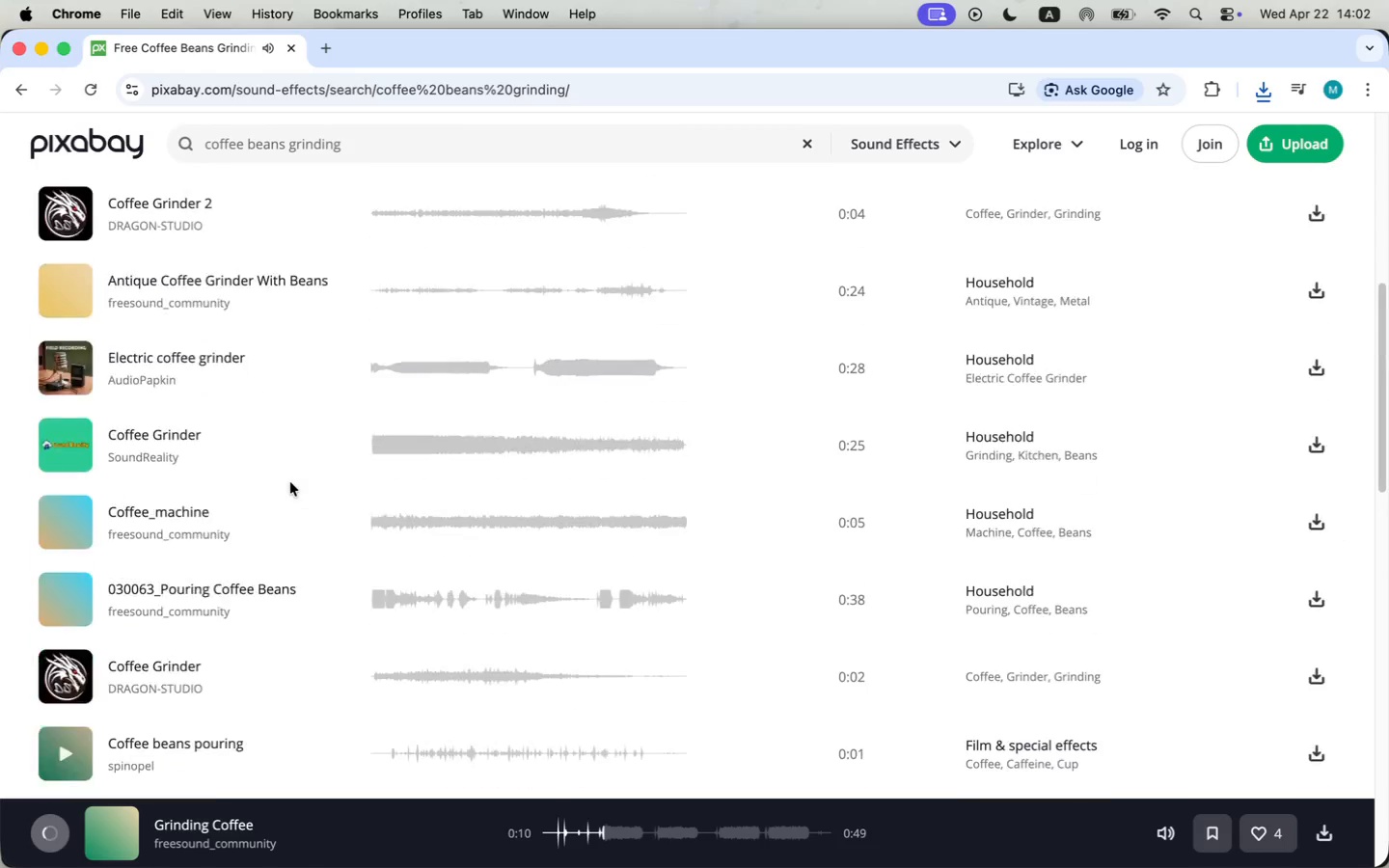 
scroll: coordinate [290, 482], scroll_direction: up, amount: 7.0
 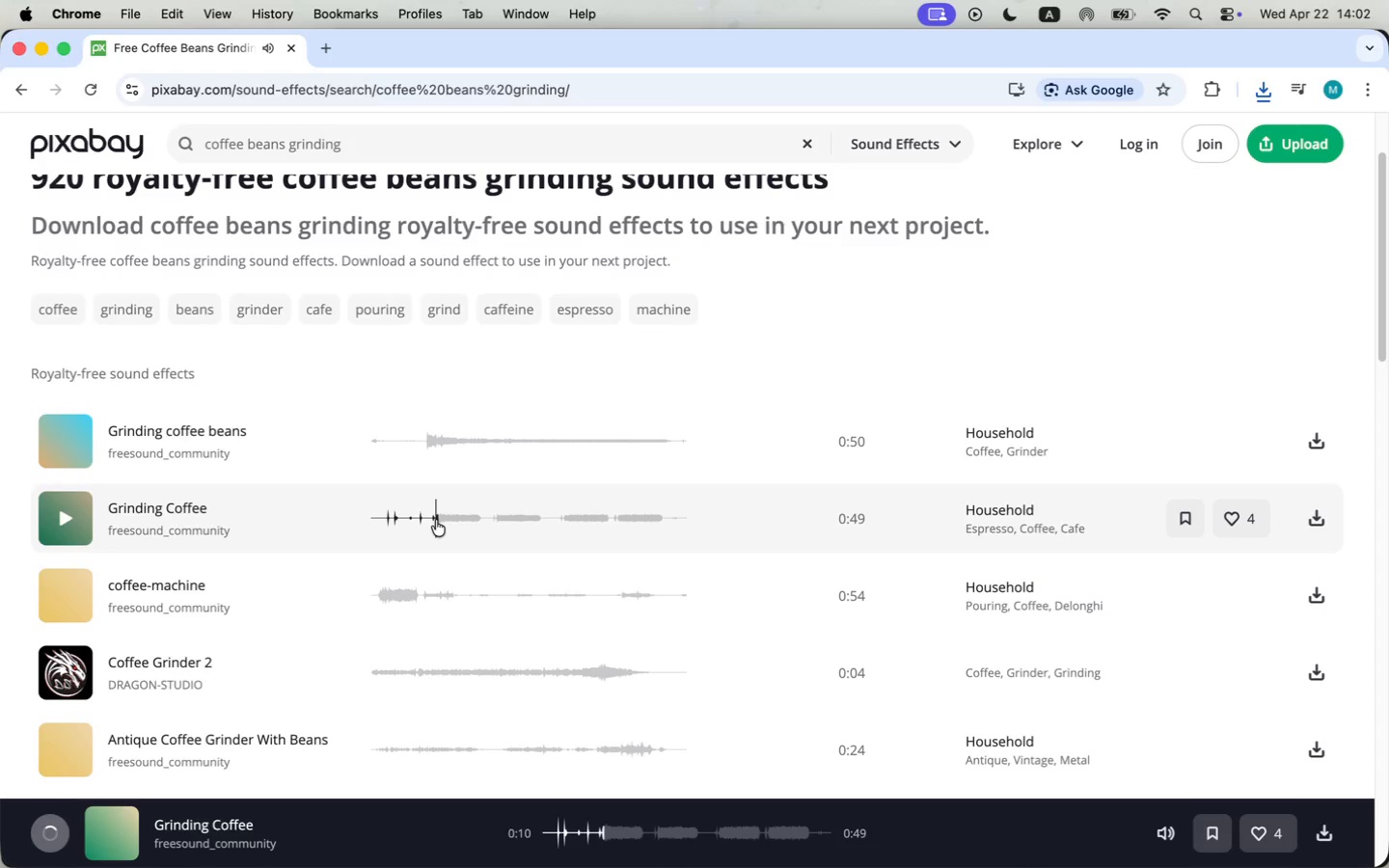 
mouse_move([102, 482])
 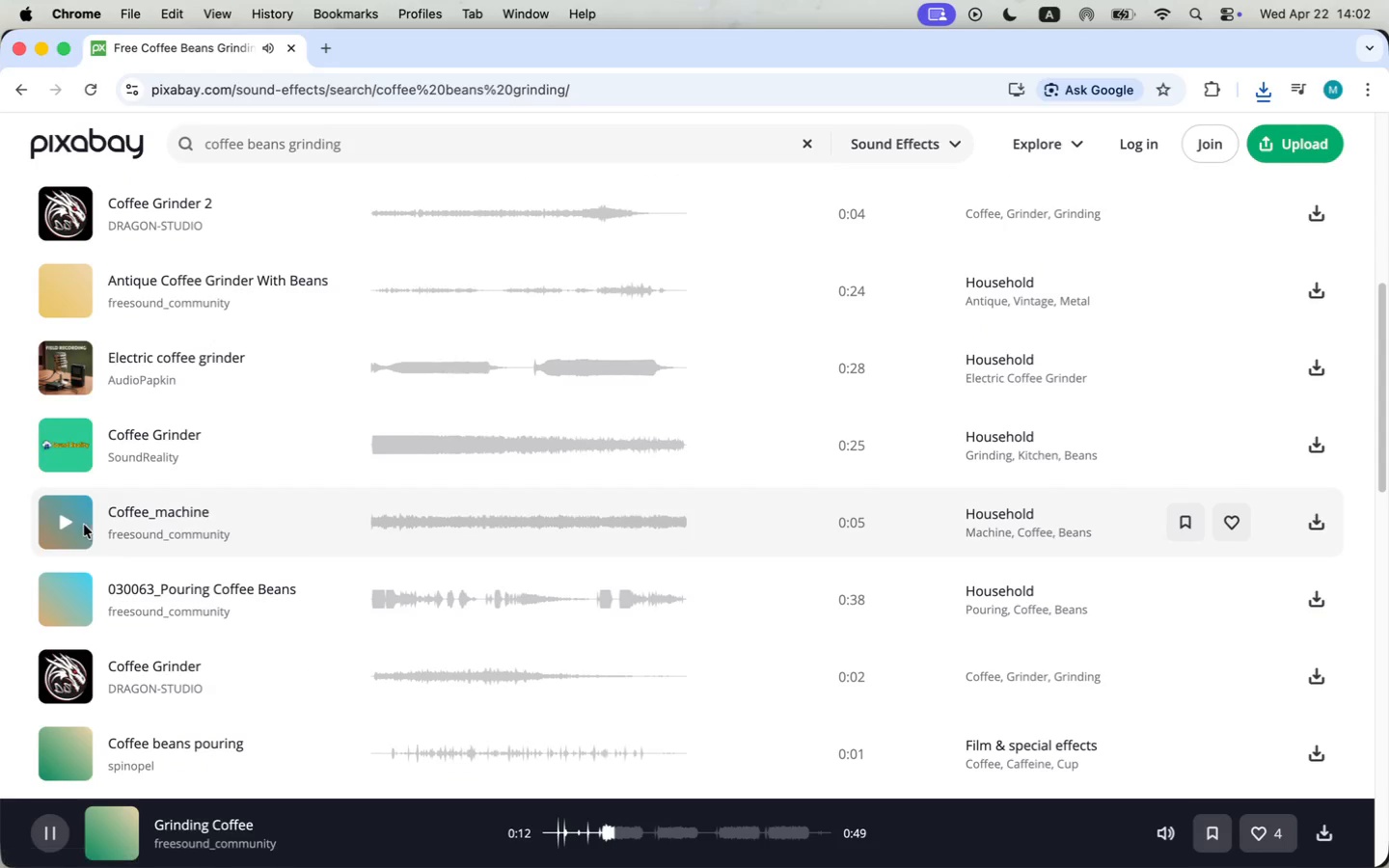 
scroll: coordinate [424, 520], scroll_direction: down, amount: 4.0
 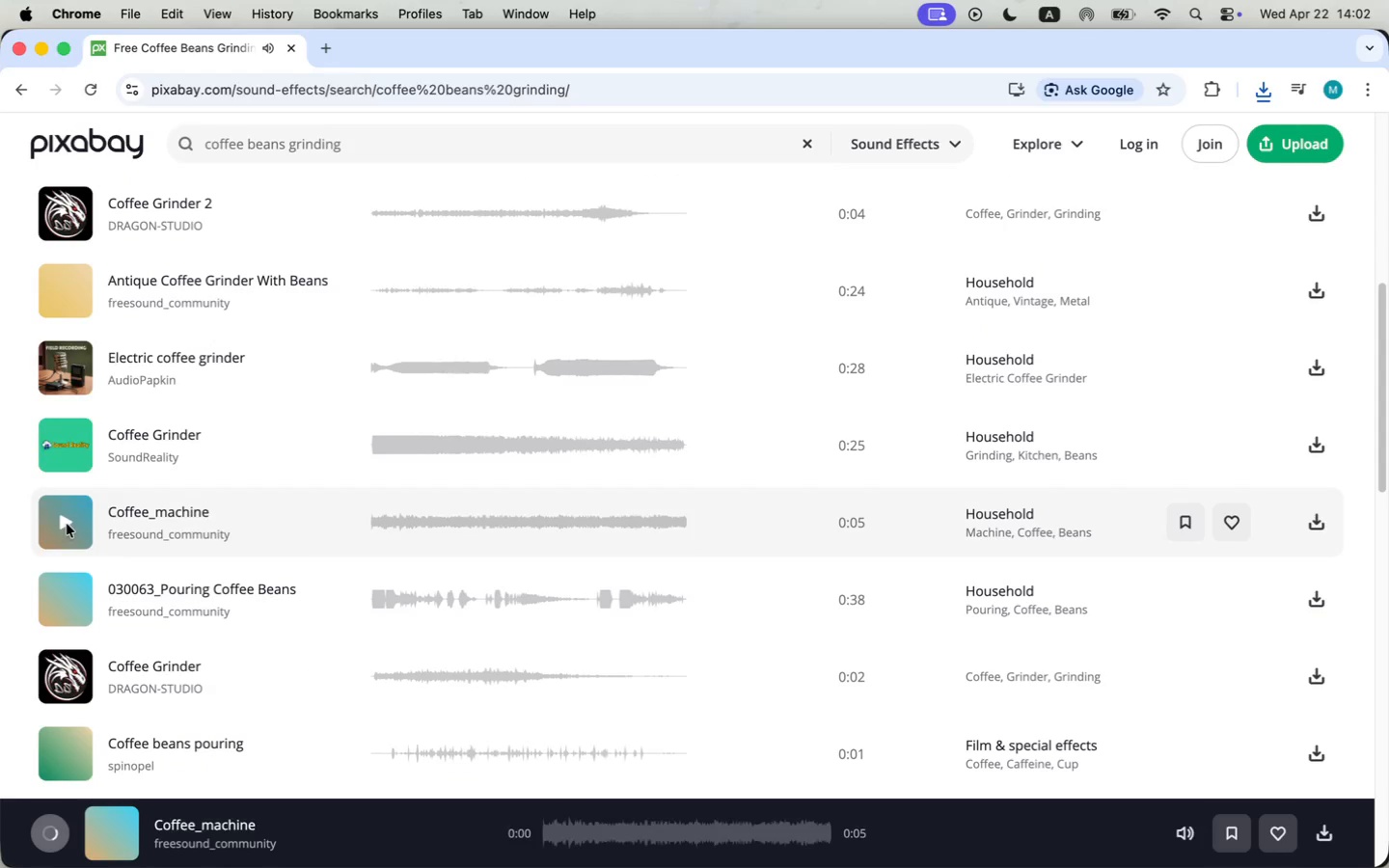 
scroll: coordinate [88, 429], scroll_direction: up, amount: 10.0
 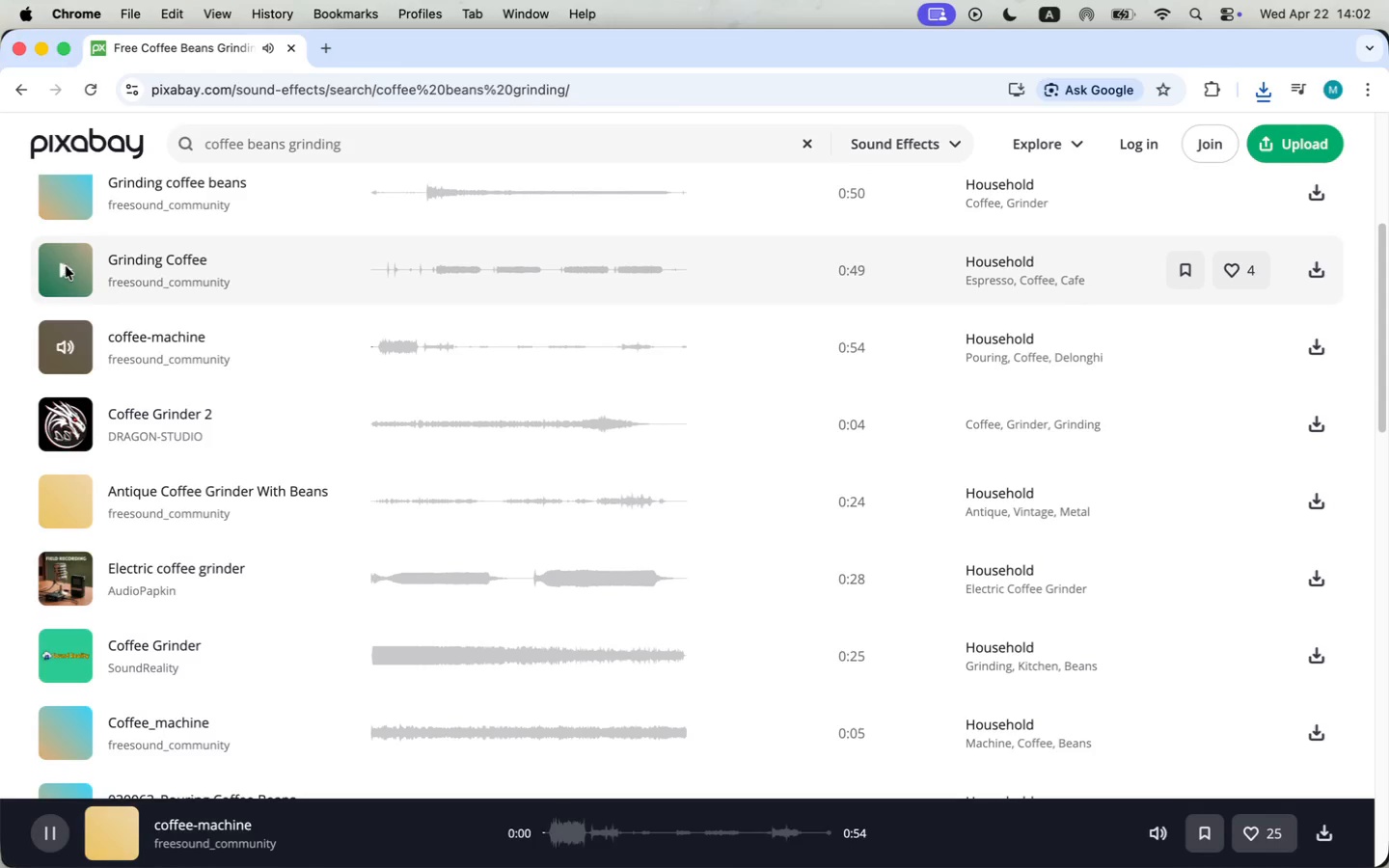 
left_click([438, 261])
 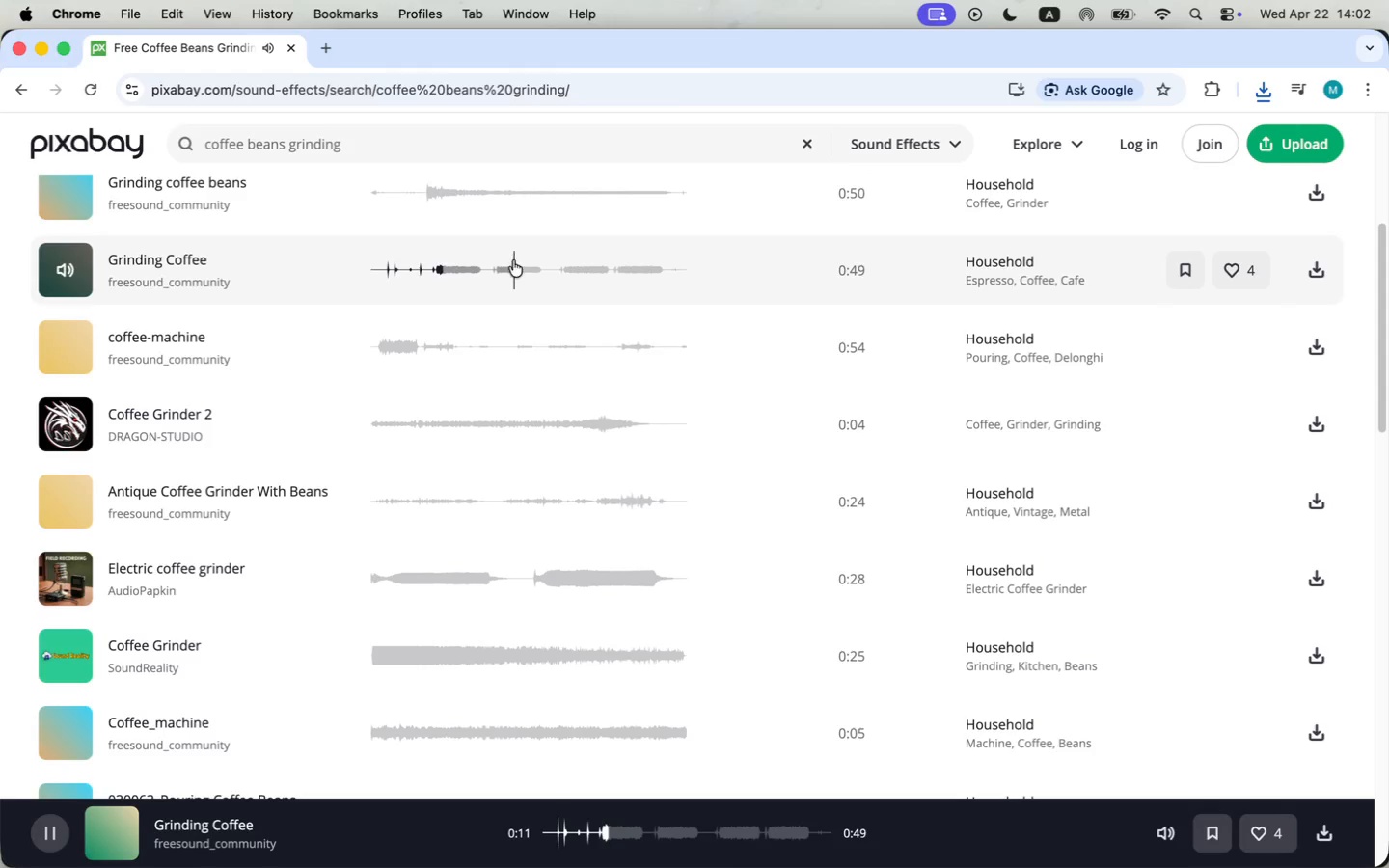 
left_click([502, 272])
 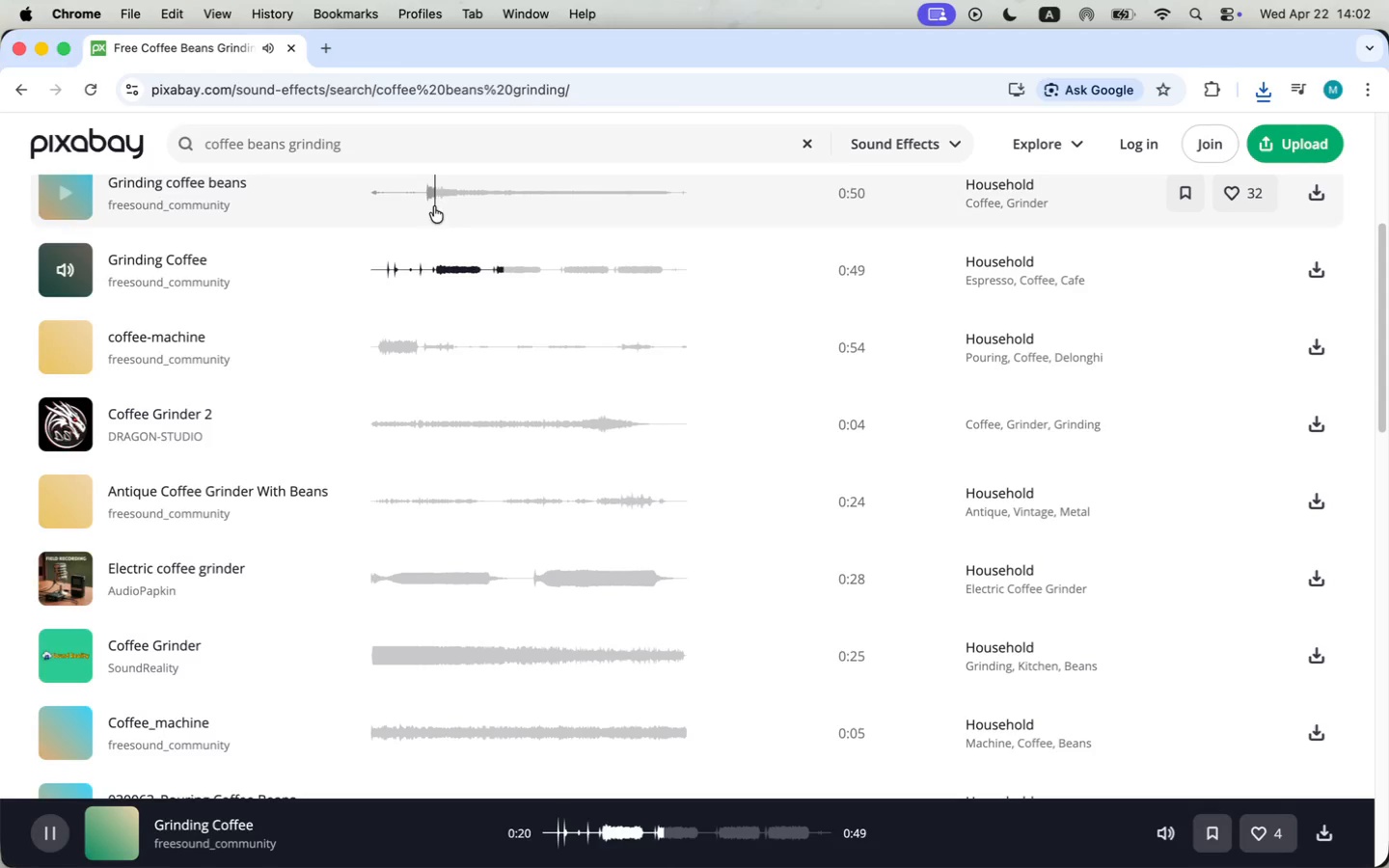 
left_click([437, 193])
 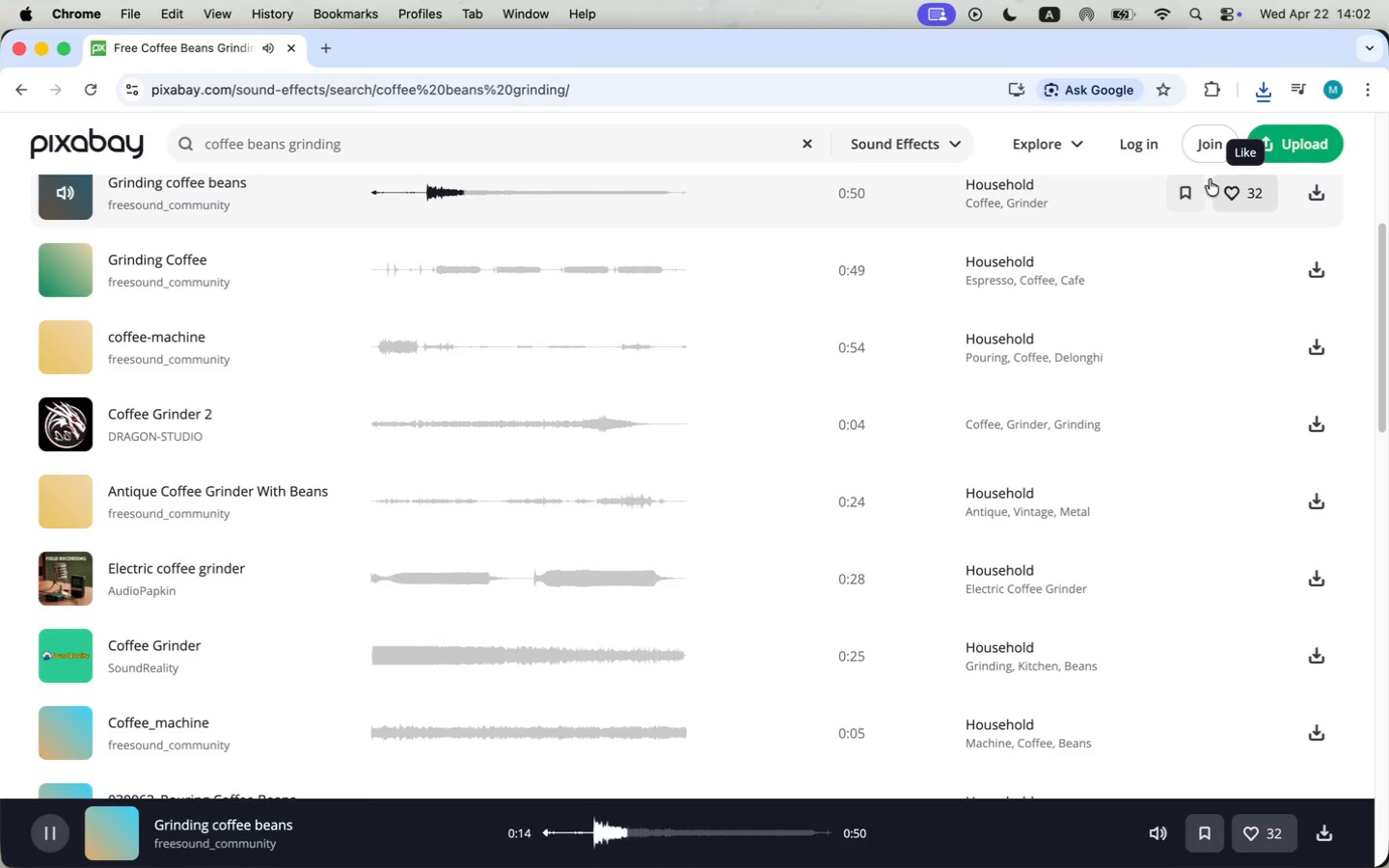 
wait(9.66)
 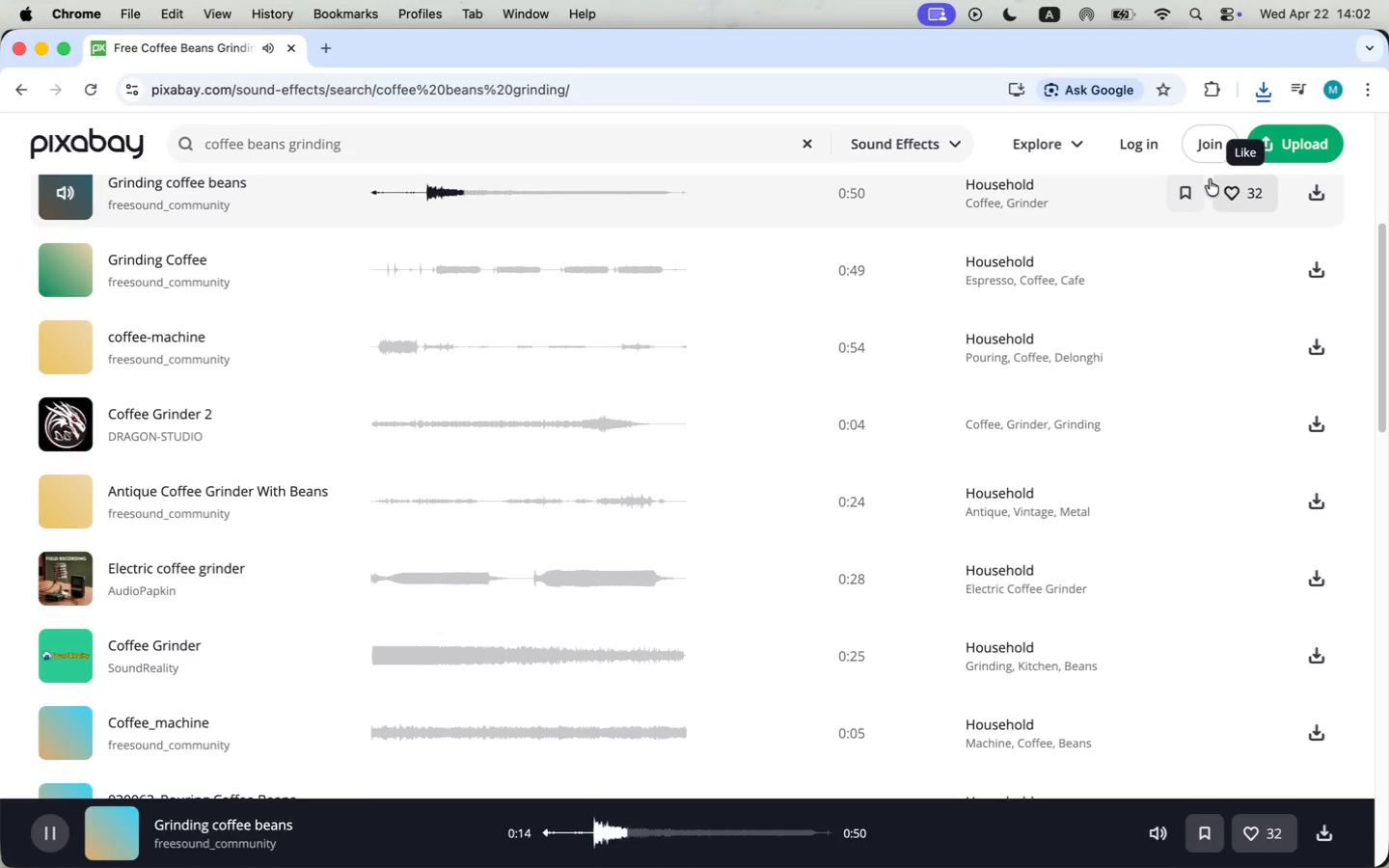 
left_click([371, 340])
 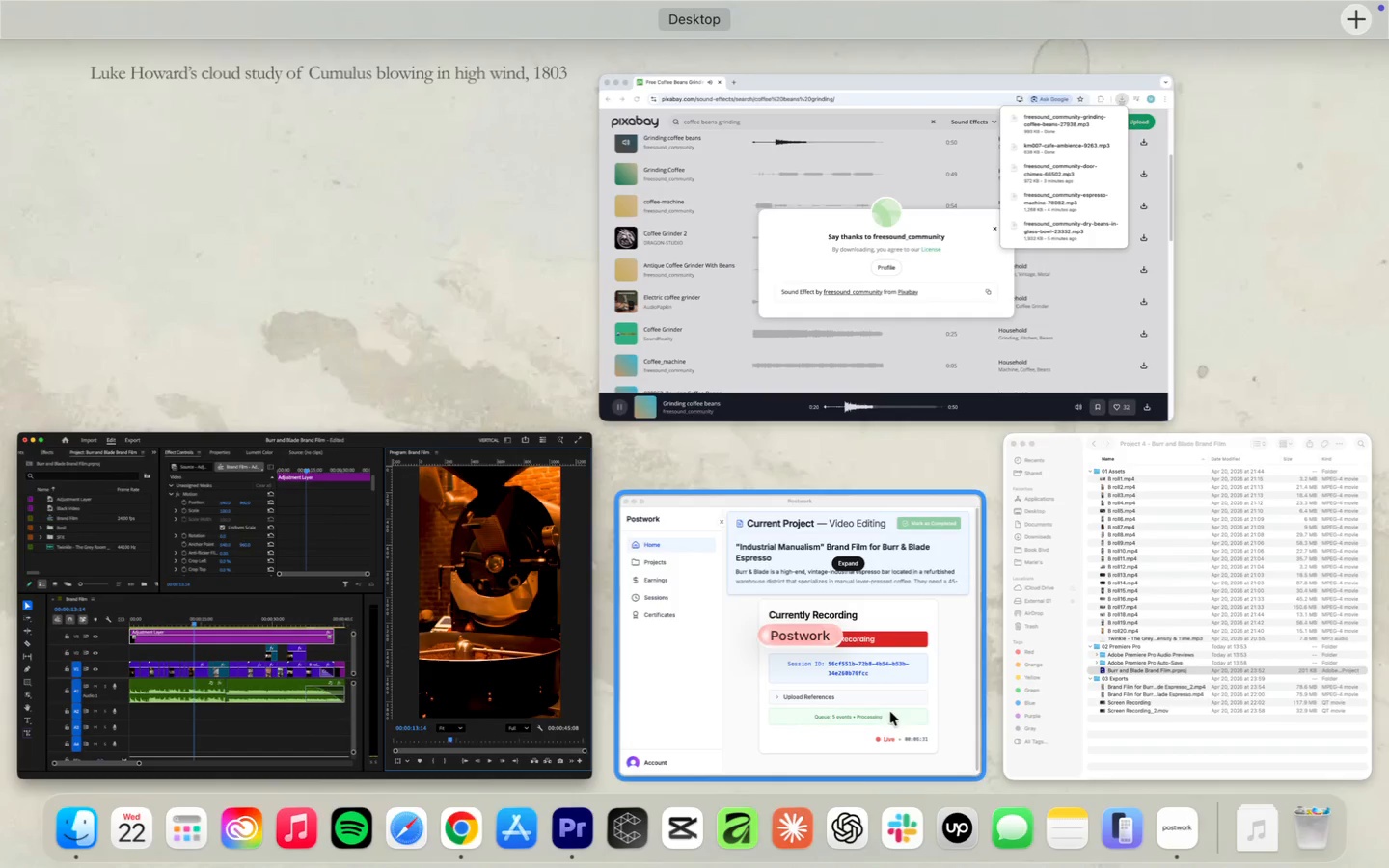 
left_click([870, 331])
 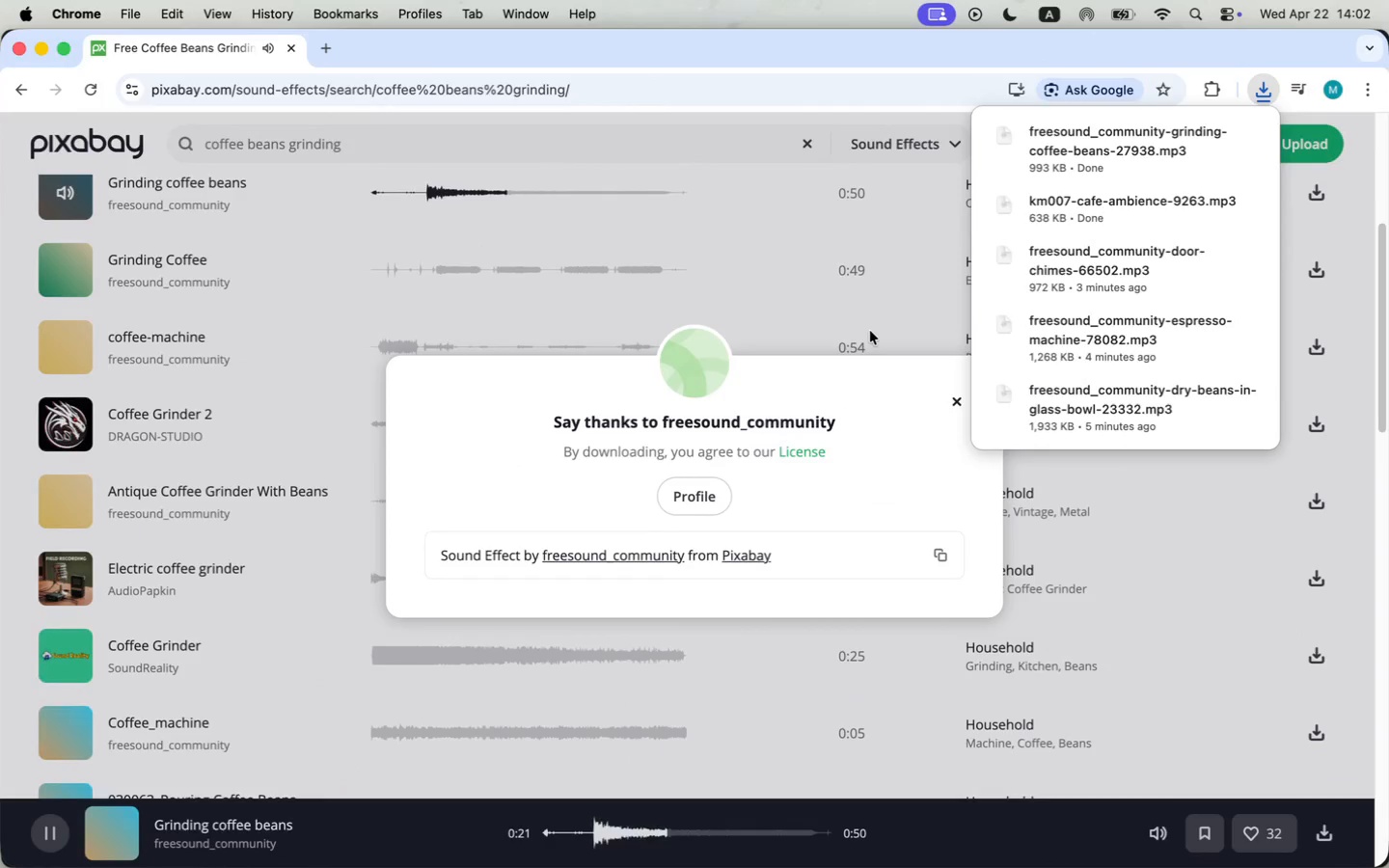 
key(Space)
 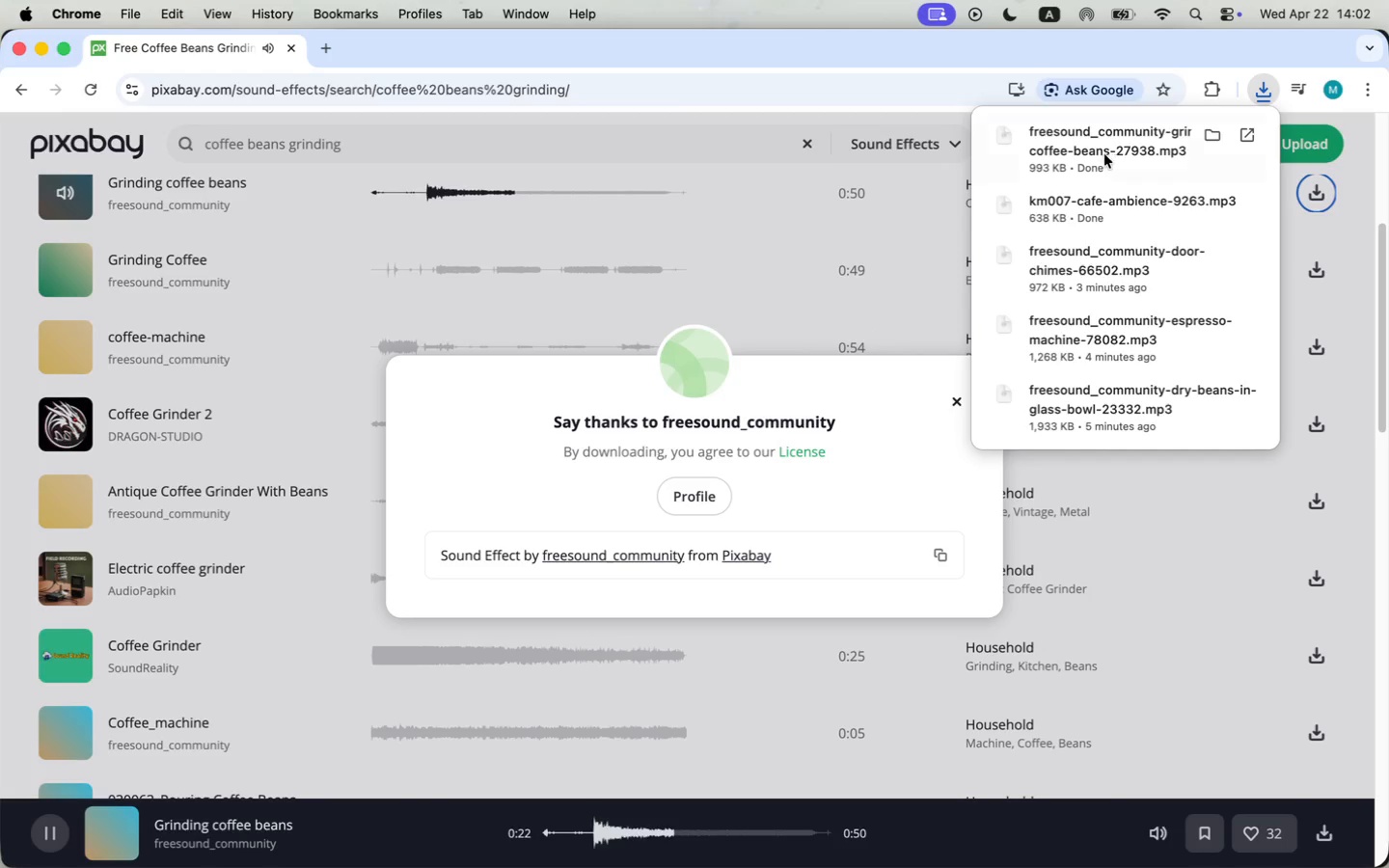 
left_click([764, 260])
 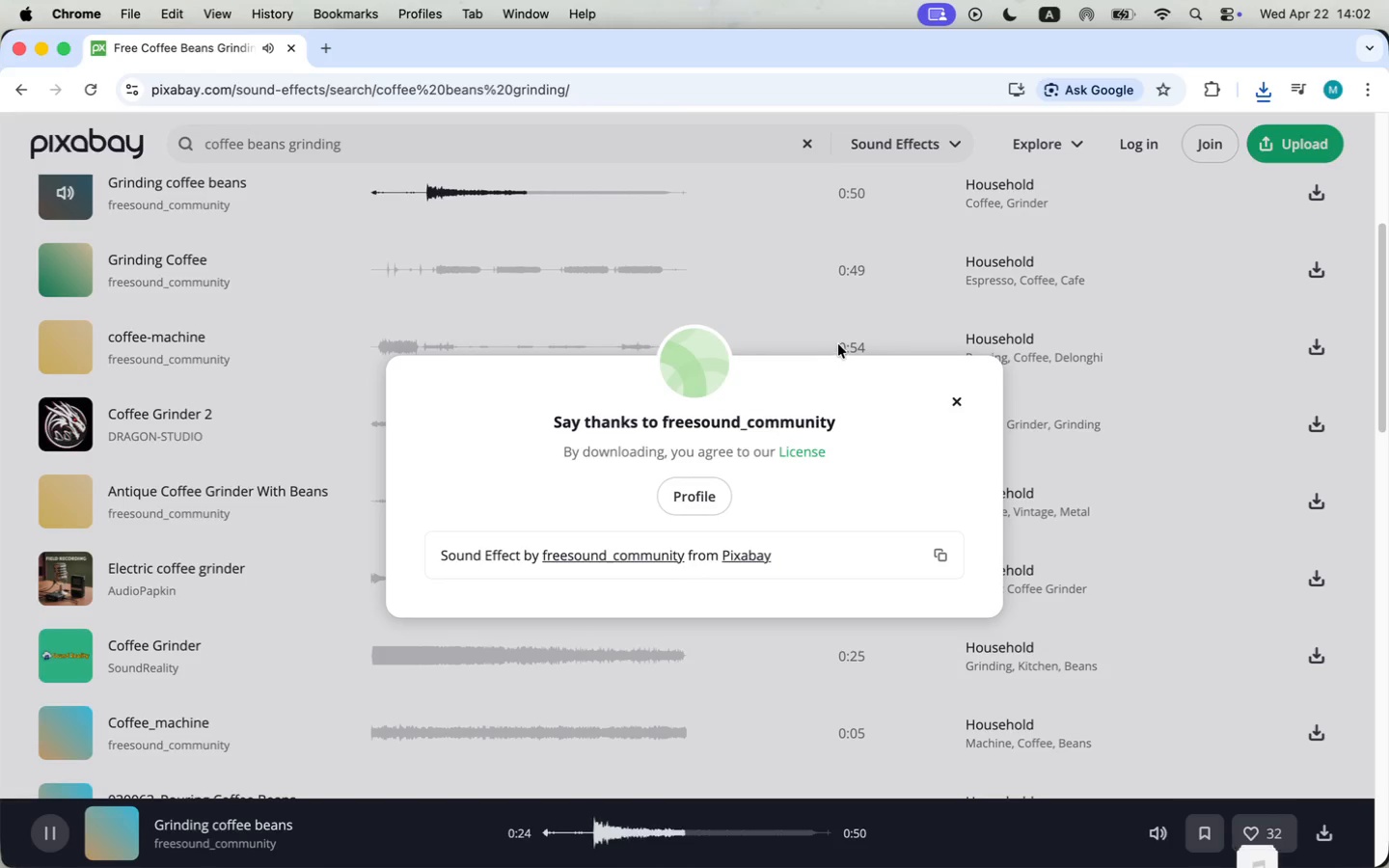 
left_click([959, 401])
 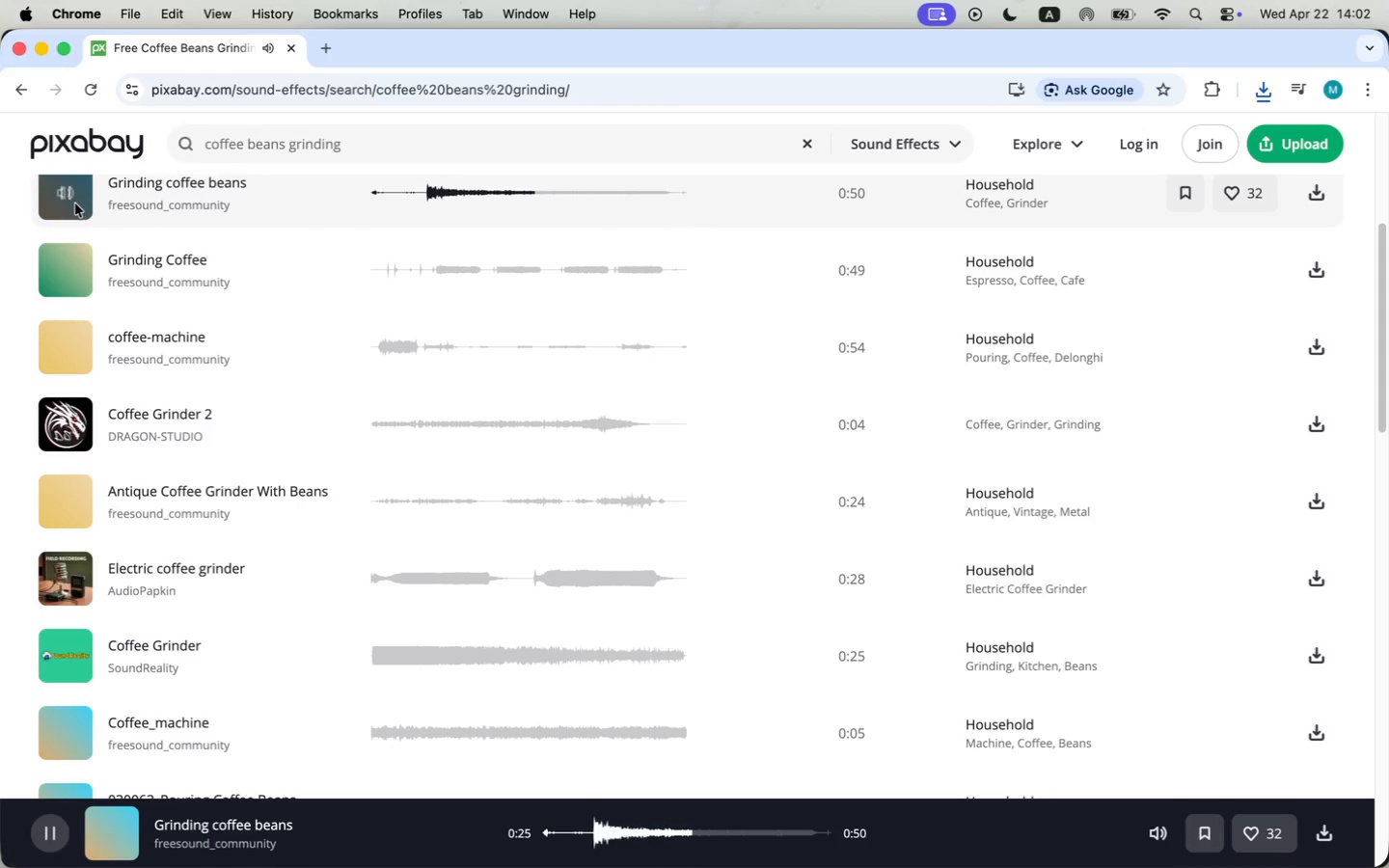 
left_click([65, 198])
 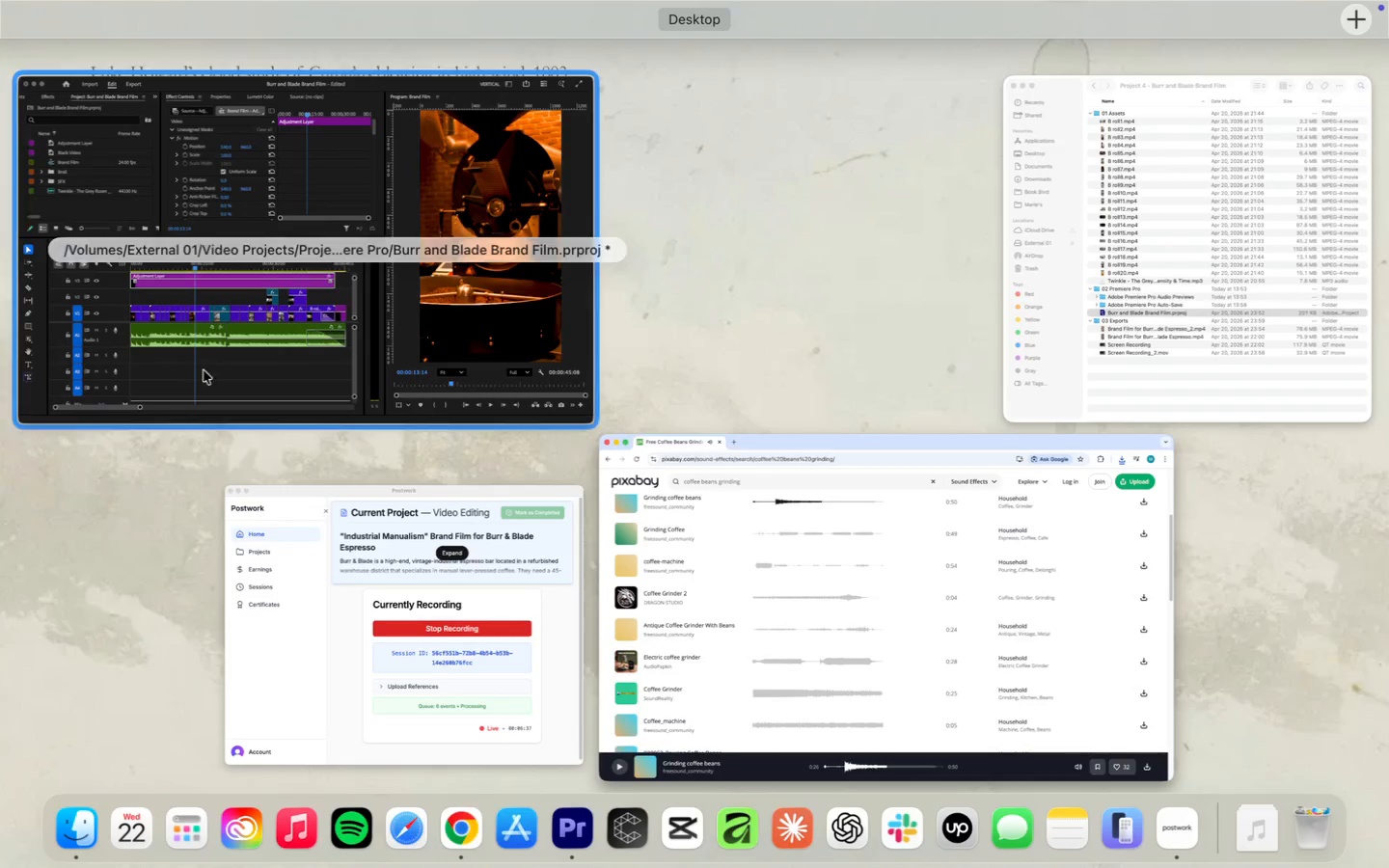 
left_click([287, 219])
 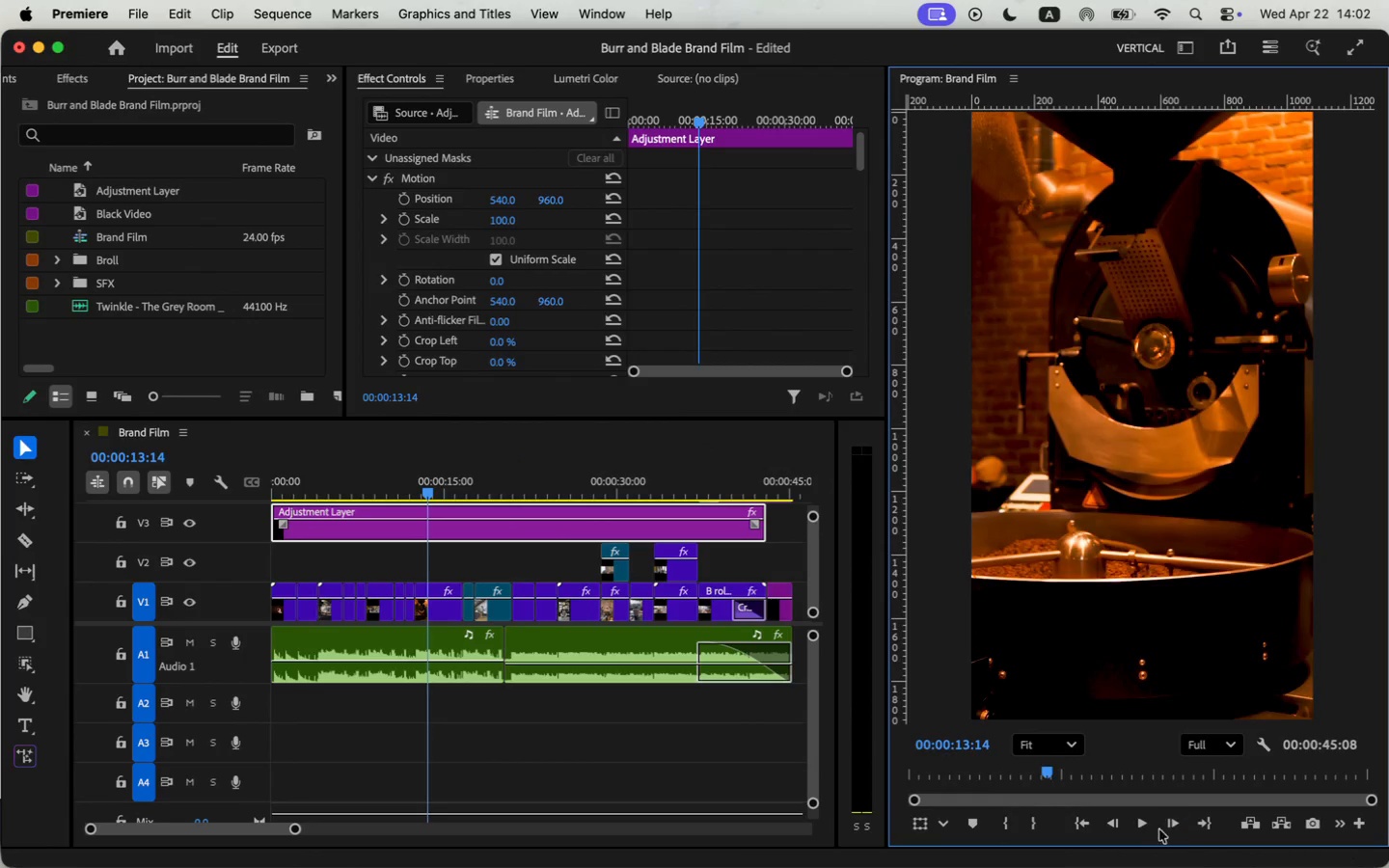 
left_click([1148, 825])
 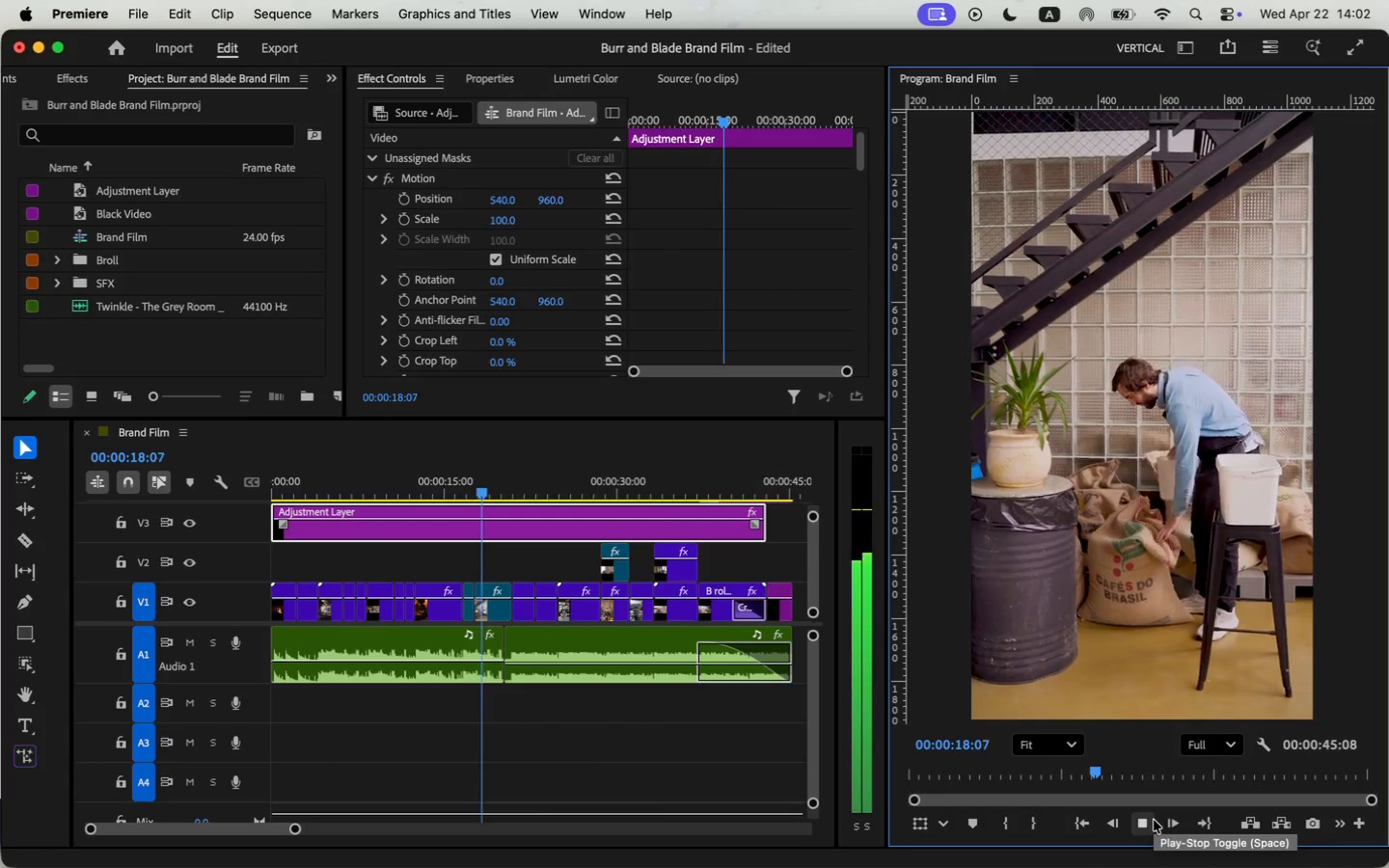 
wait(6.48)
 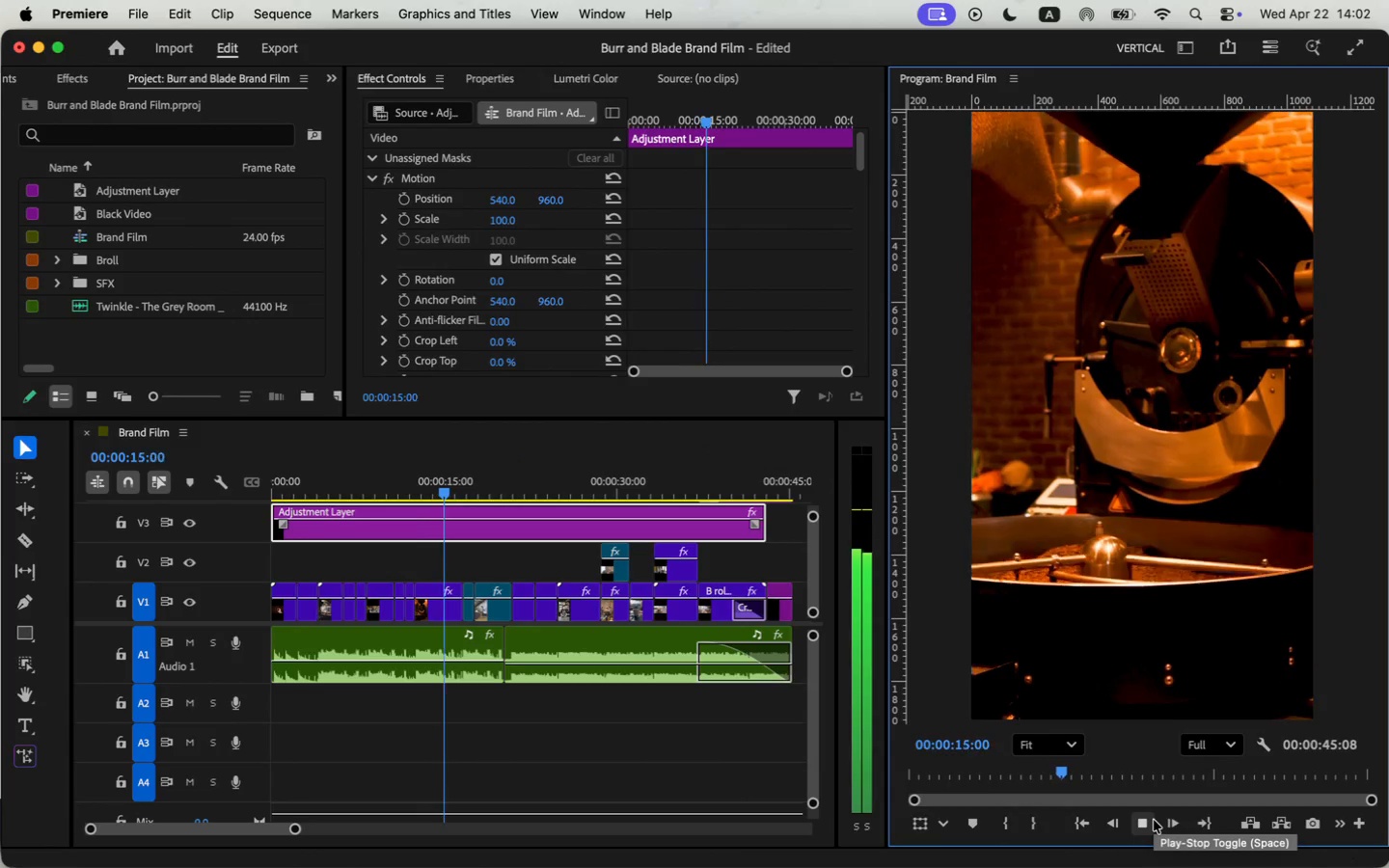 
key(Space)
 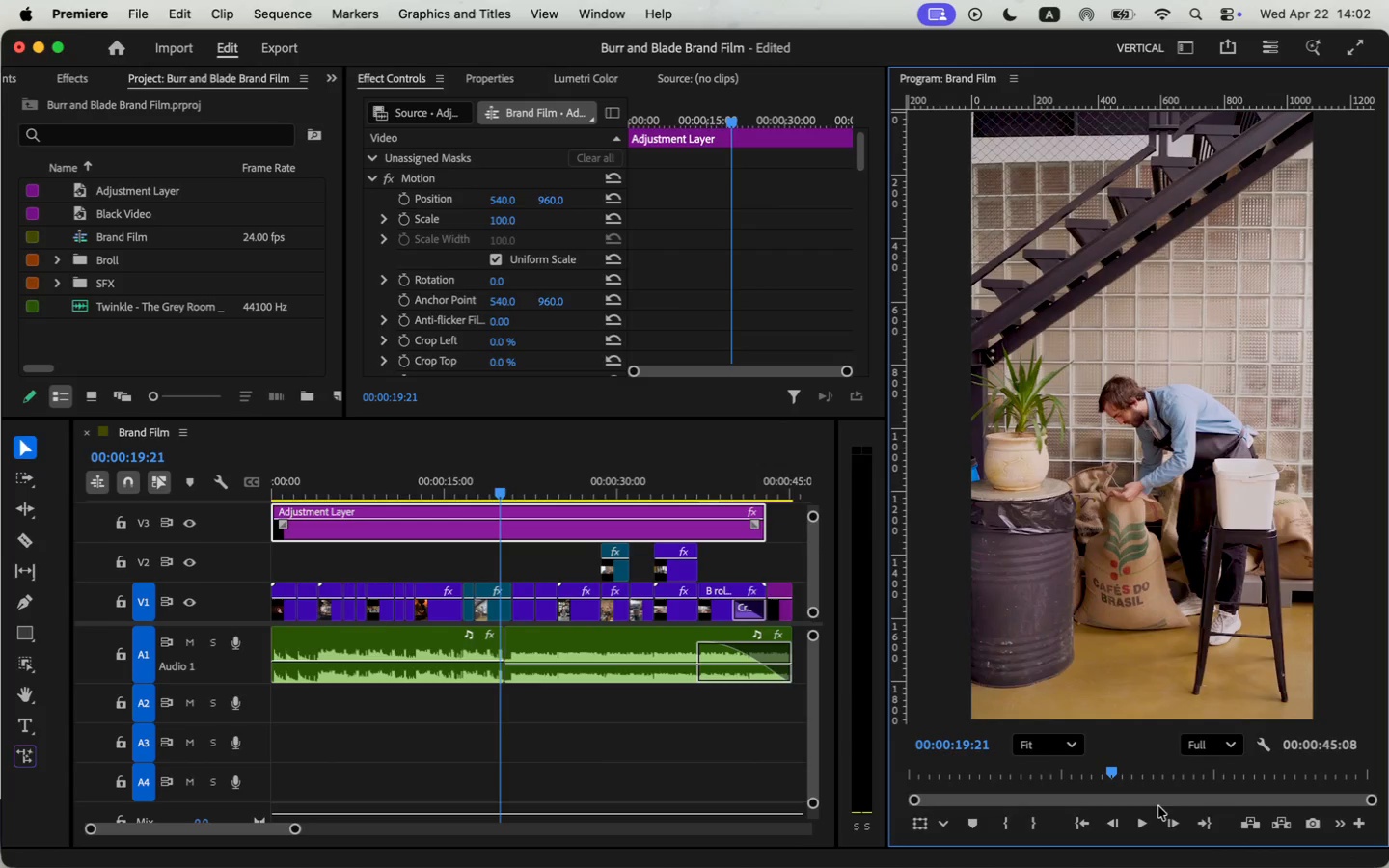 
scroll: coordinate [395, 473], scroll_direction: up, amount: 19.0
 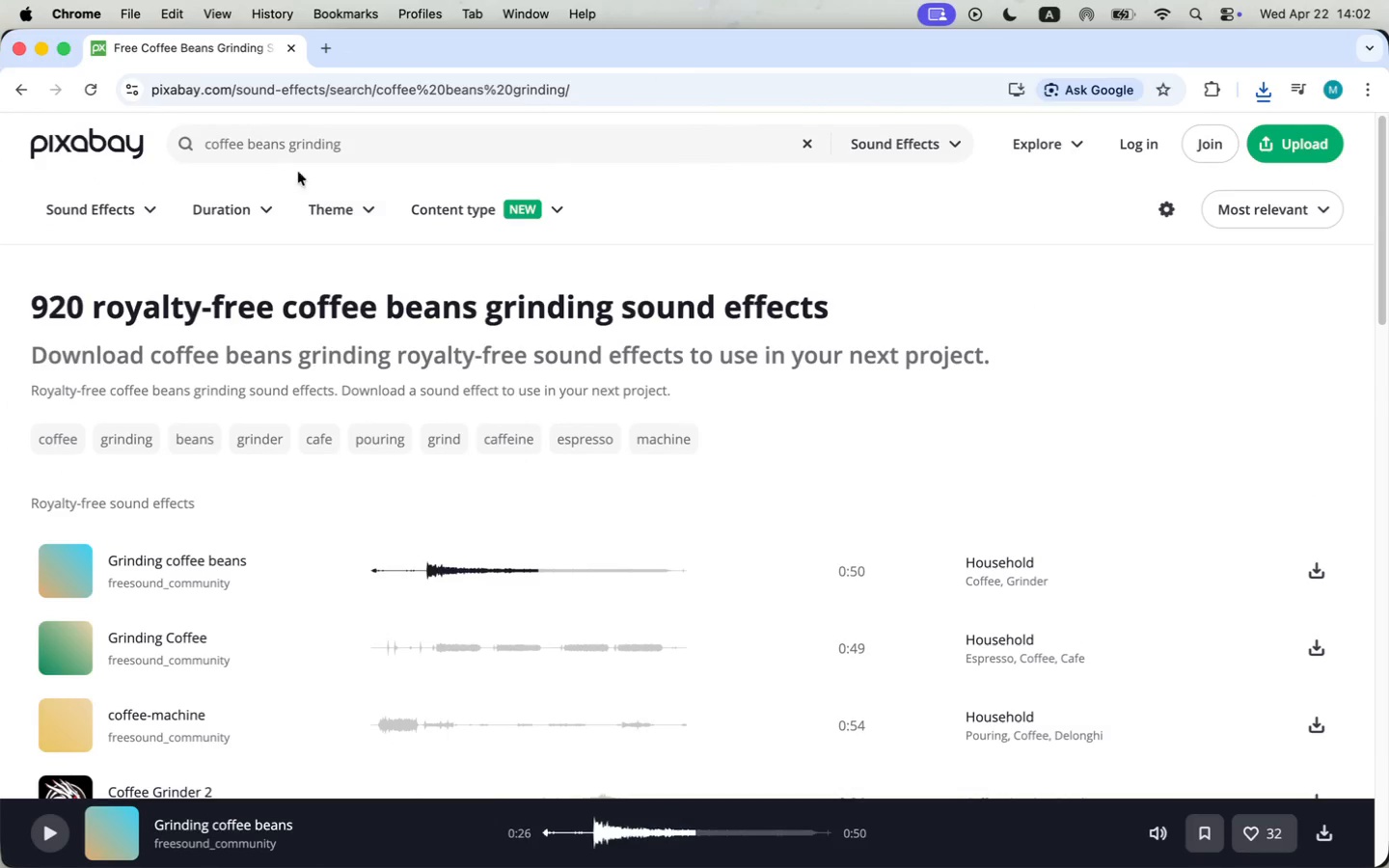 
double_click([305, 146])
 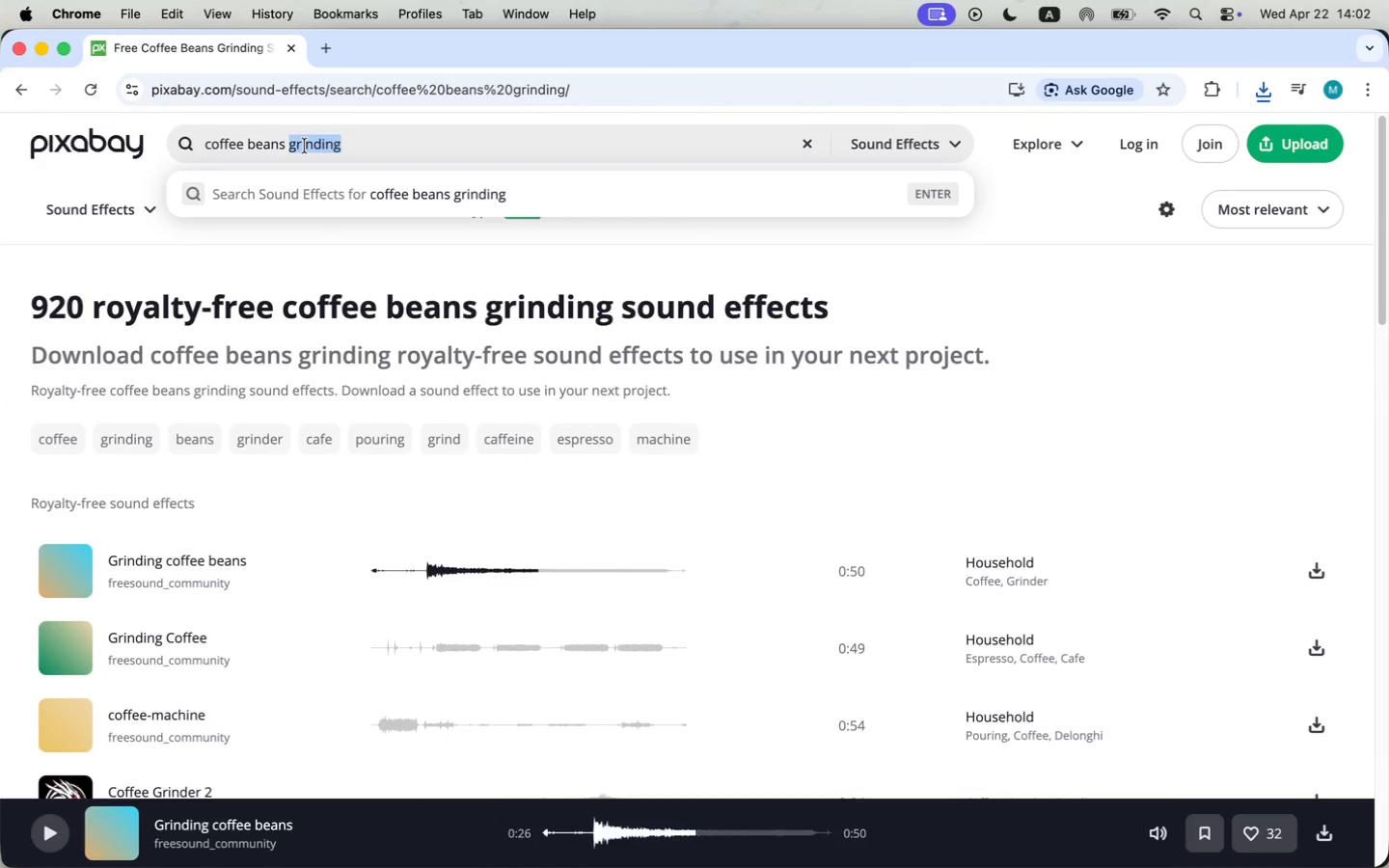 
key(Backspace)
 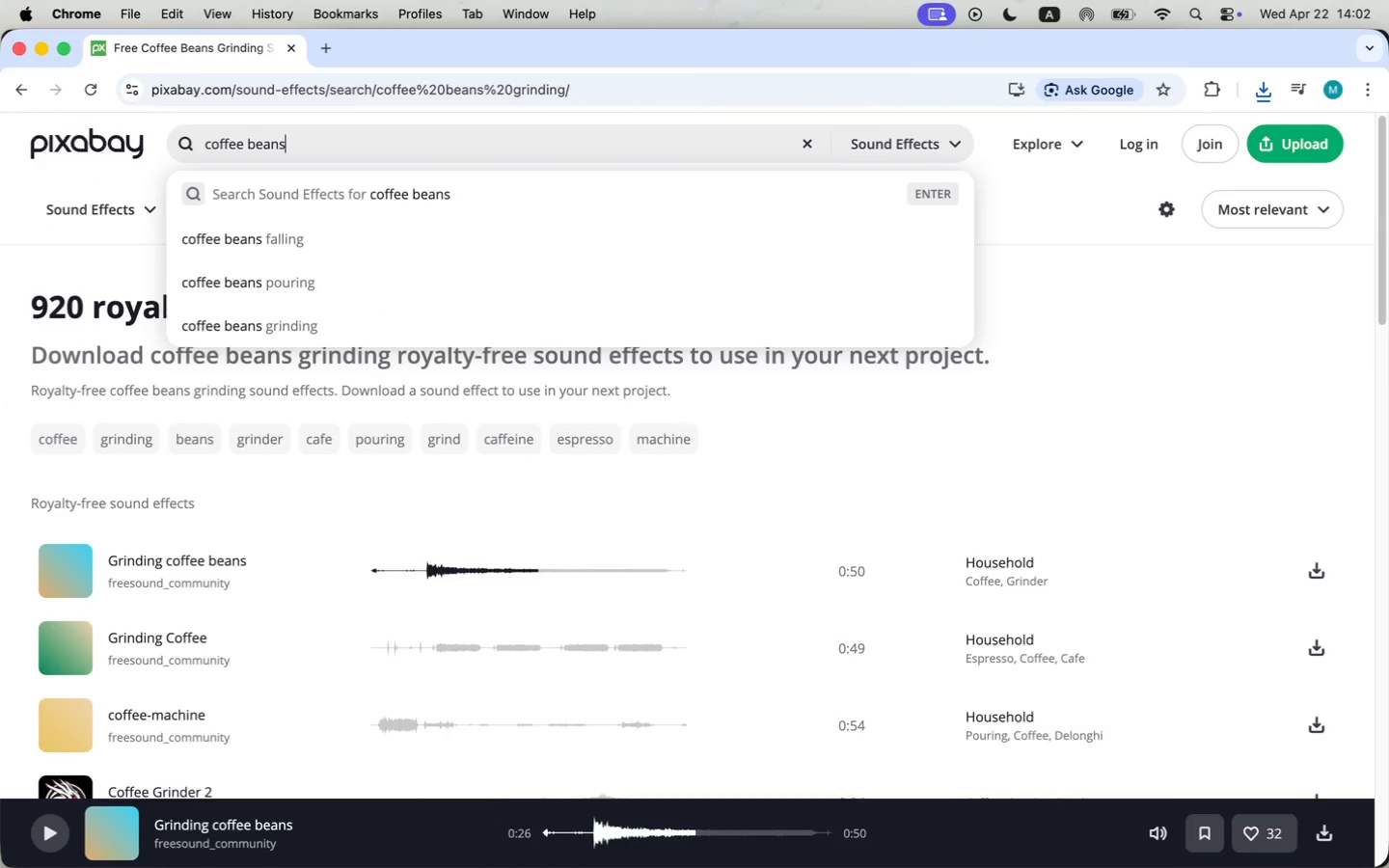 
key(Enter)
 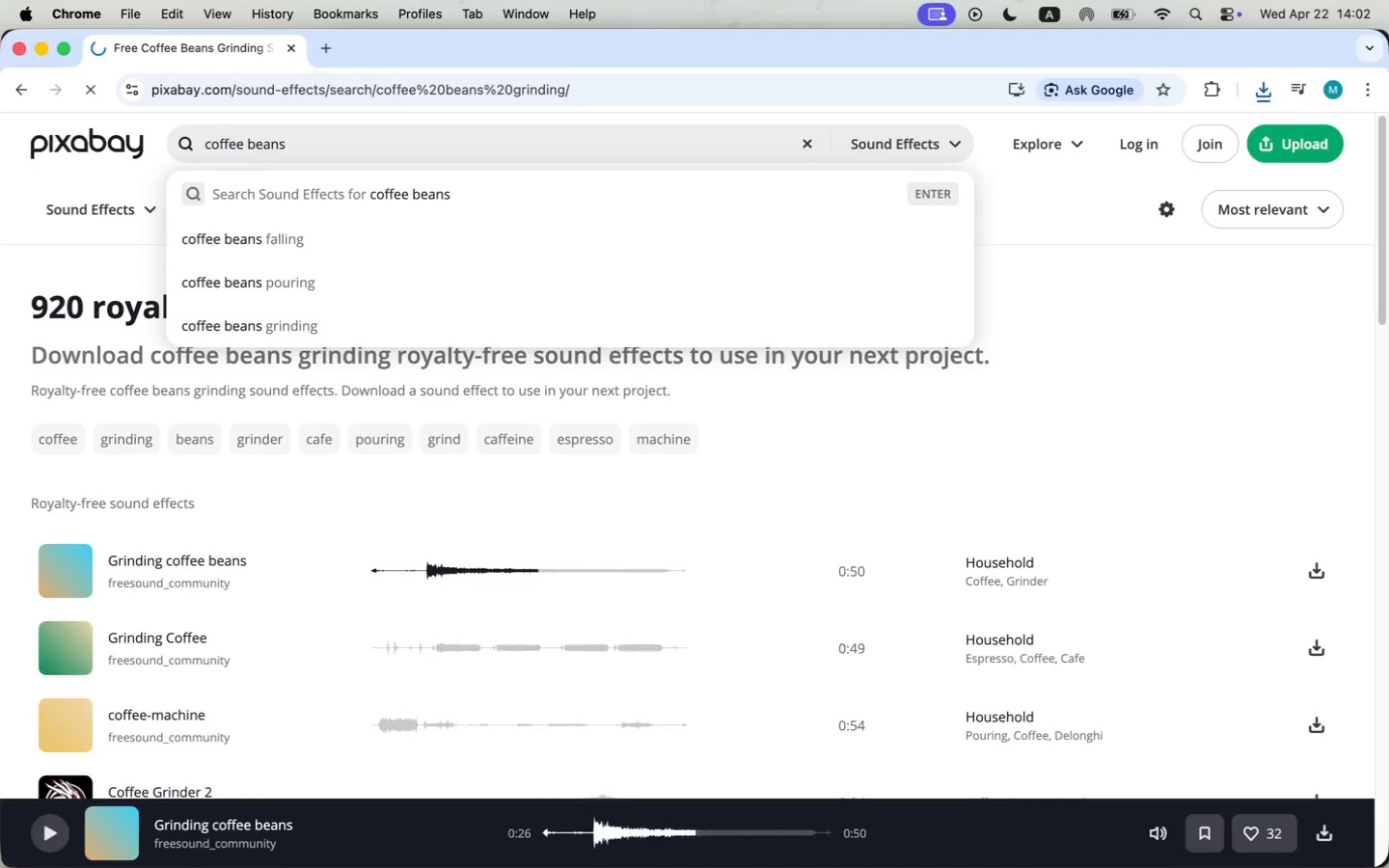 
scroll: coordinate [227, 647], scroll_direction: down, amount: 11.0
 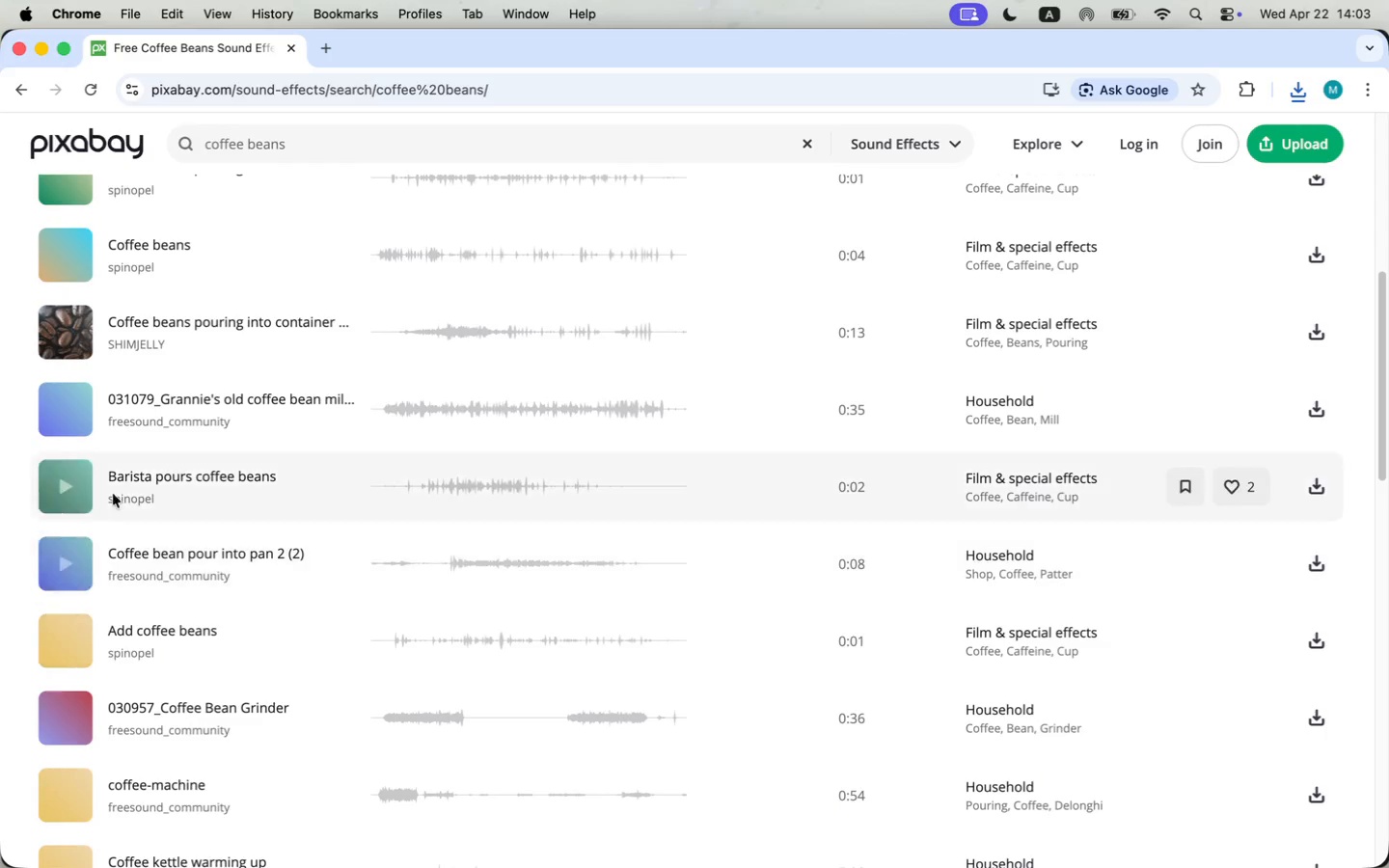 
left_click([55, 482])
 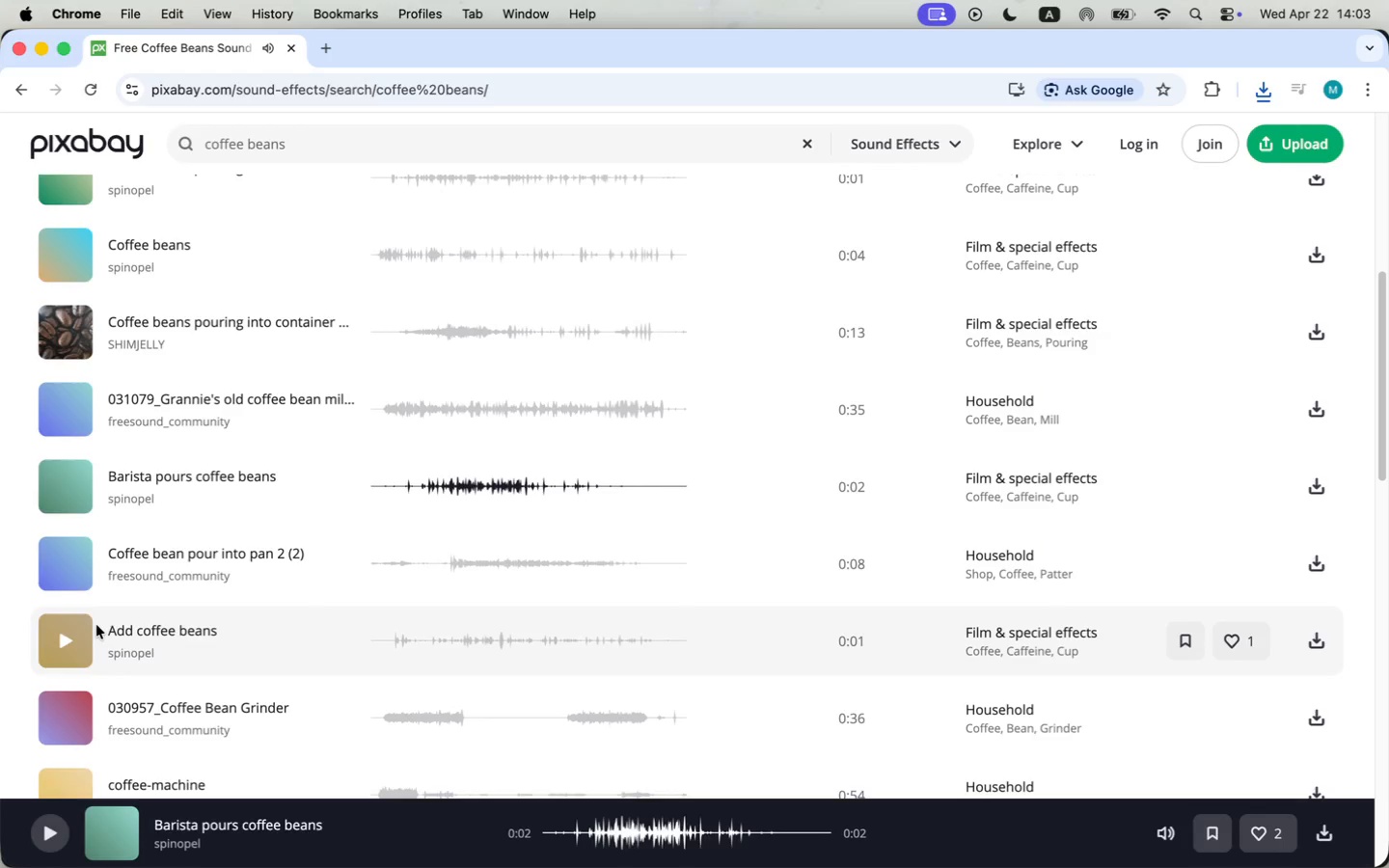 
wait(9.95)
 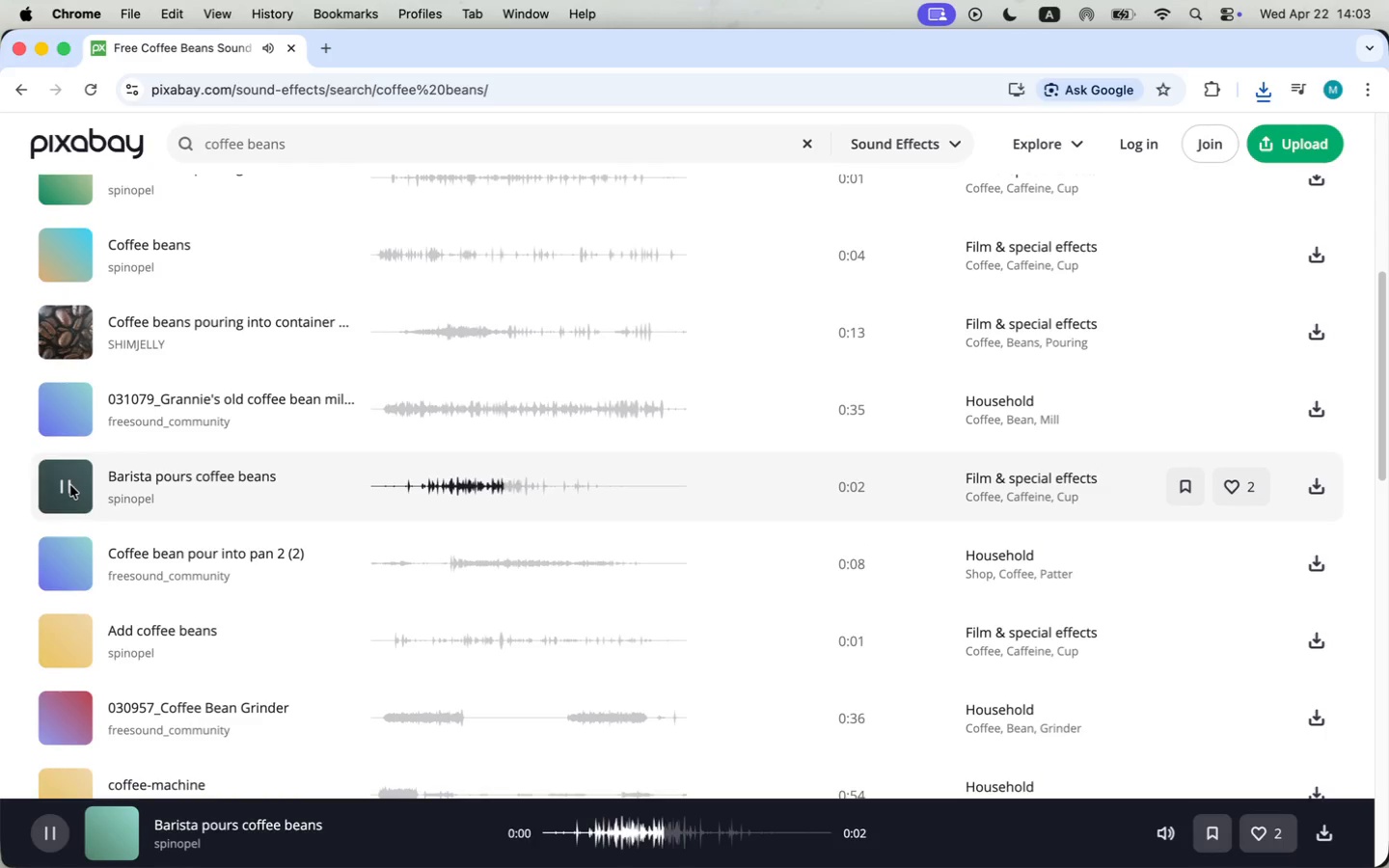 
scroll: coordinate [246, 531], scroll_direction: down, amount: 6.0
 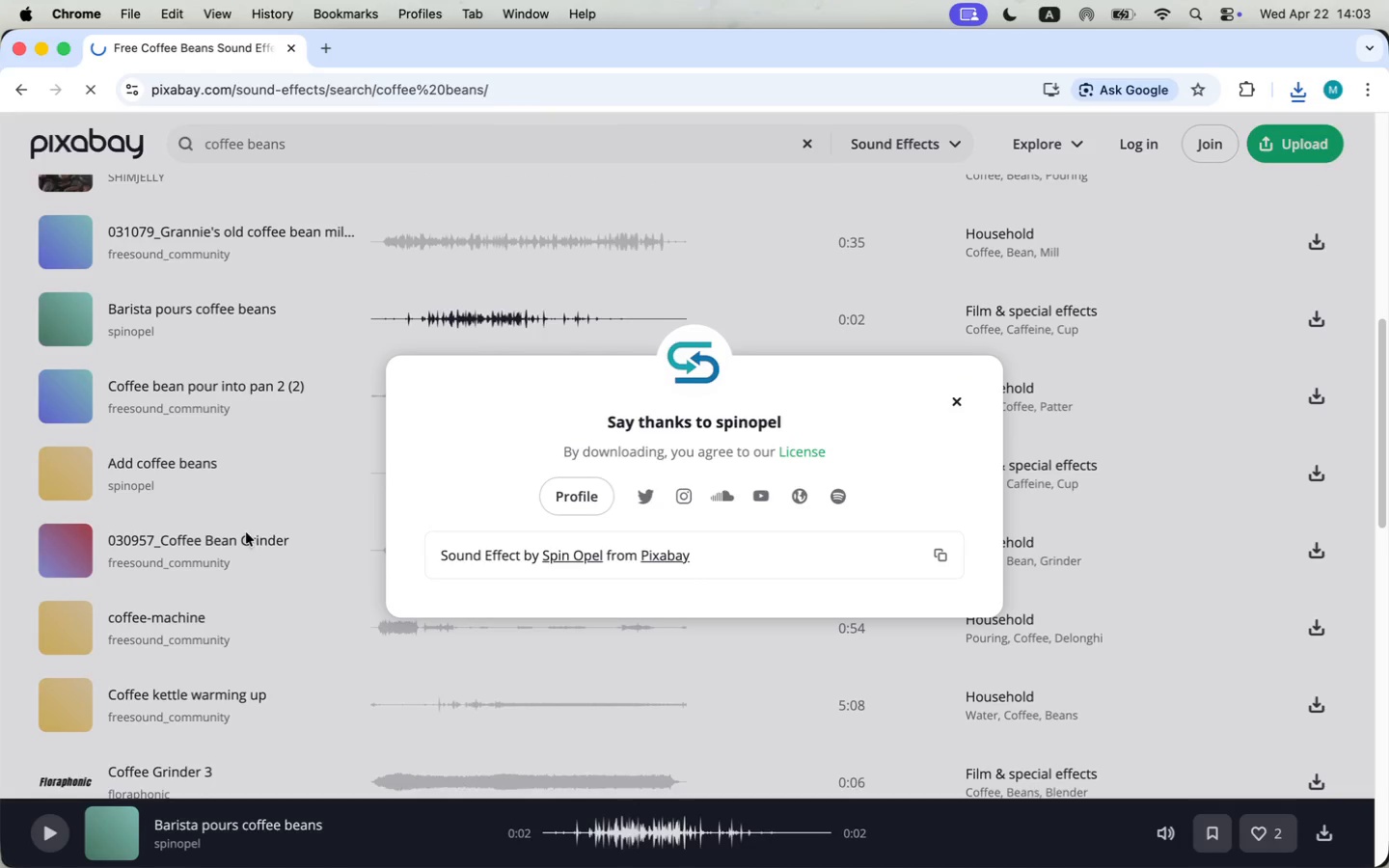 
left_click([967, 405])
 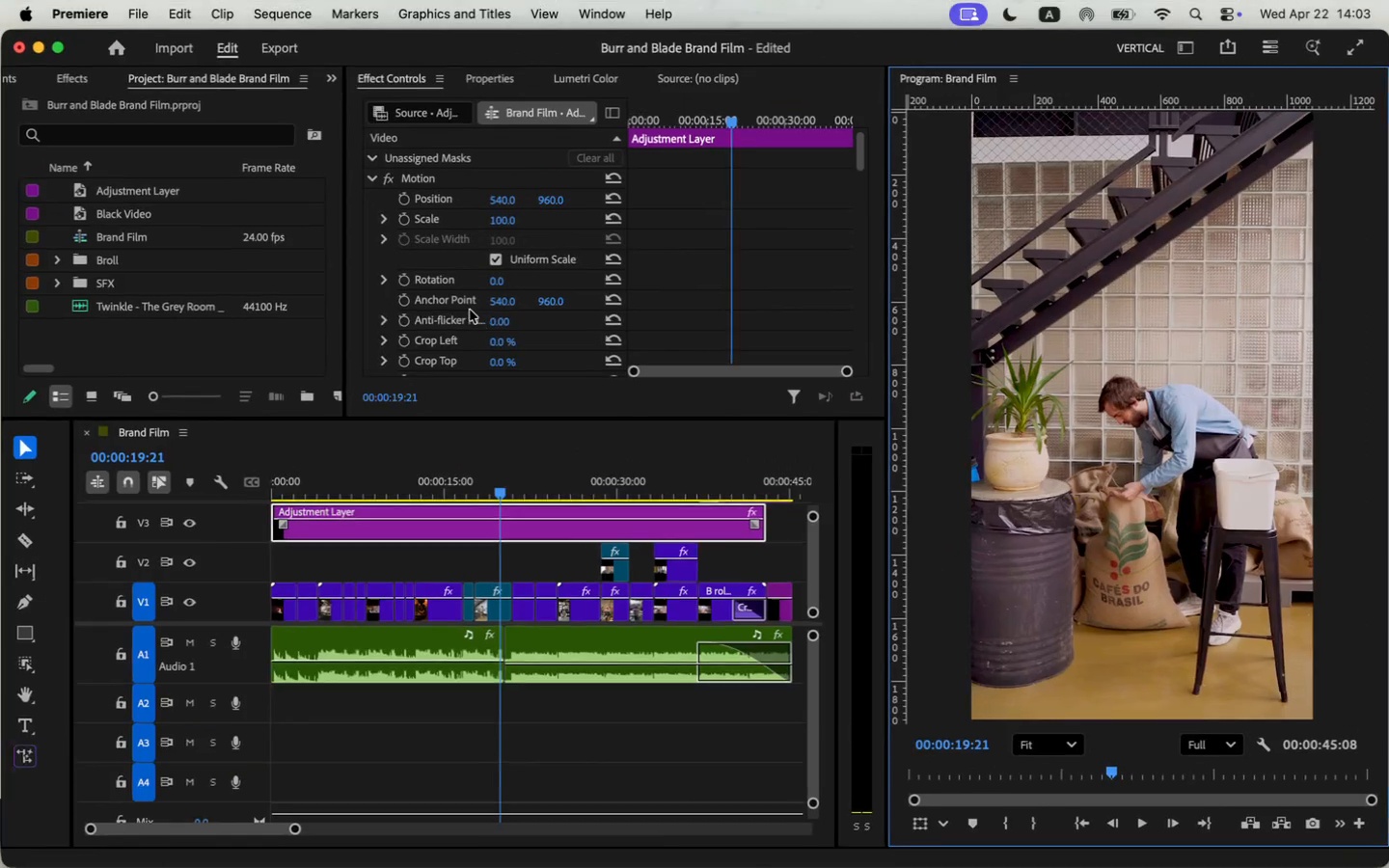 
scroll: coordinate [299, 545], scroll_direction: down, amount: 3.0
 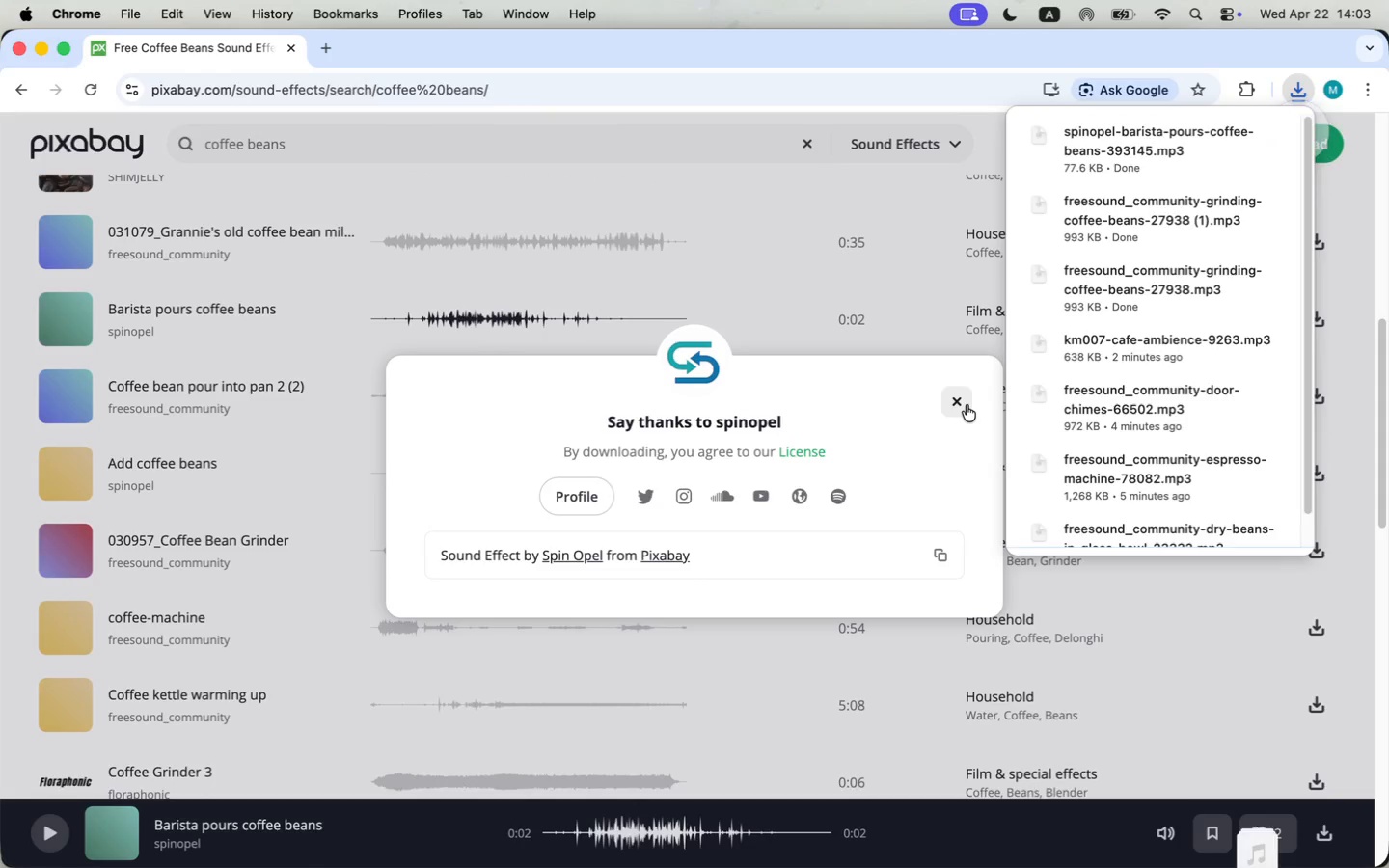 
wait(5.36)
 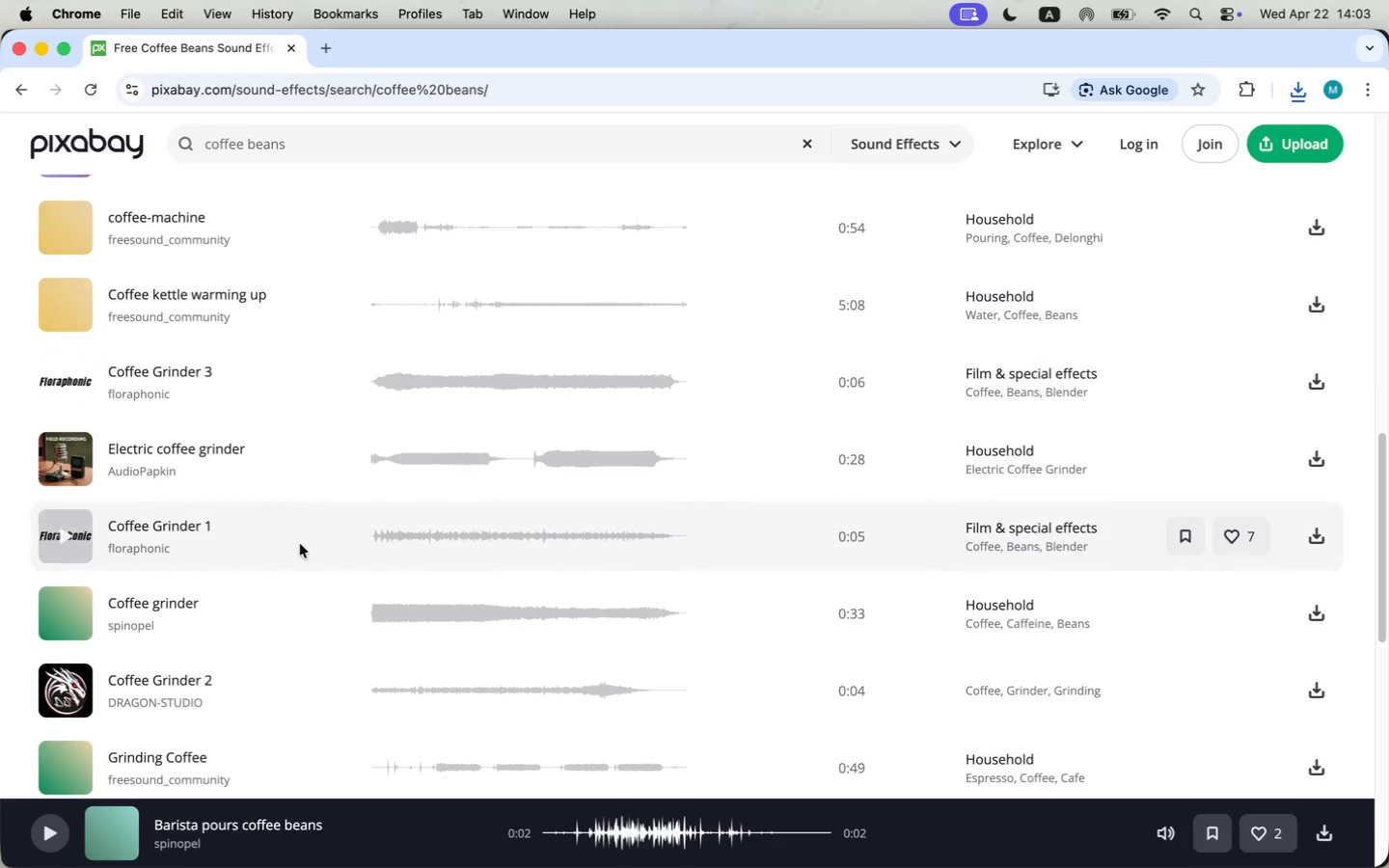 
left_click([1149, 824])
 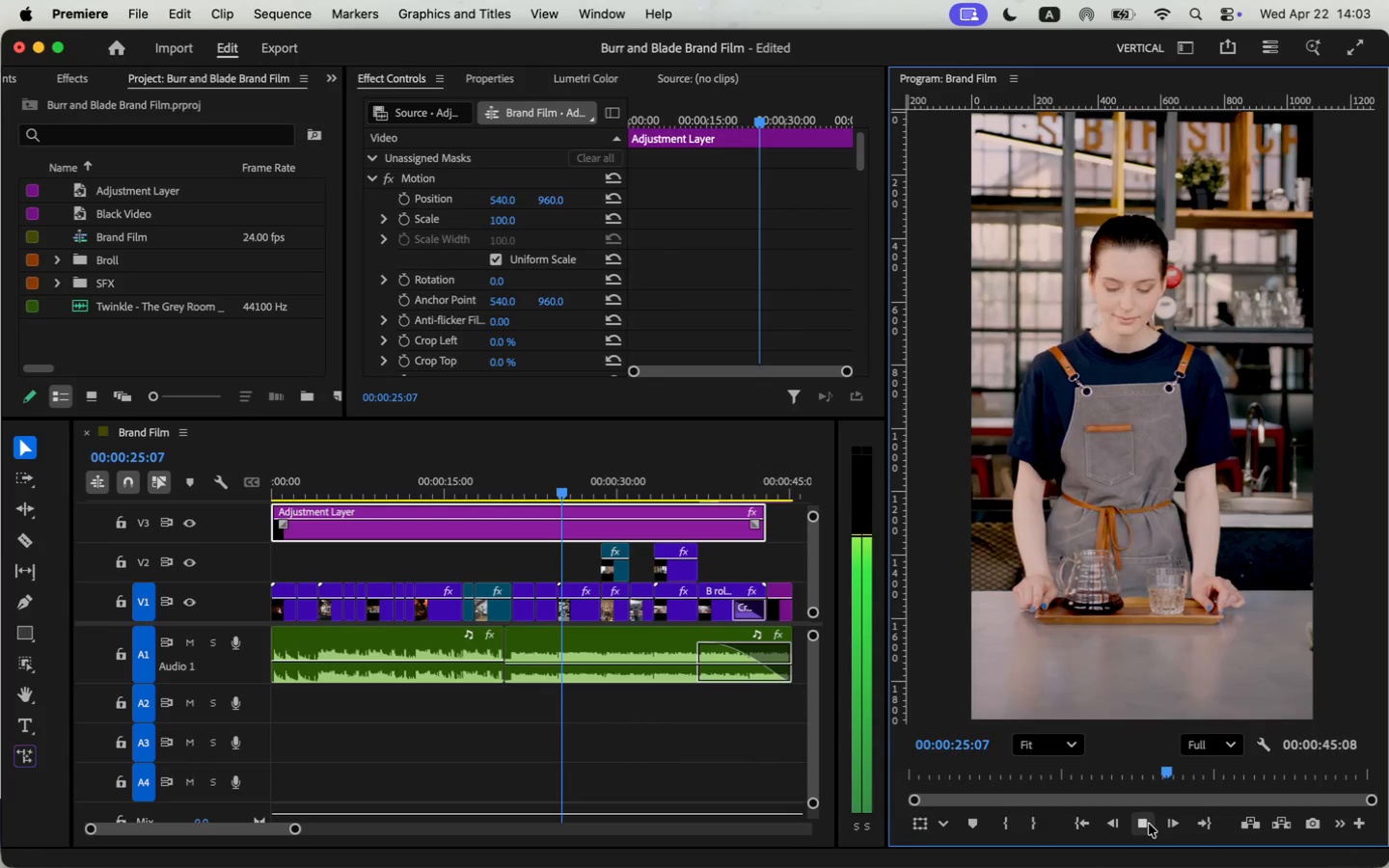 
wait(10.71)
 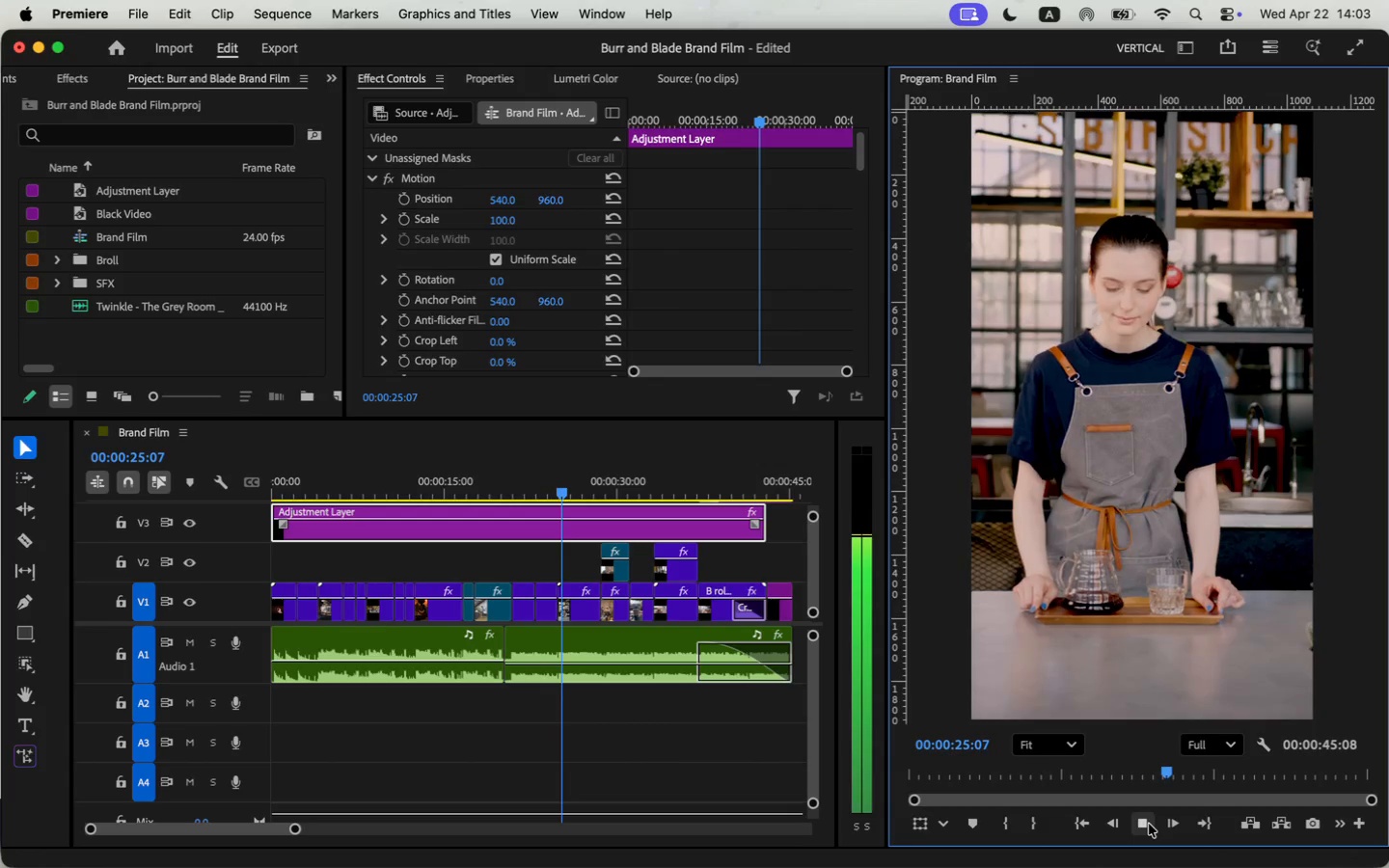 
left_click([1149, 824])
 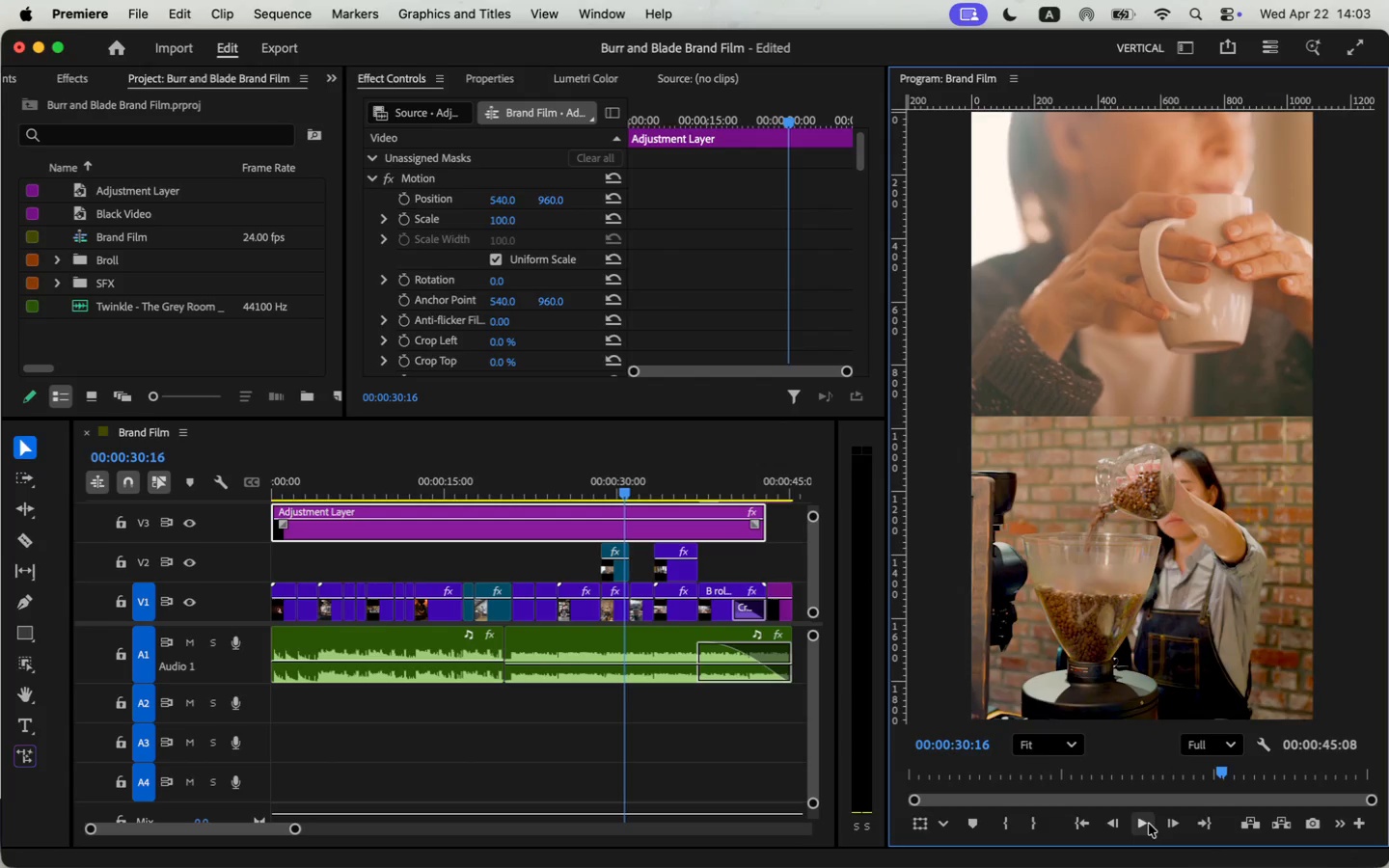 
left_click([1149, 824])
 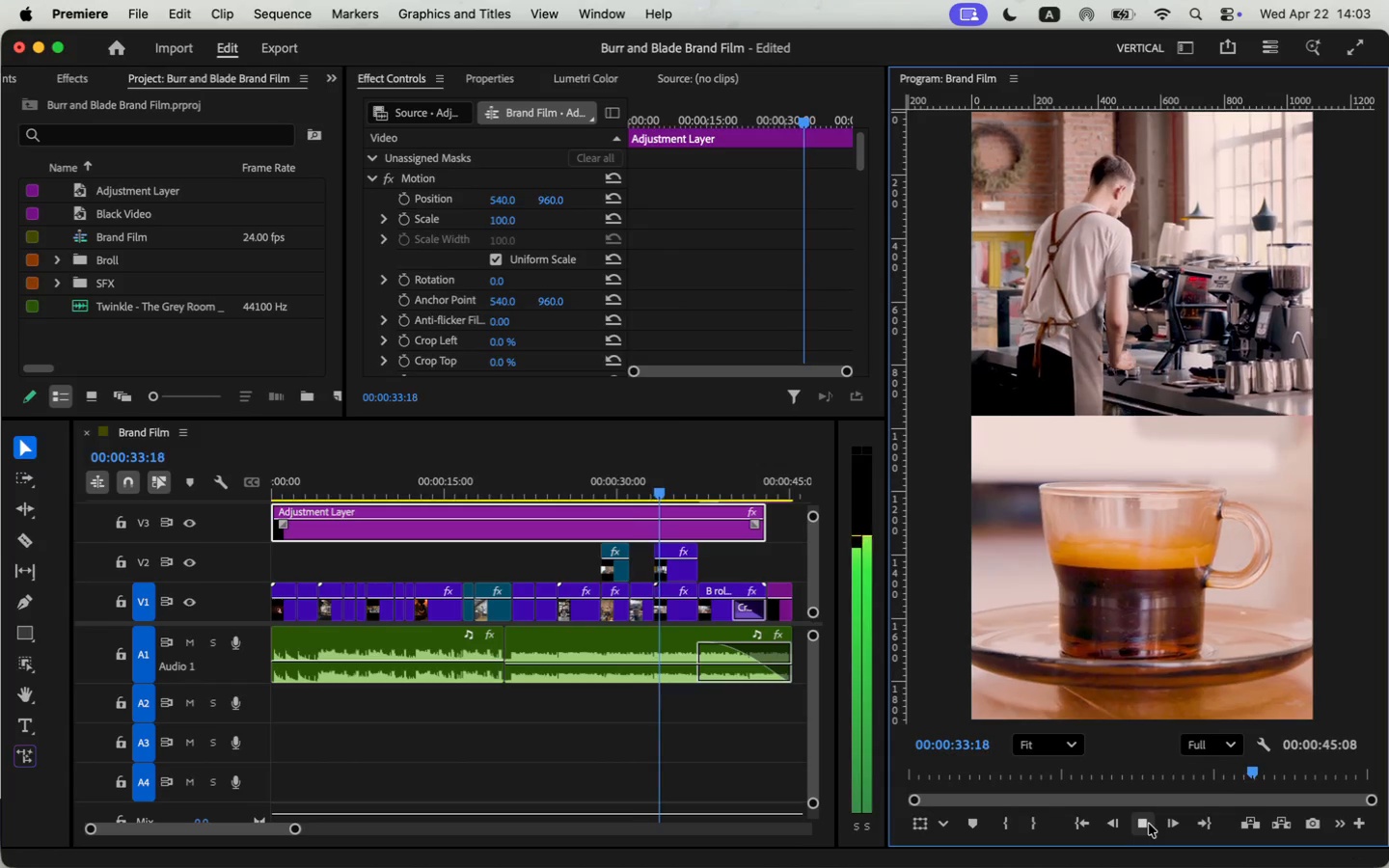 
wait(8.27)
 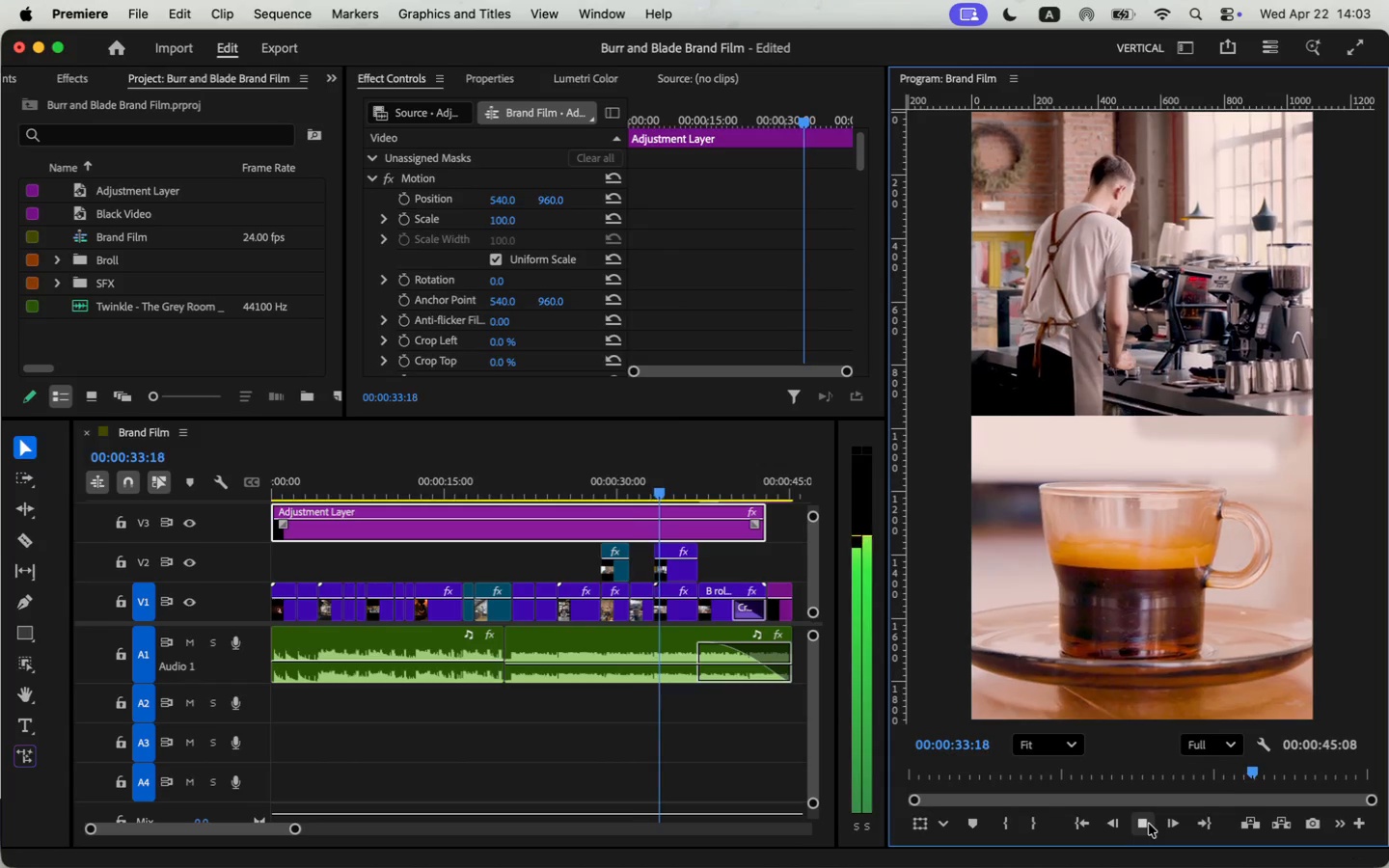 
left_click([1149, 824])
 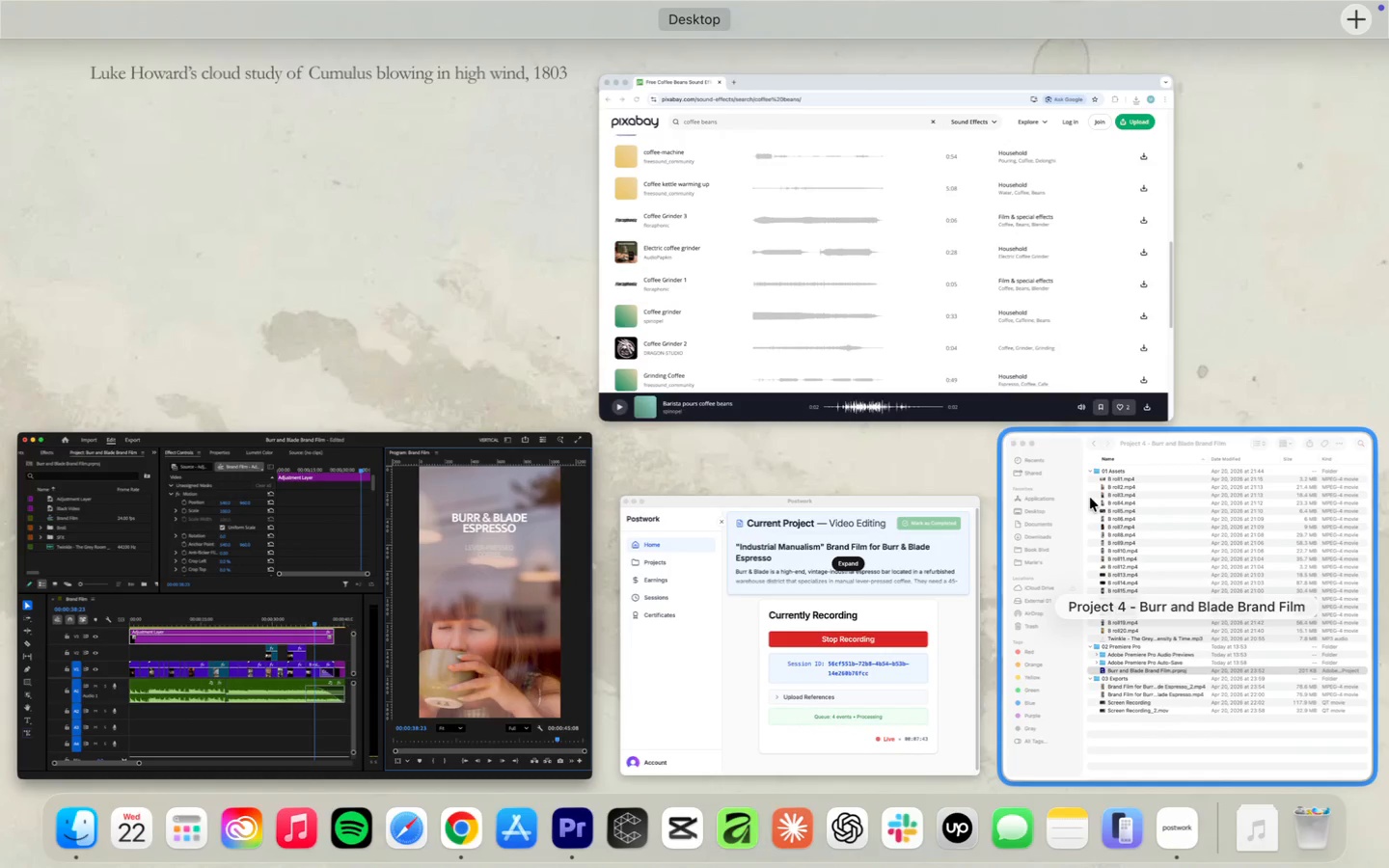 
left_click([1140, 498])
 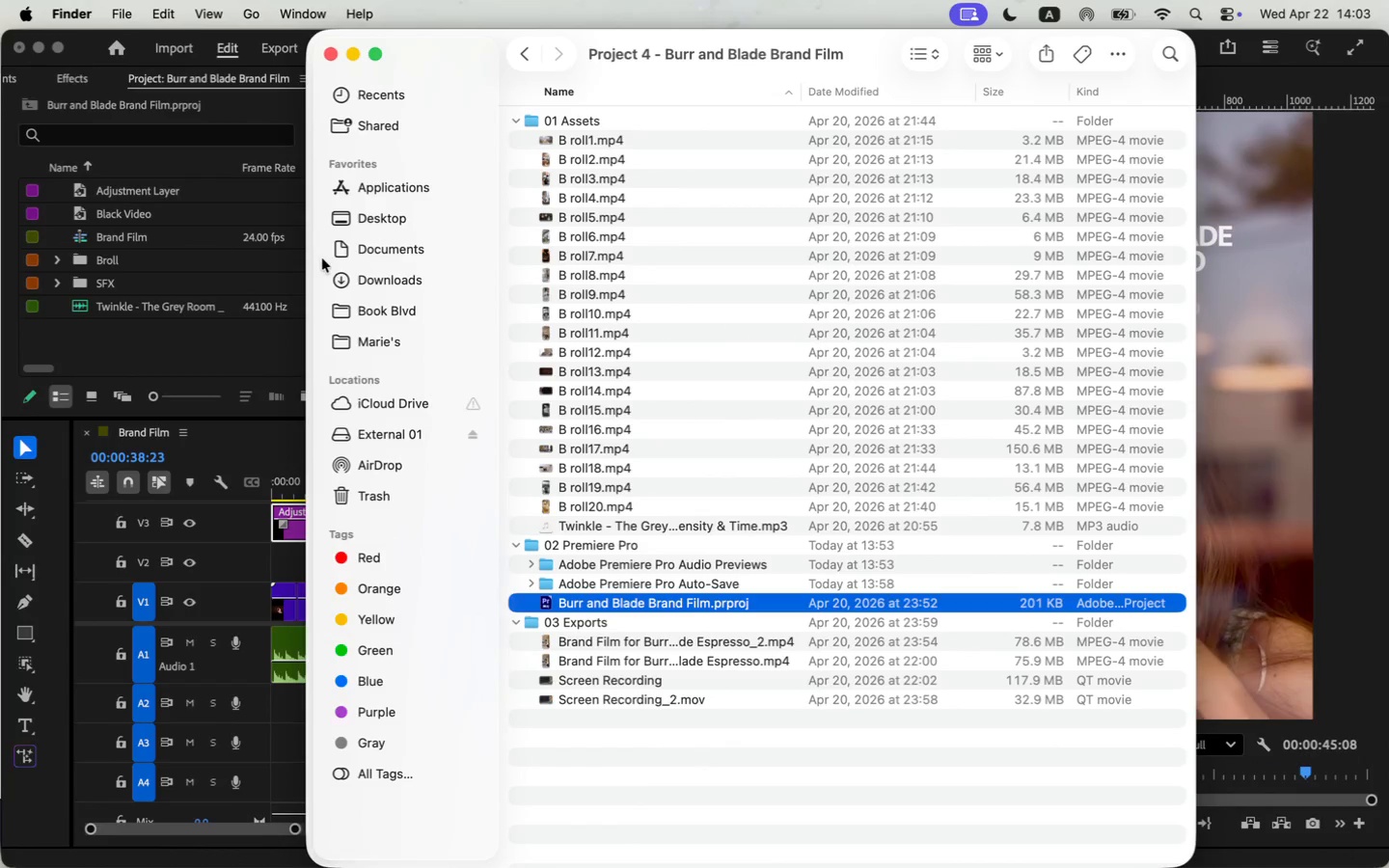 
left_click([430, 270])
 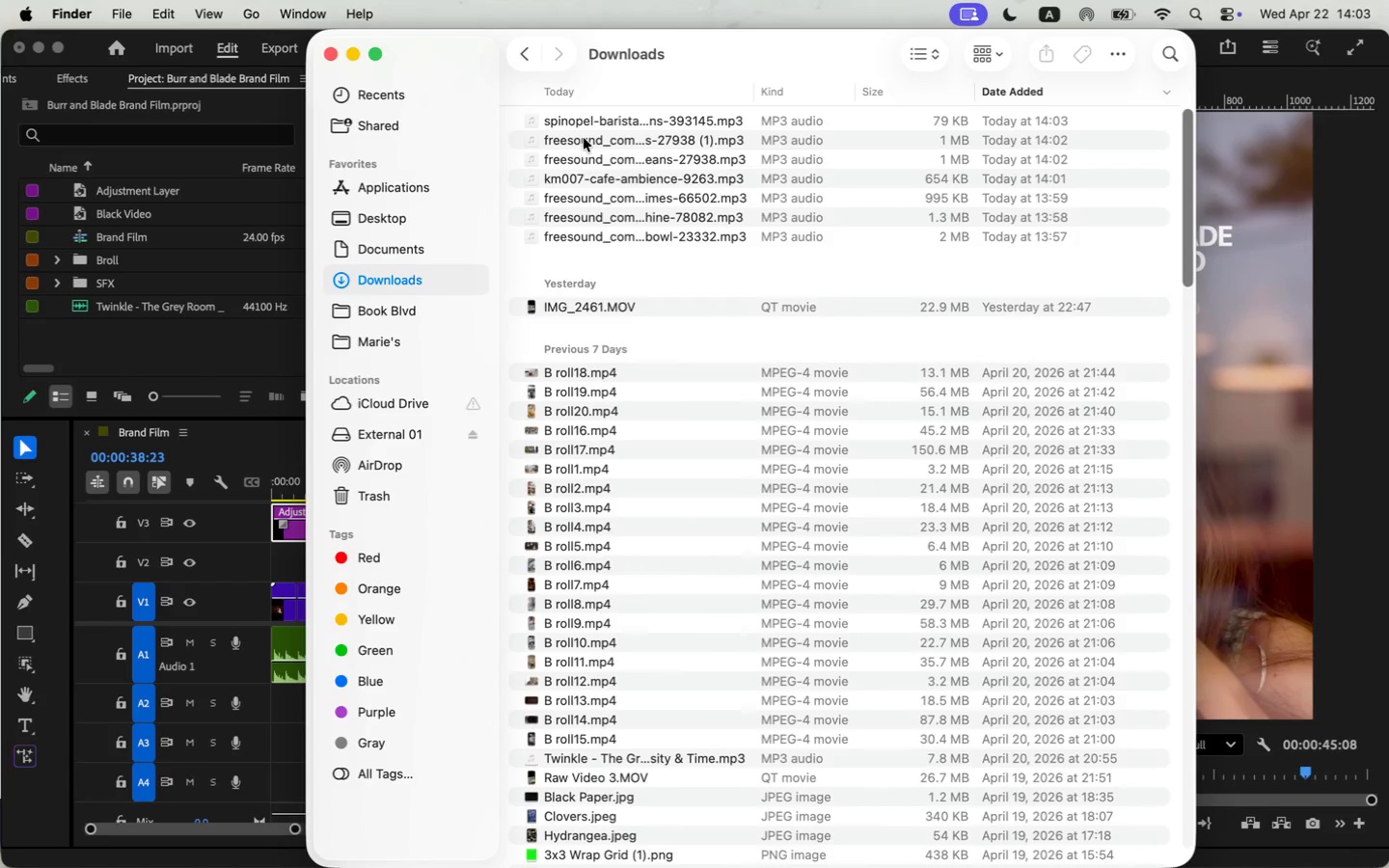 
left_click([595, 121])
 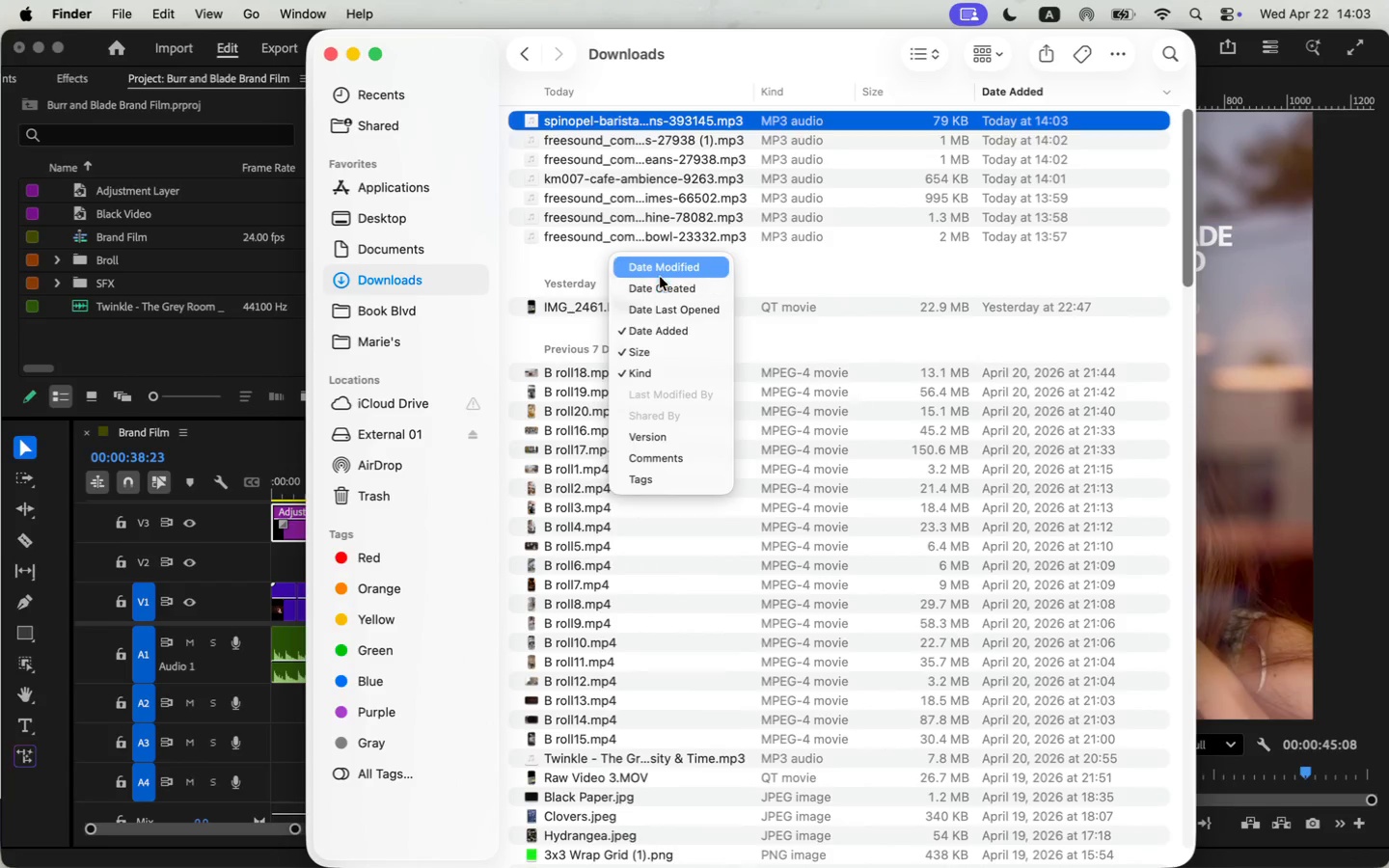 
left_click([544, 275])
 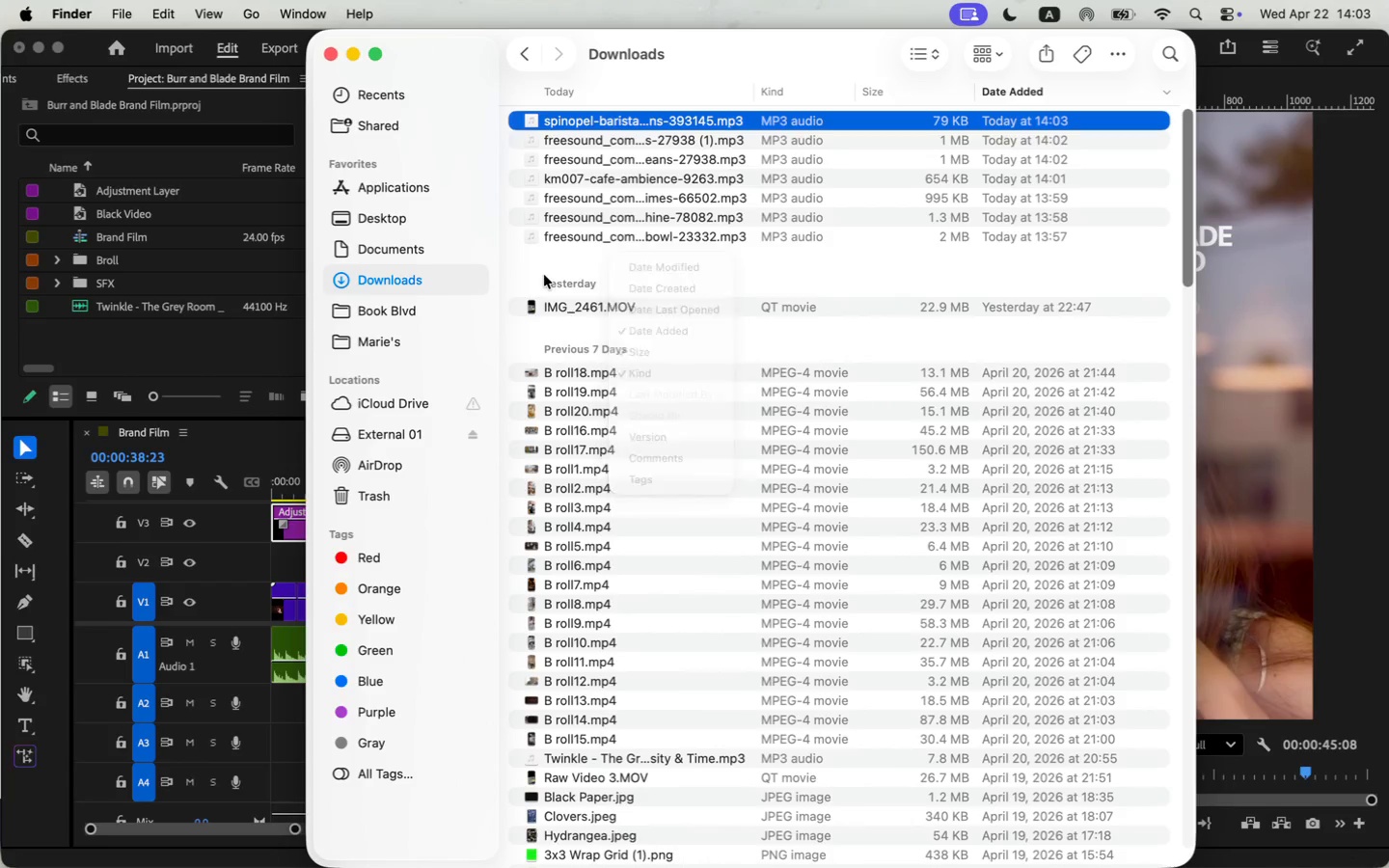 
mouse_move([523, 246])
 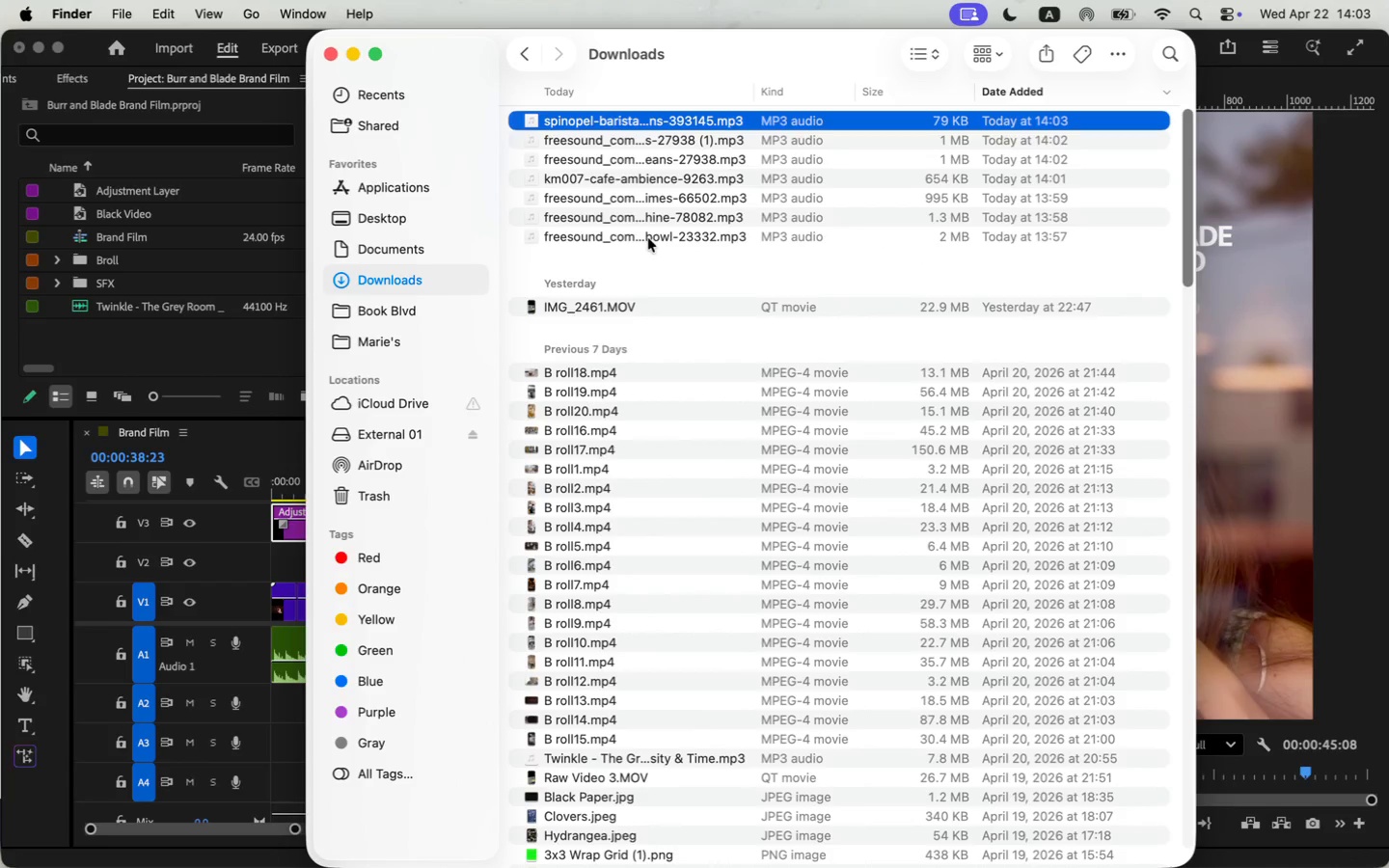 
key(Shift+ShiftLeft)
 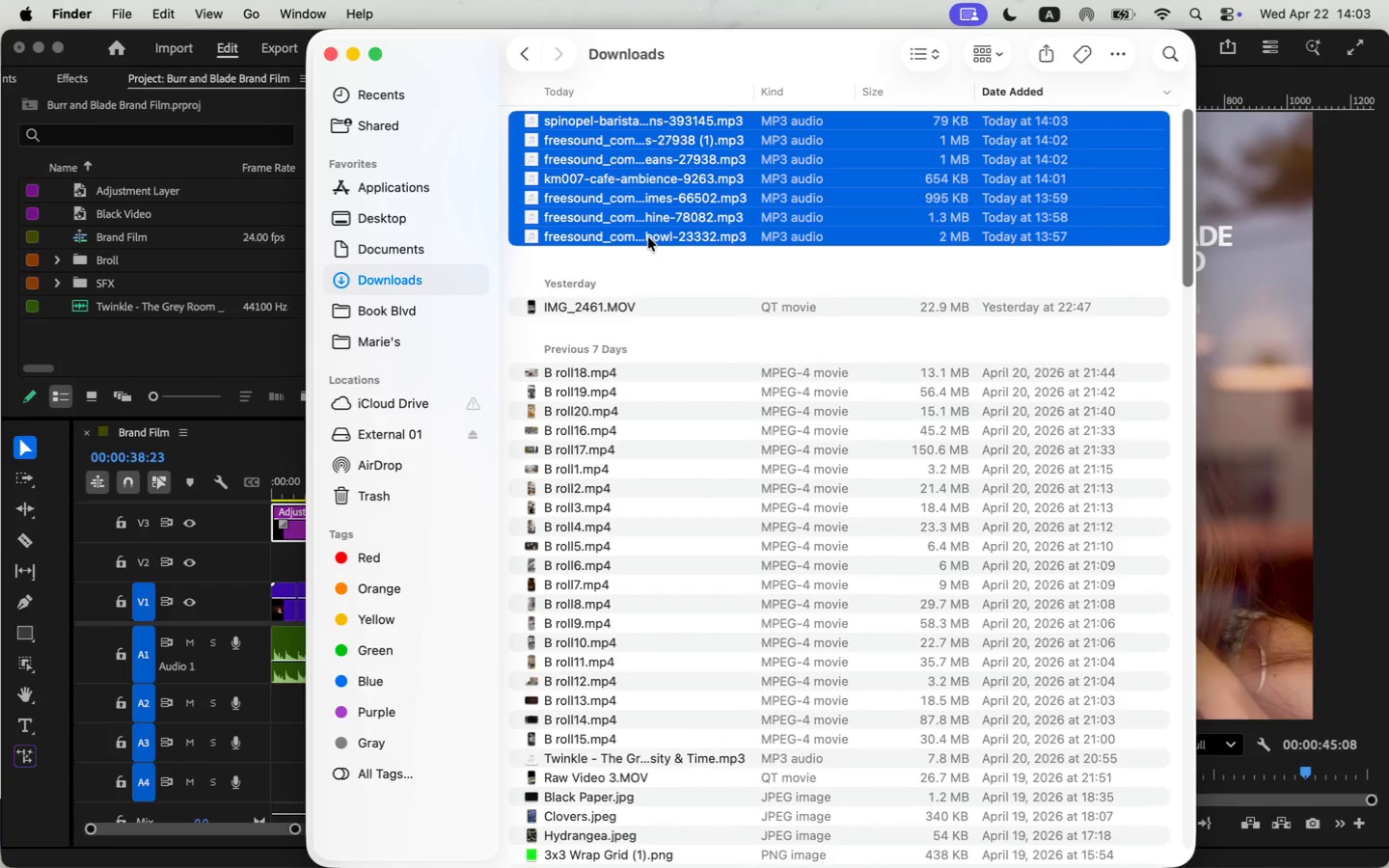 
left_click([648, 237])
 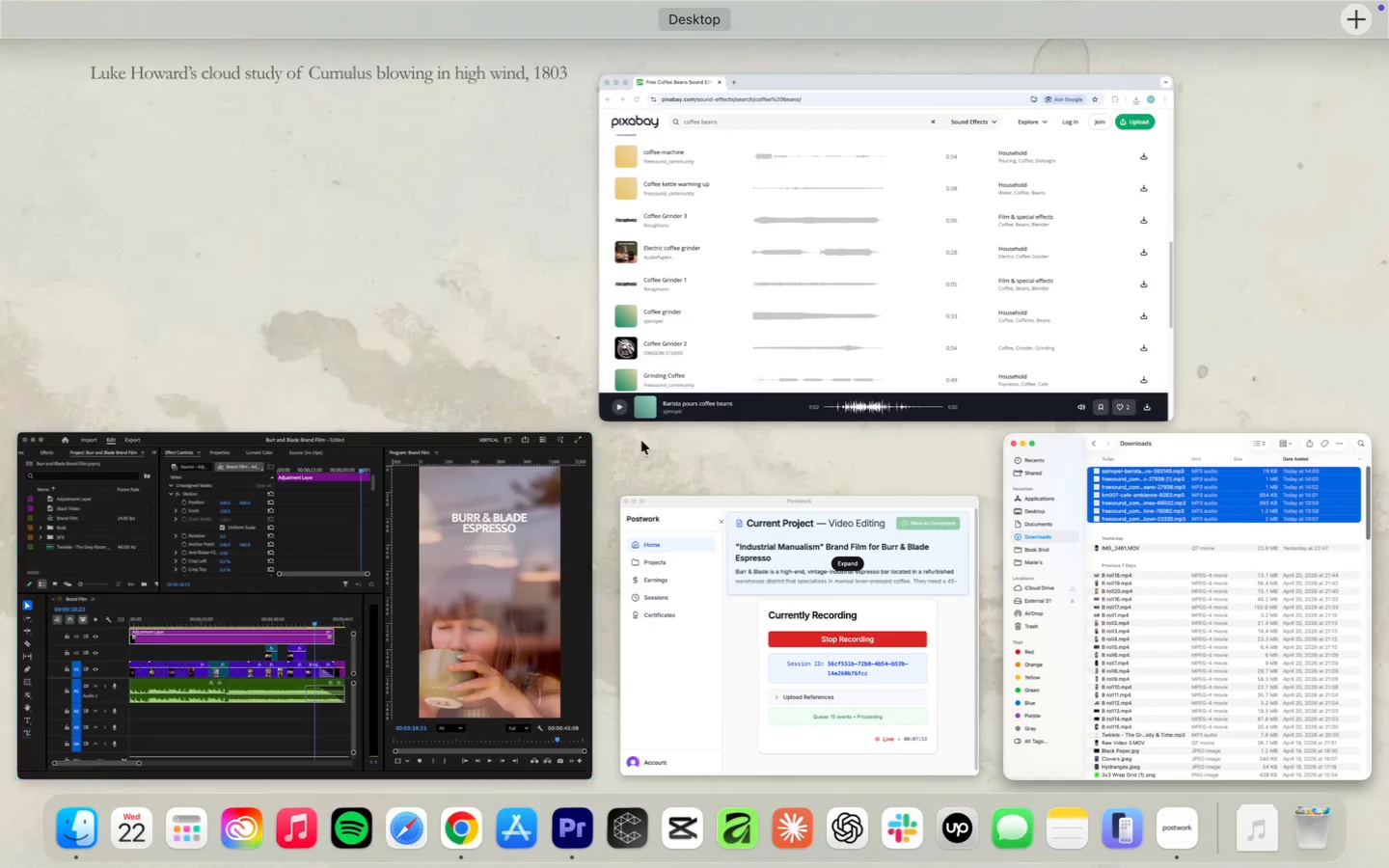 
left_click([1202, 554])
 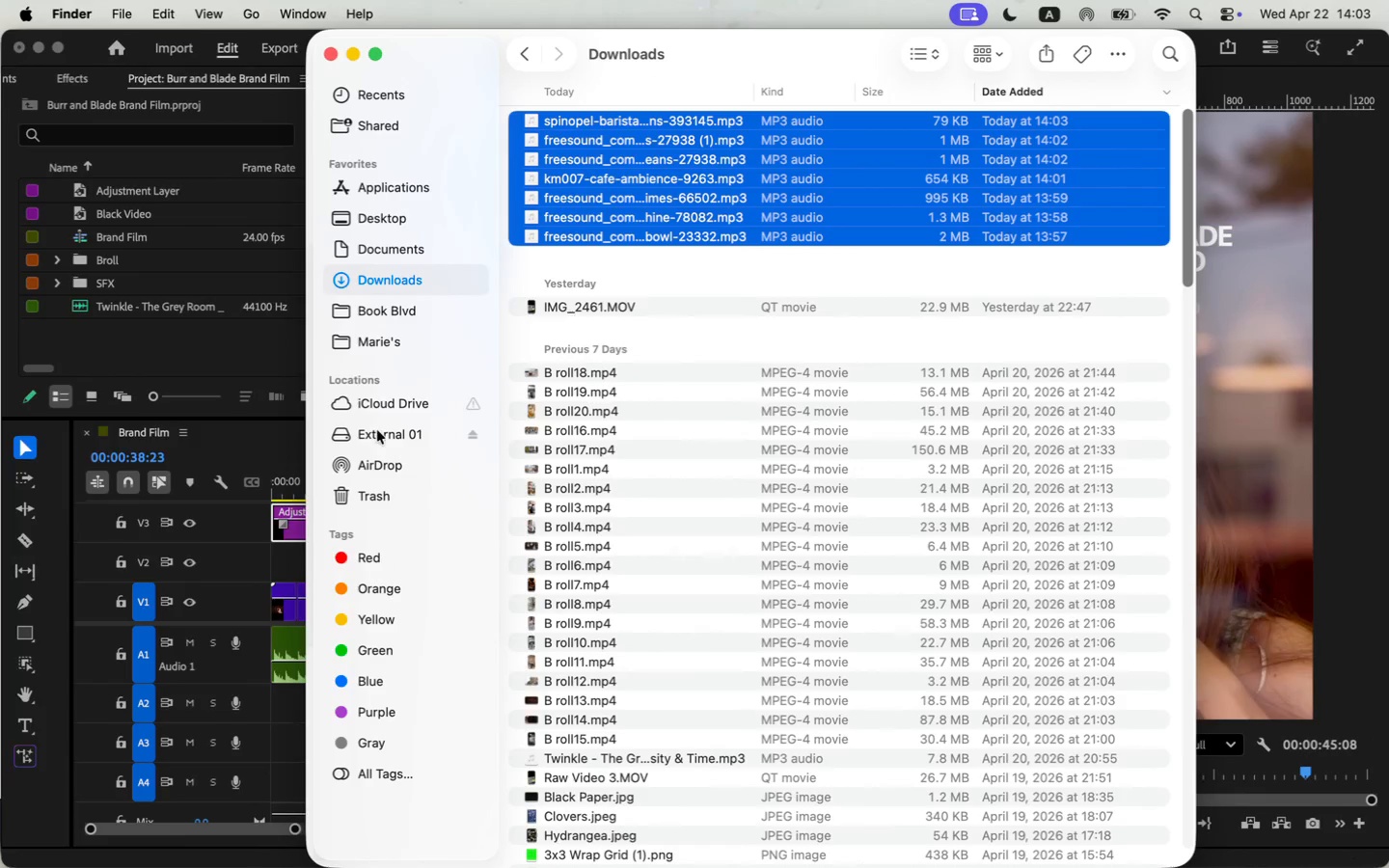 
right_click([373, 431])
 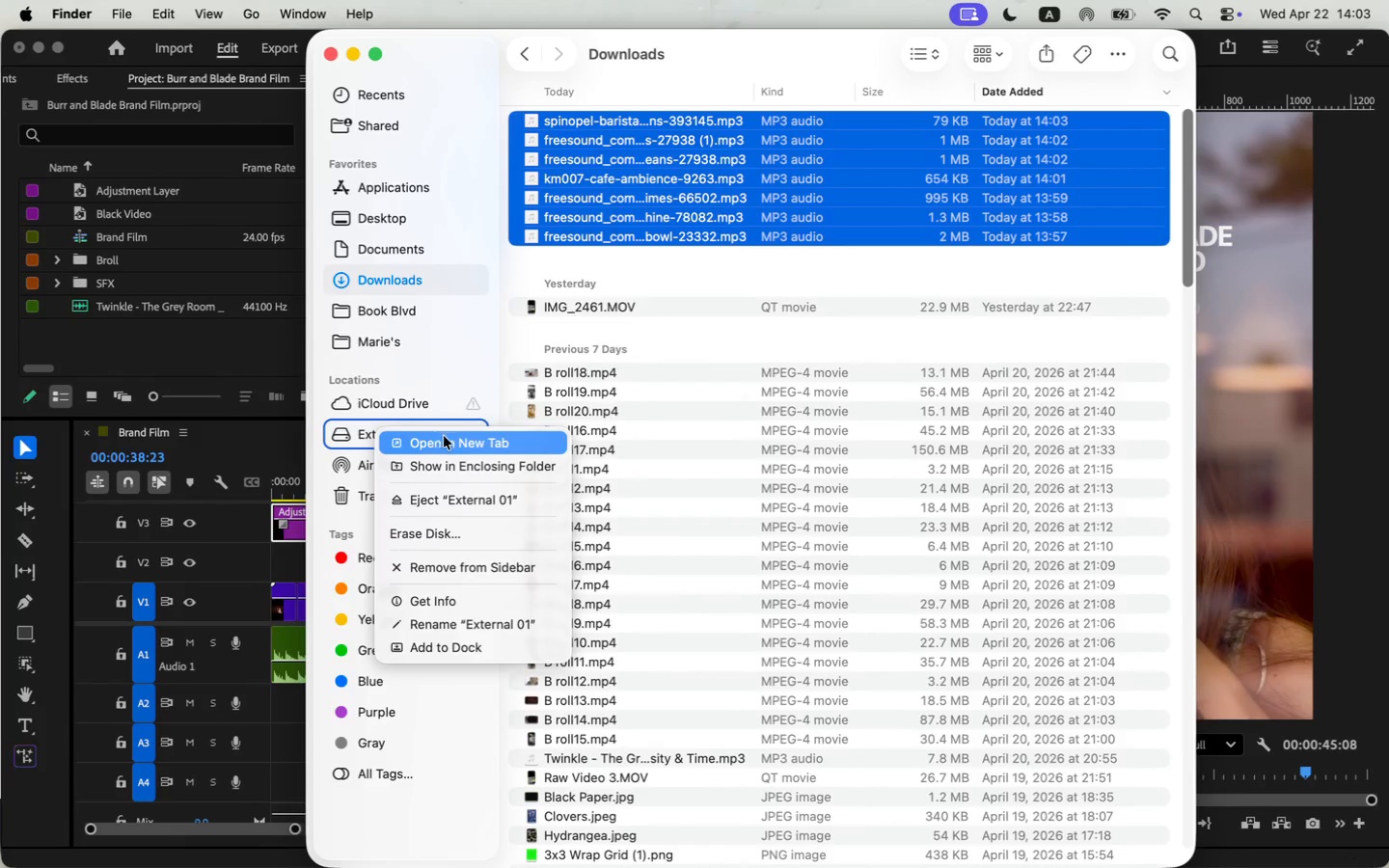 
left_click([448, 440])
 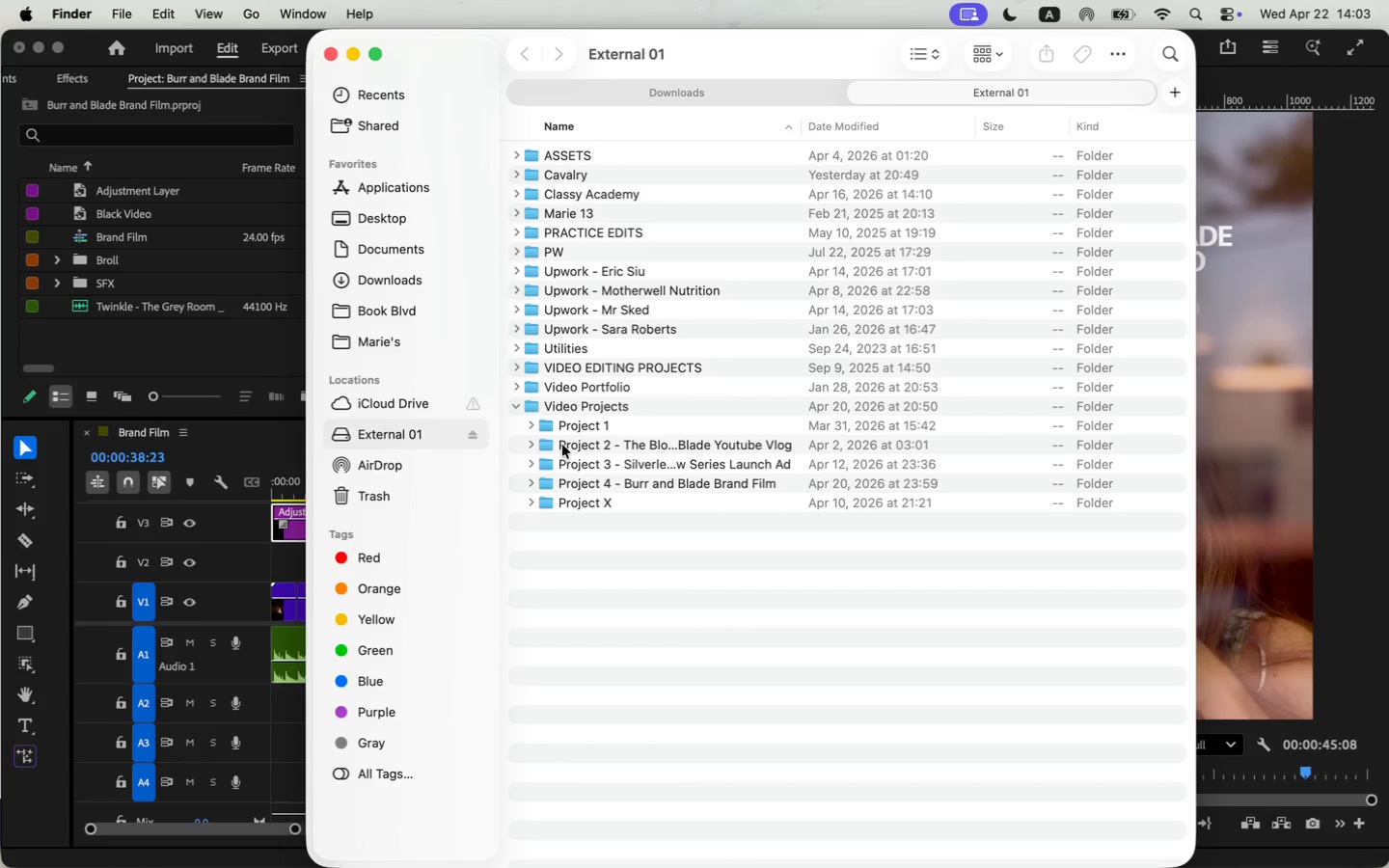 
left_click([581, 485])
 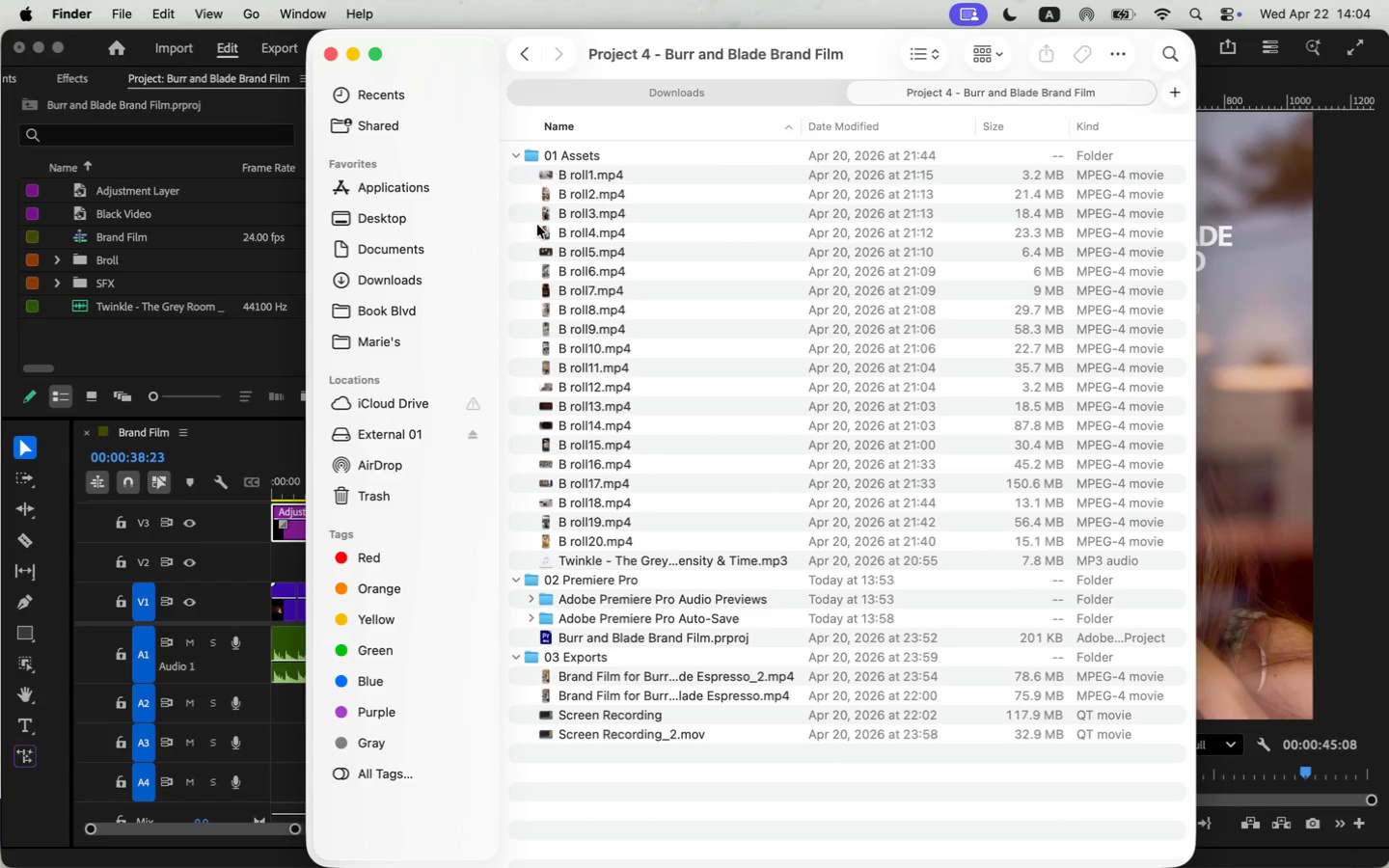 
right_click([518, 560])
 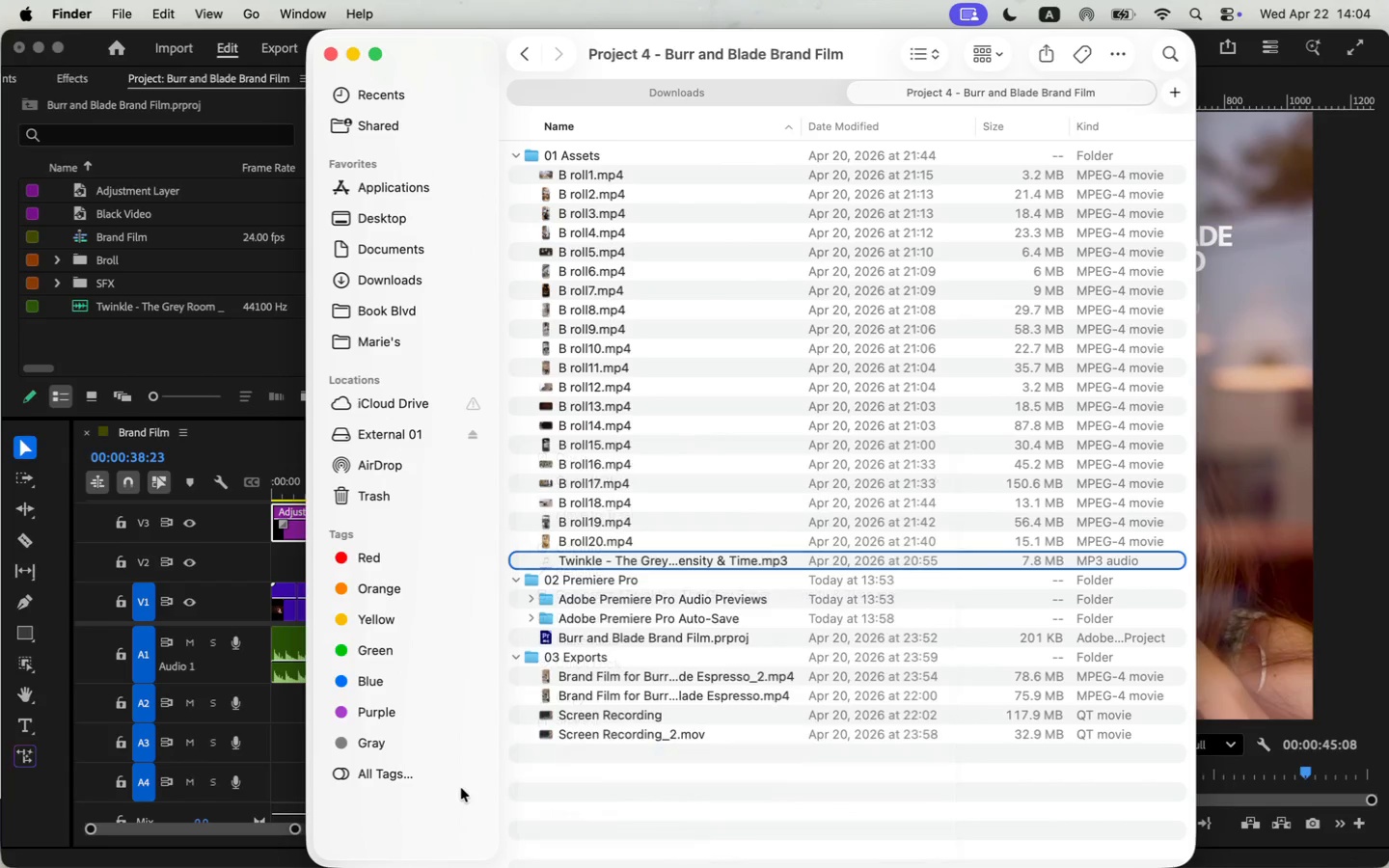 
left_click([738, 681])
 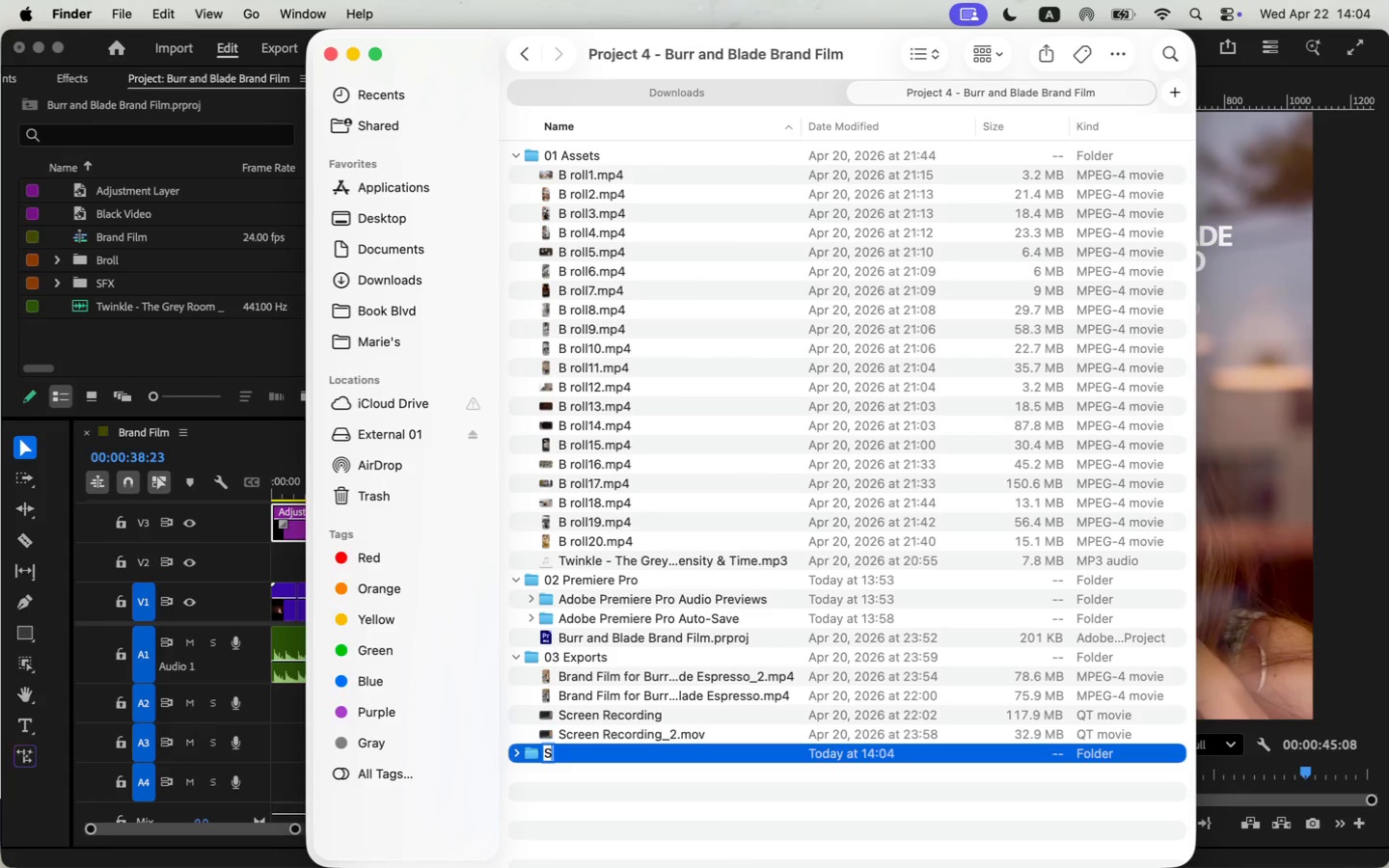 
type(SFX)
 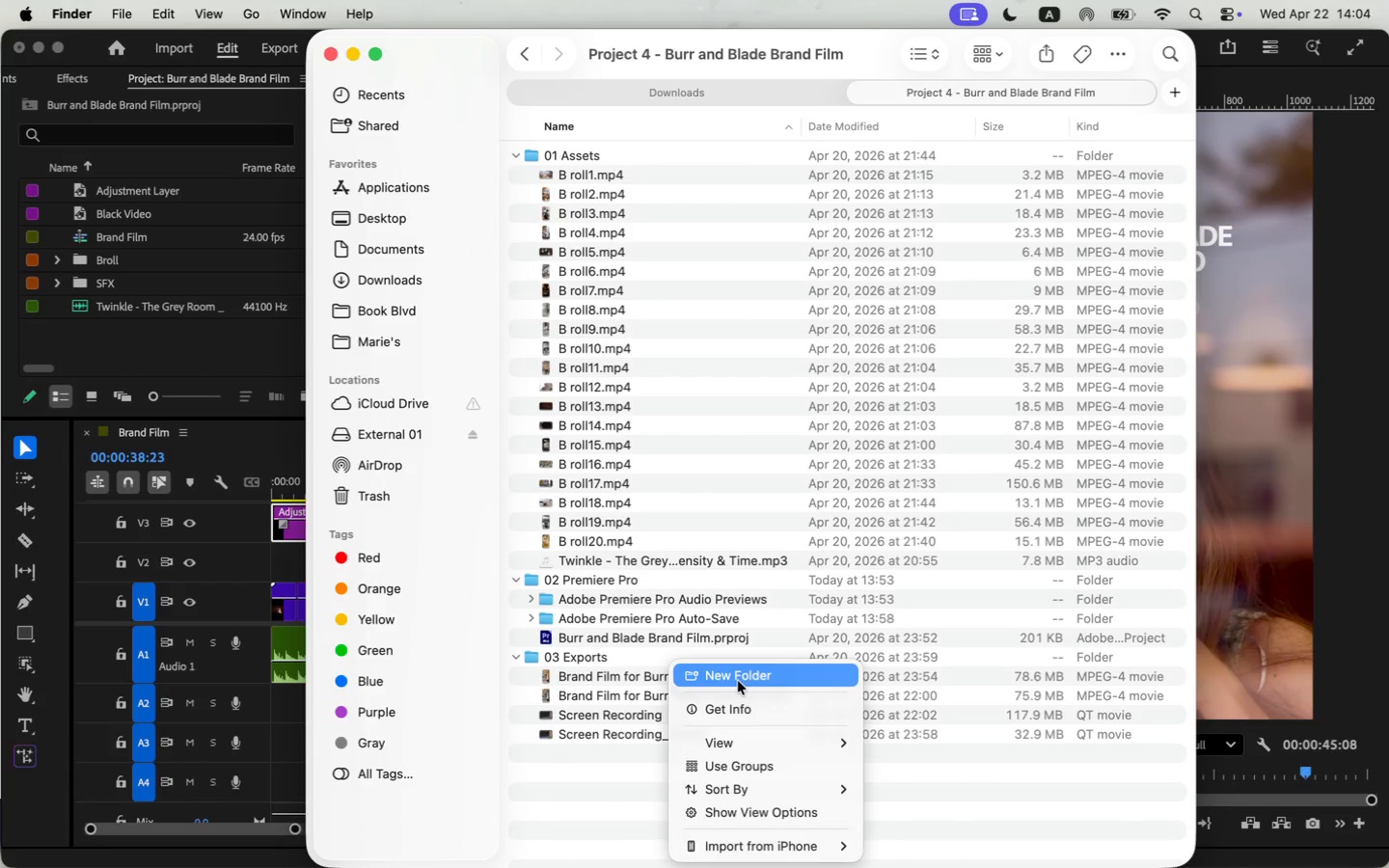 
key(Enter)
 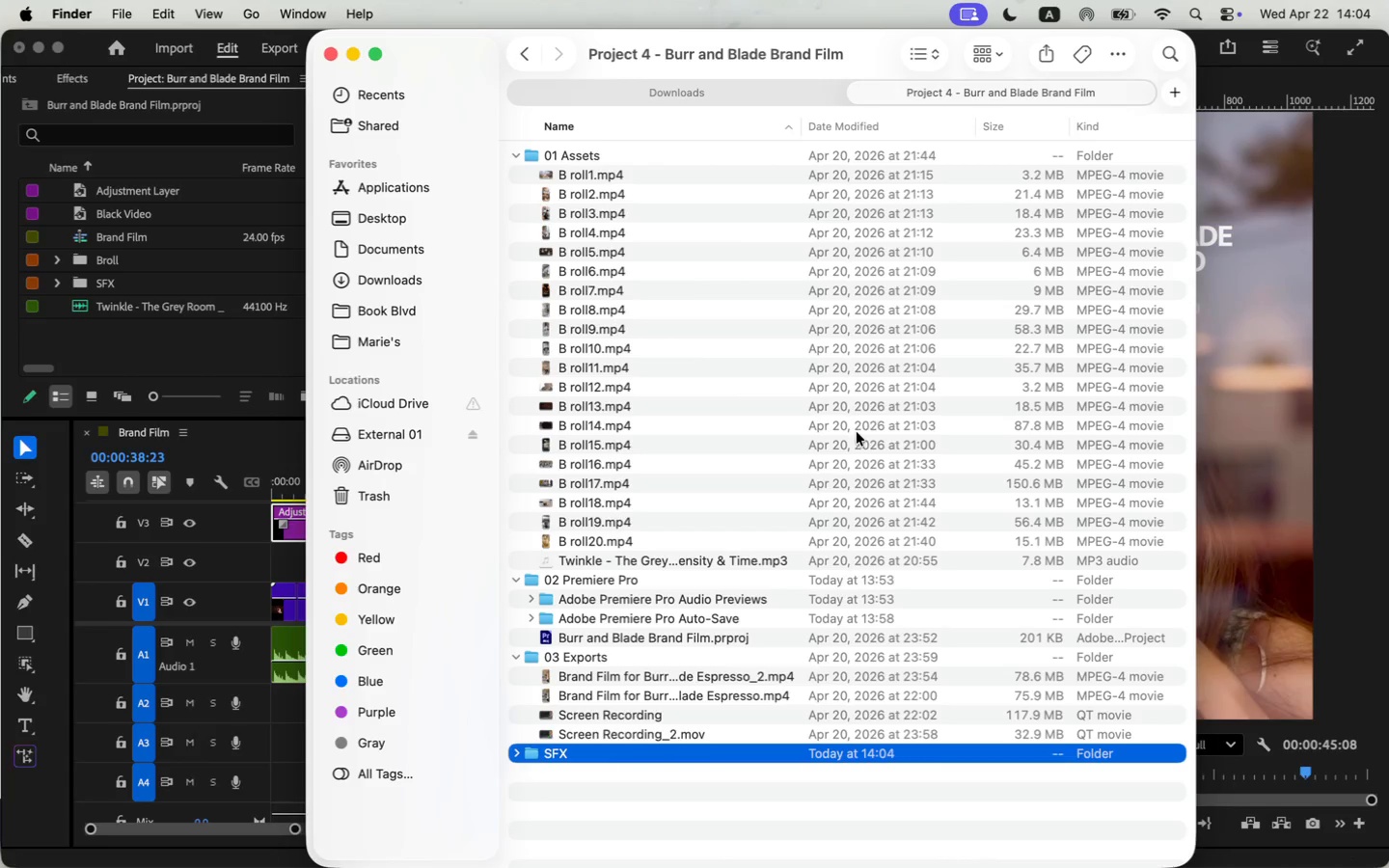 
left_click_drag(start_coordinate=[745, 92], to_coordinate=[1346, 327])
 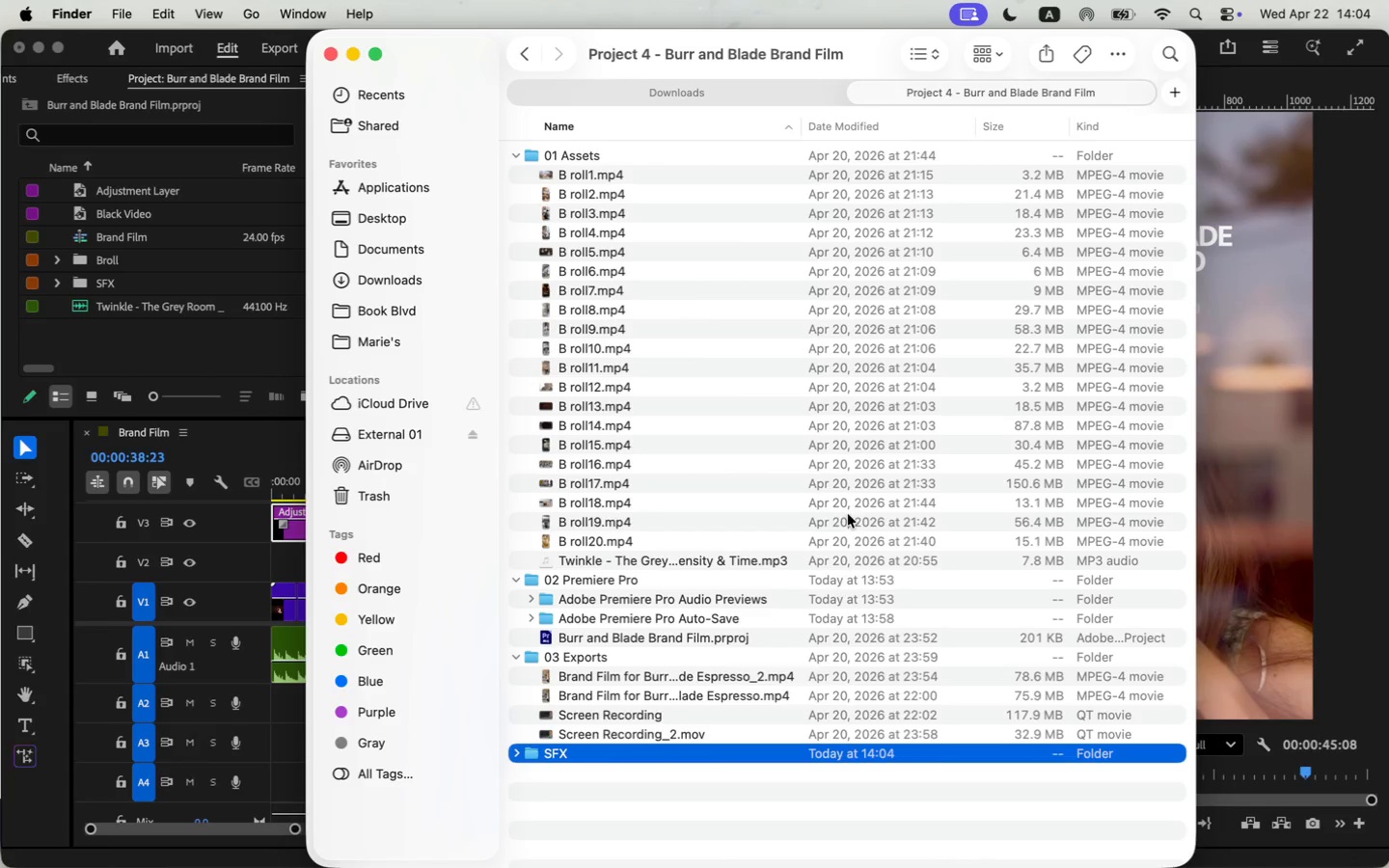 
left_click_drag(start_coordinate=[931, 40], to_coordinate=[1158, 31])
 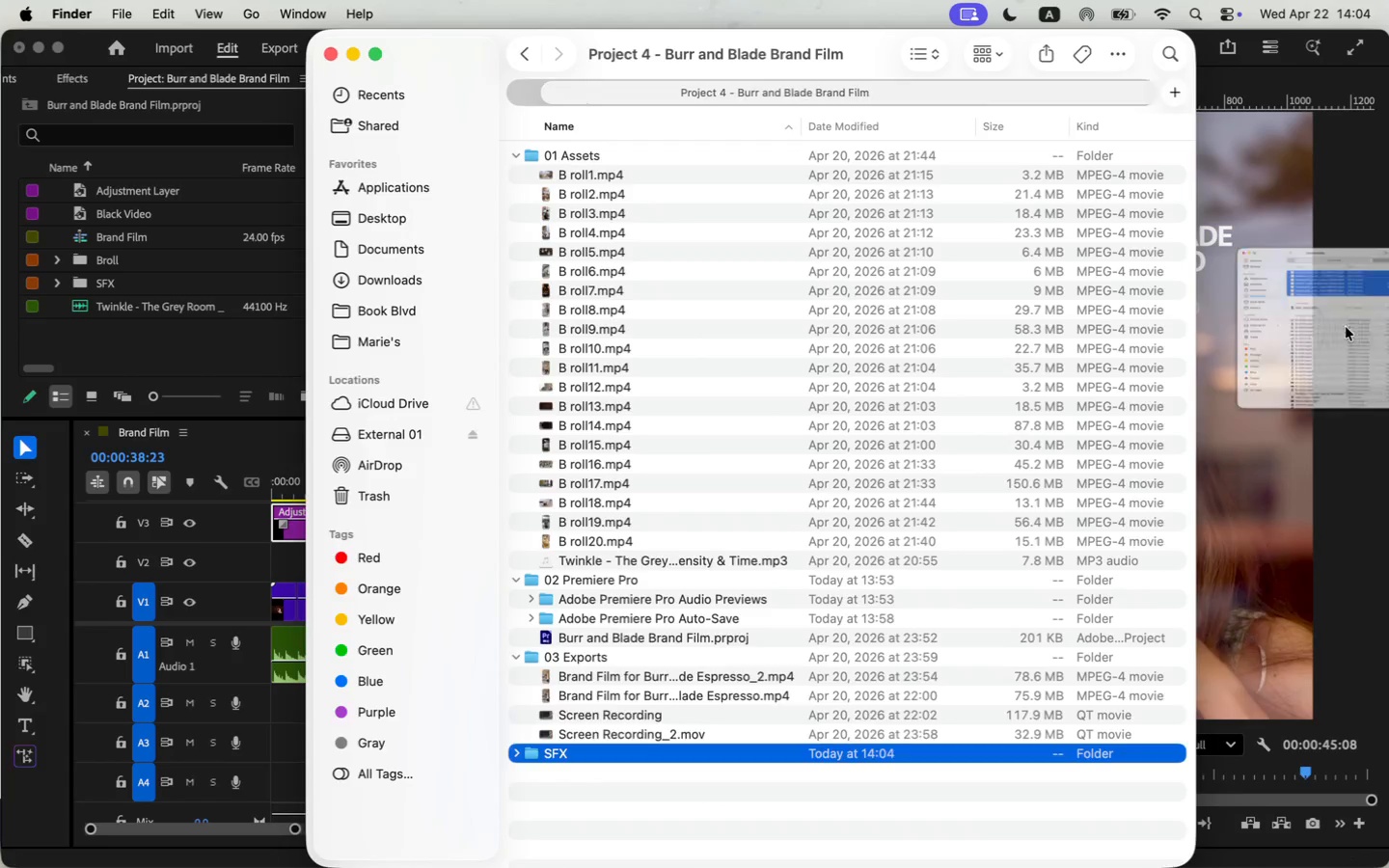 
left_click_drag(start_coordinate=[1090, 167], to_coordinate=[569, 723])
 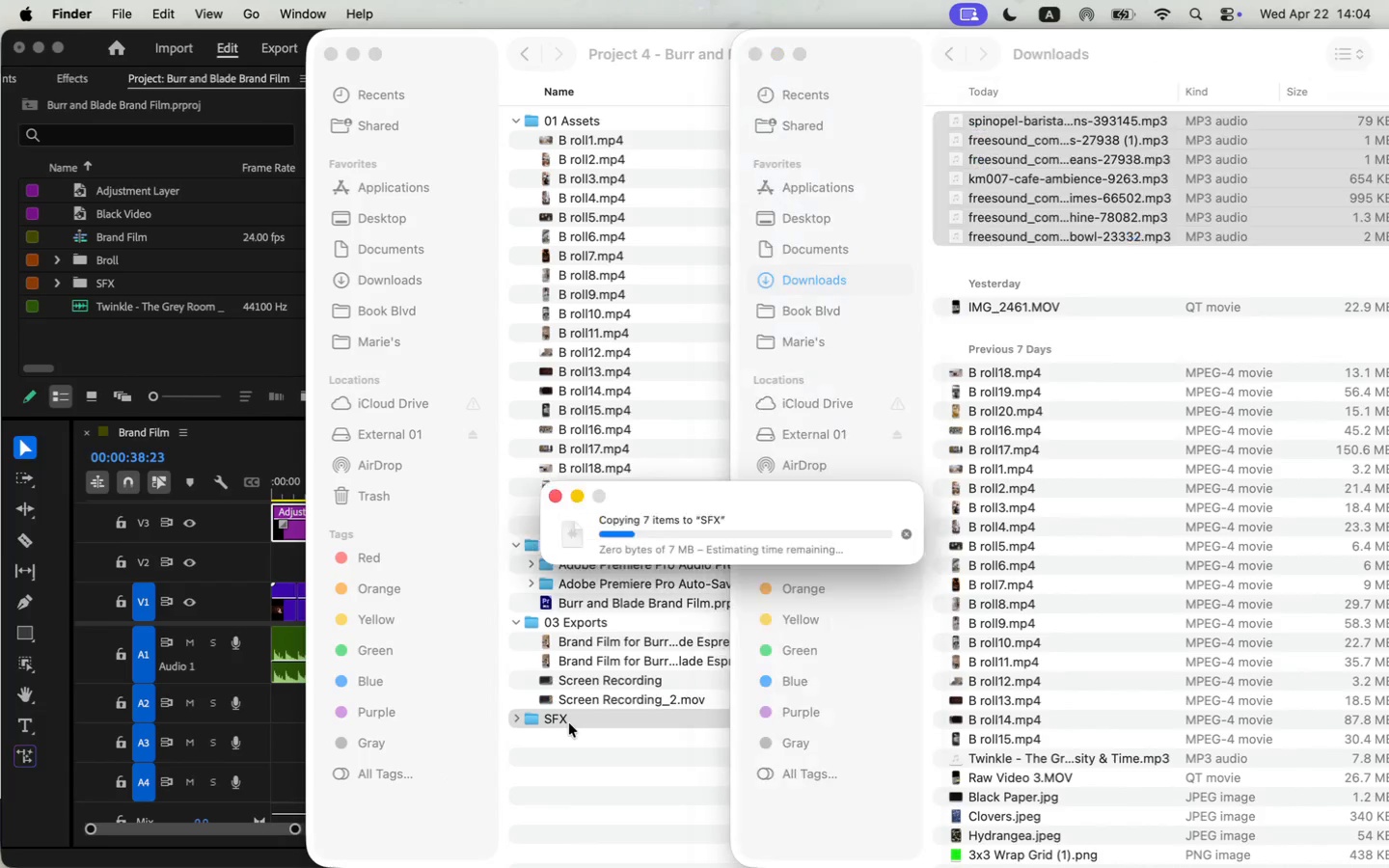 
left_click([516, 718])
 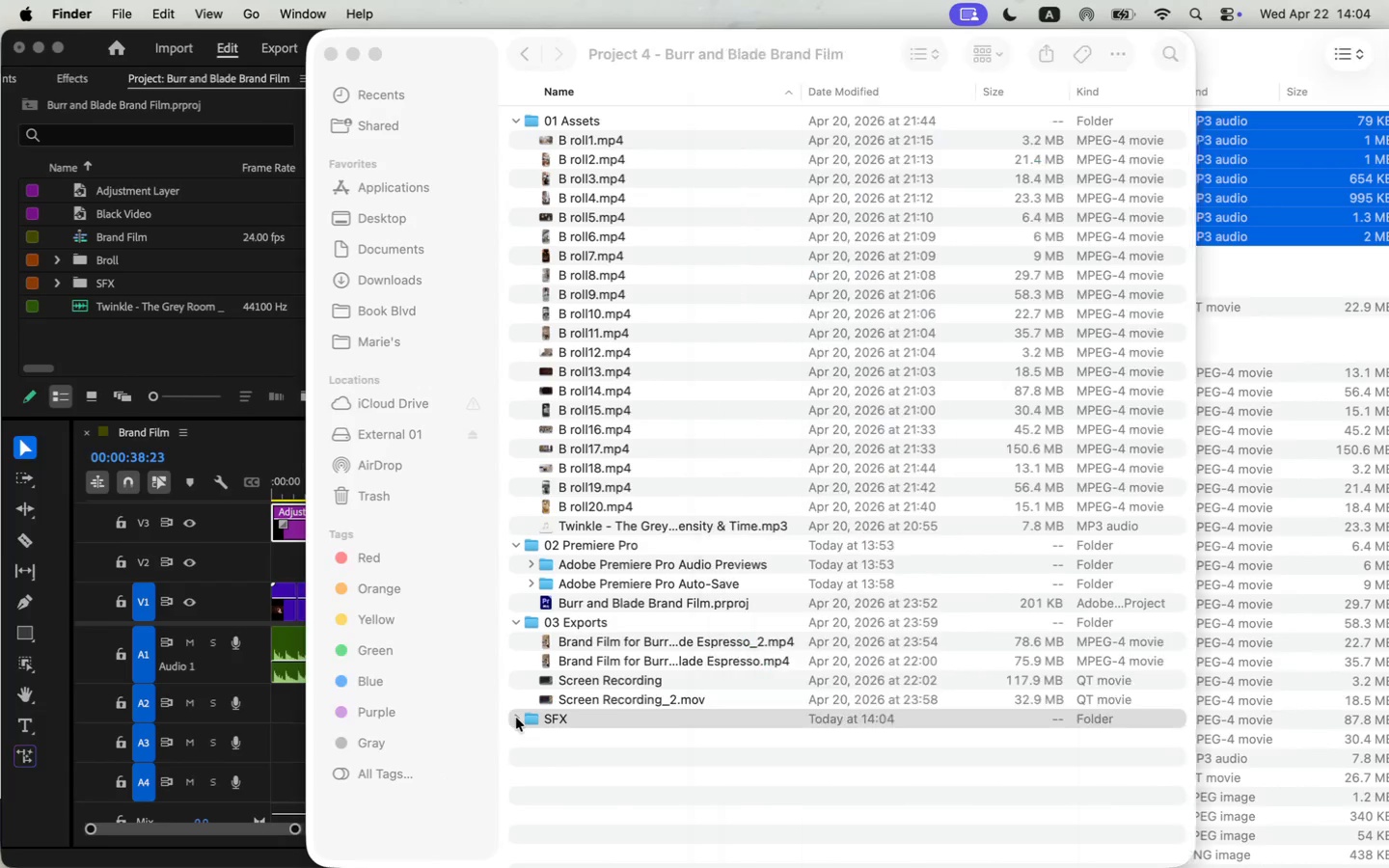 
scroll: coordinate [577, 715], scroll_direction: down, amount: 9.0
 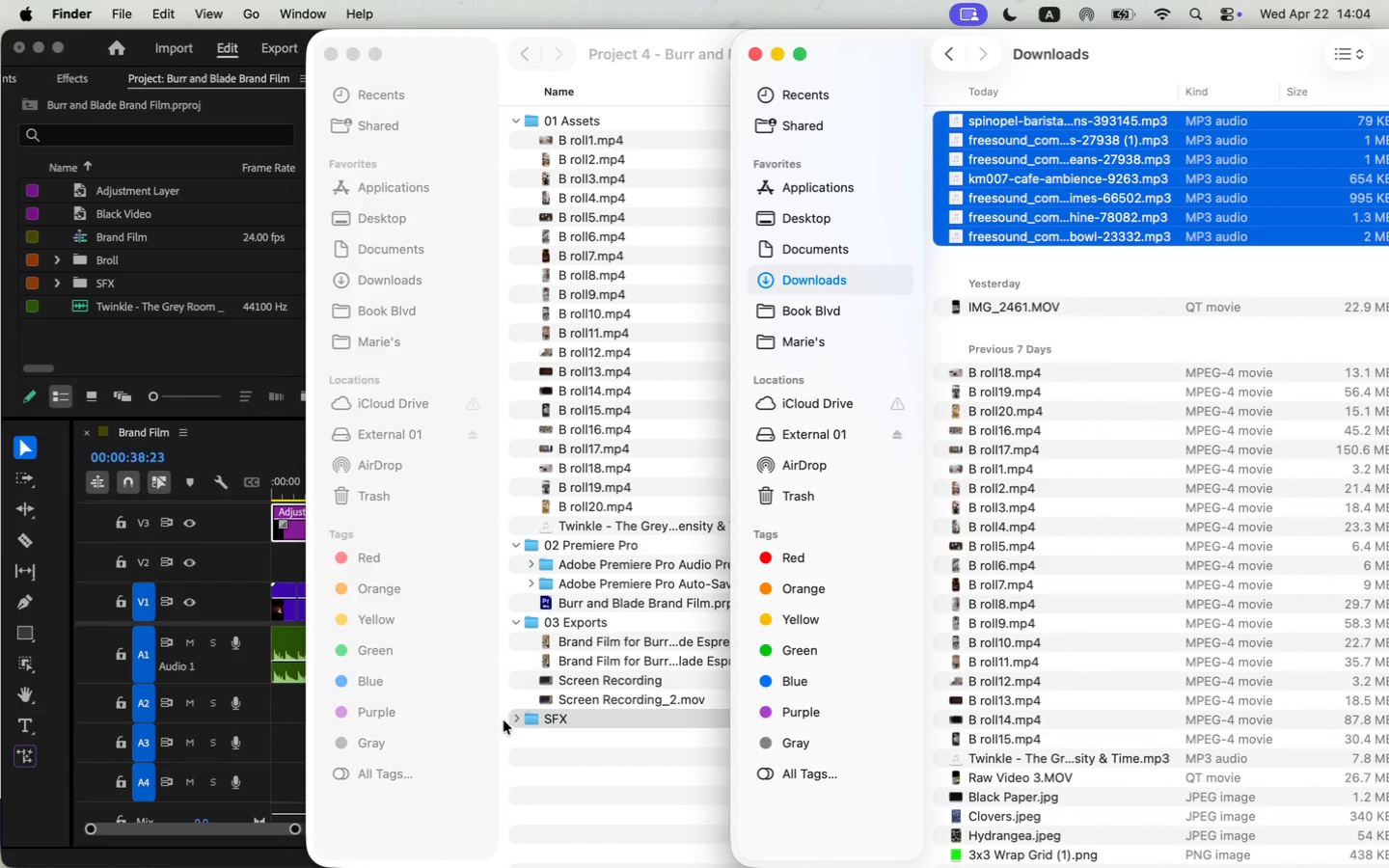 
left_click_drag(start_coordinate=[783, 95], to_coordinate=[980, 95])
 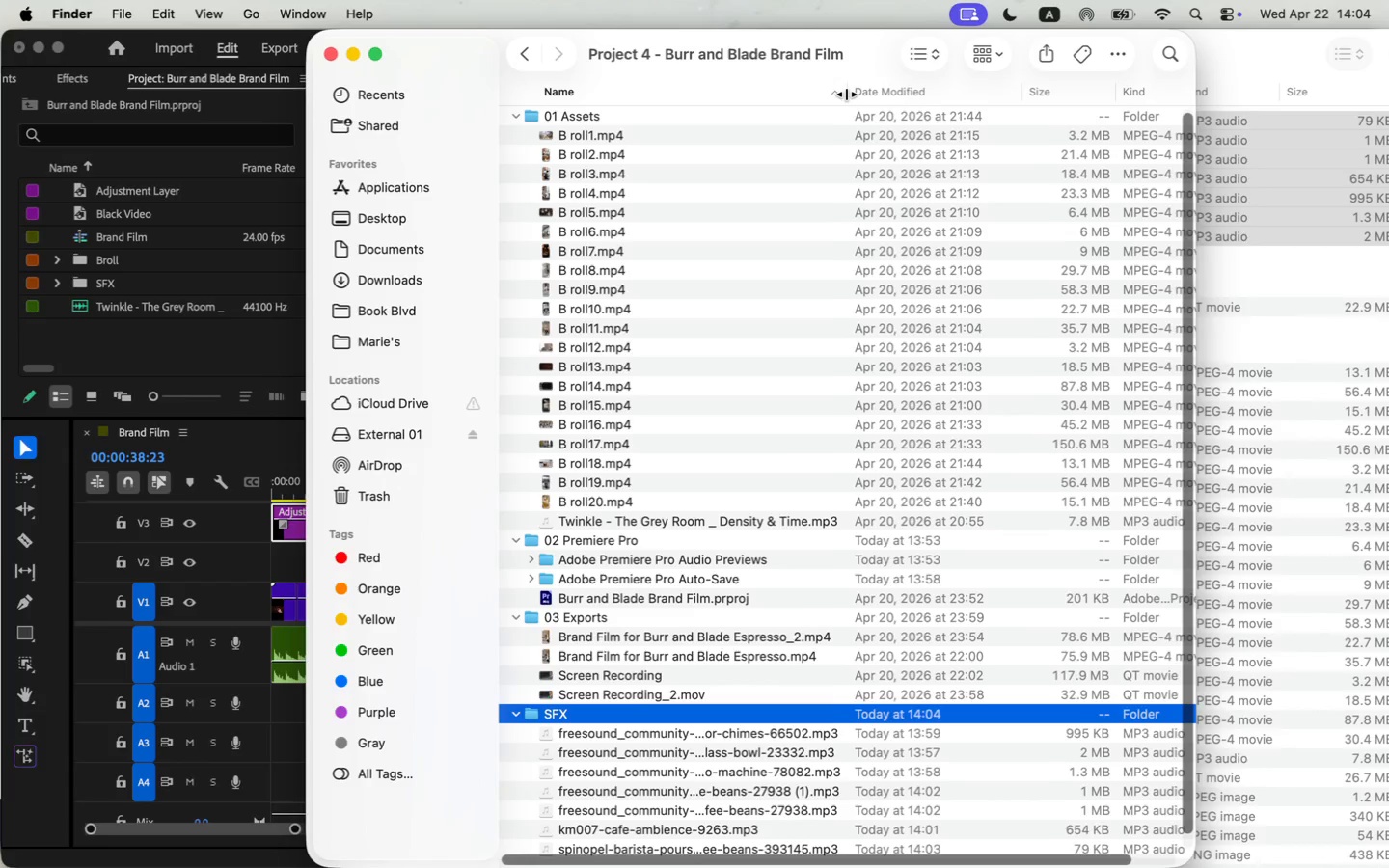 
scroll: coordinate [574, 691], scroll_direction: down, amount: 10.0
 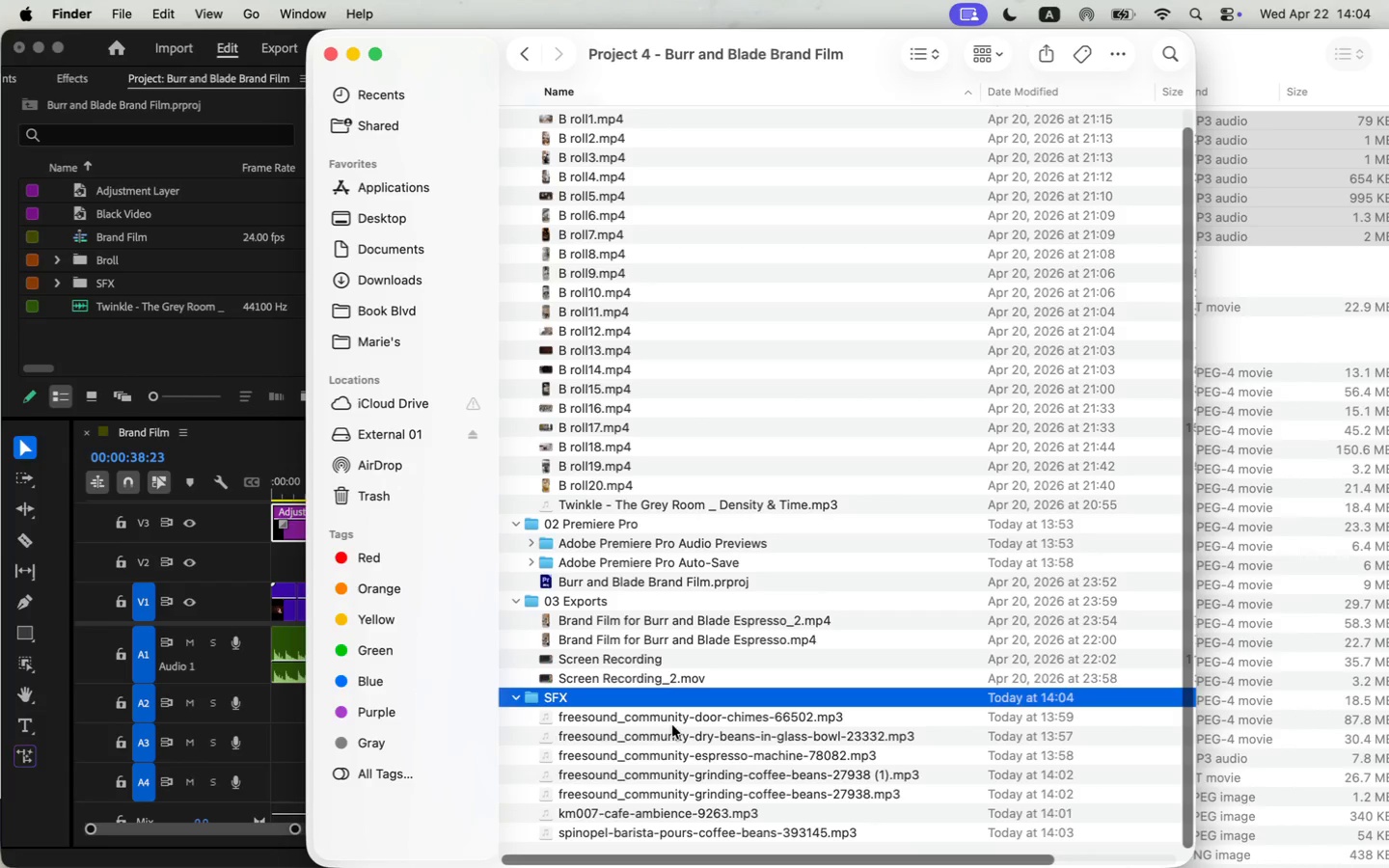 
left_click_drag(start_coordinate=[697, 713], to_coordinate=[549, 713])
 